 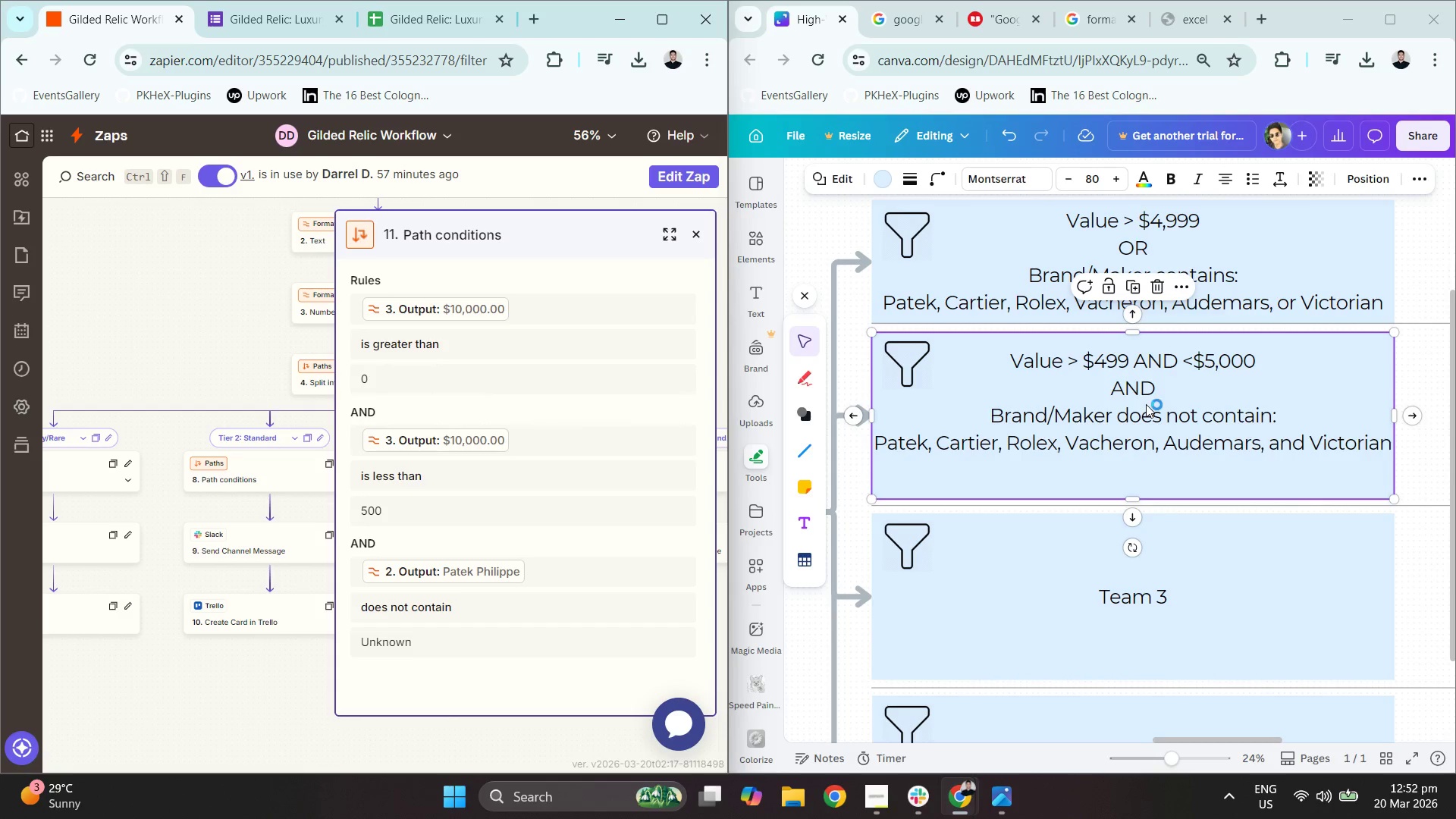 
double_click([1075, 583])
 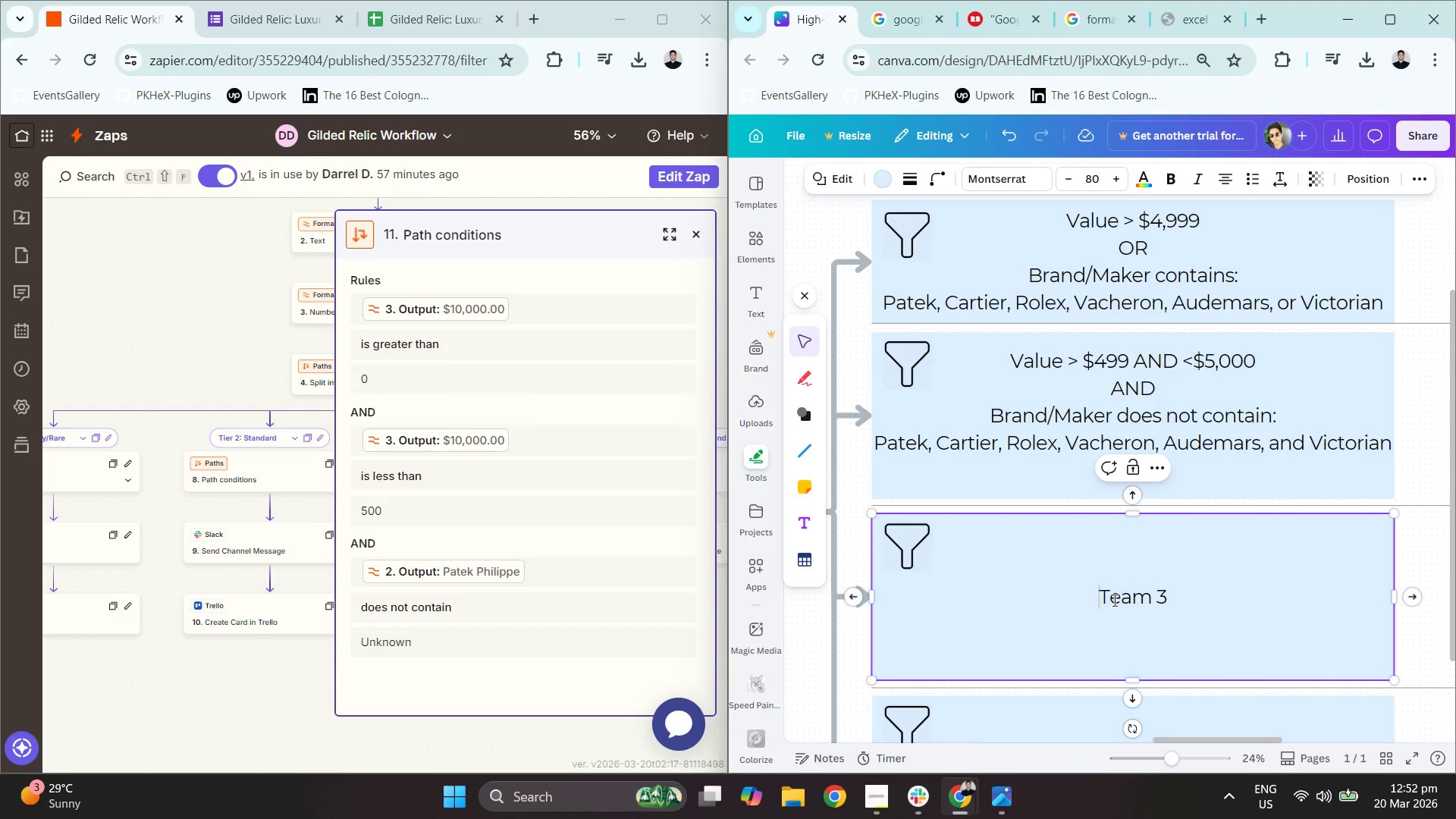 
triple_click([1115, 600])
 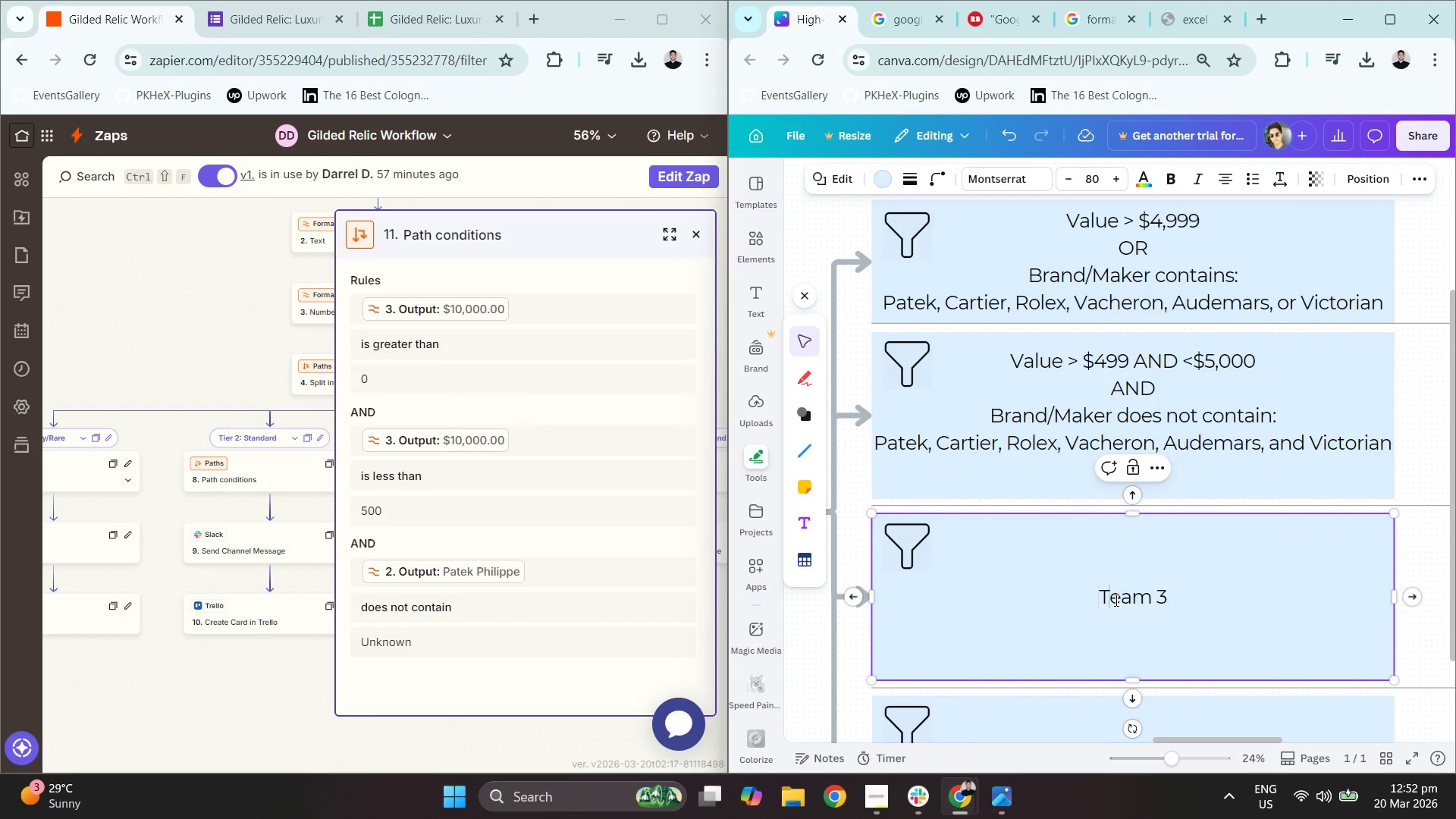 
triple_click([1115, 600])
 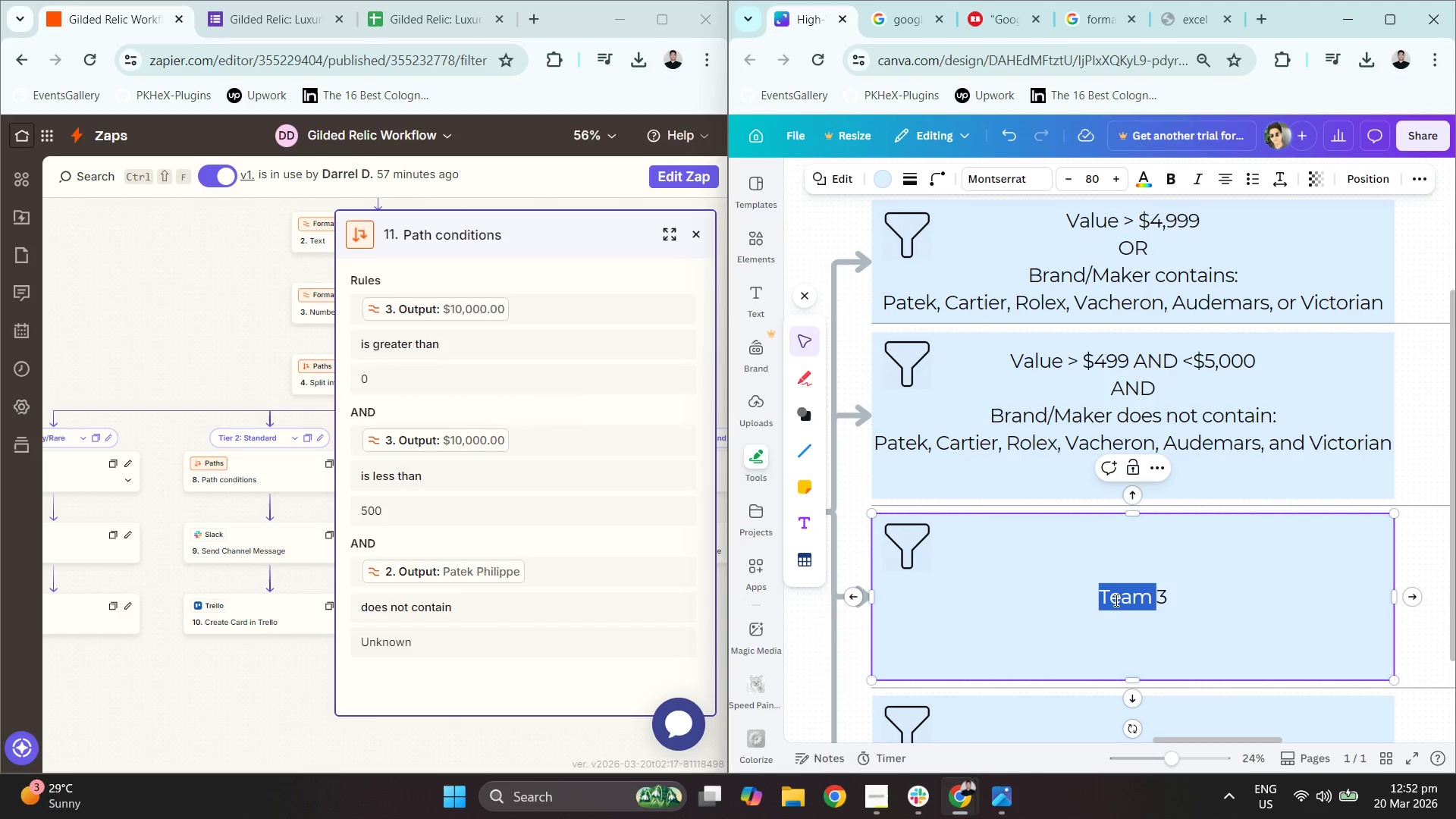 
triple_click([1115, 600])
 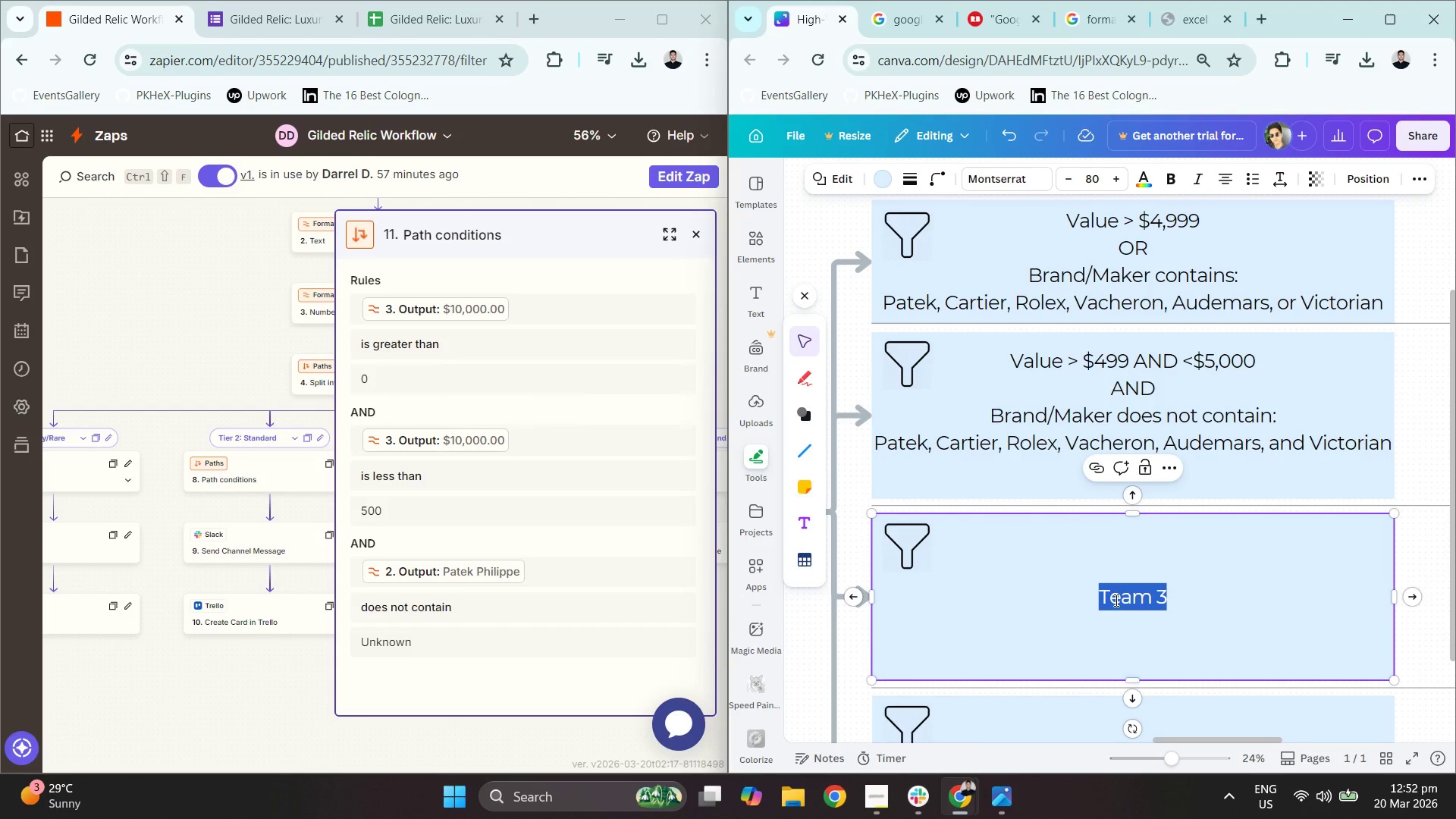 
hold_key(key=ShiftLeft, duration=0.31)
 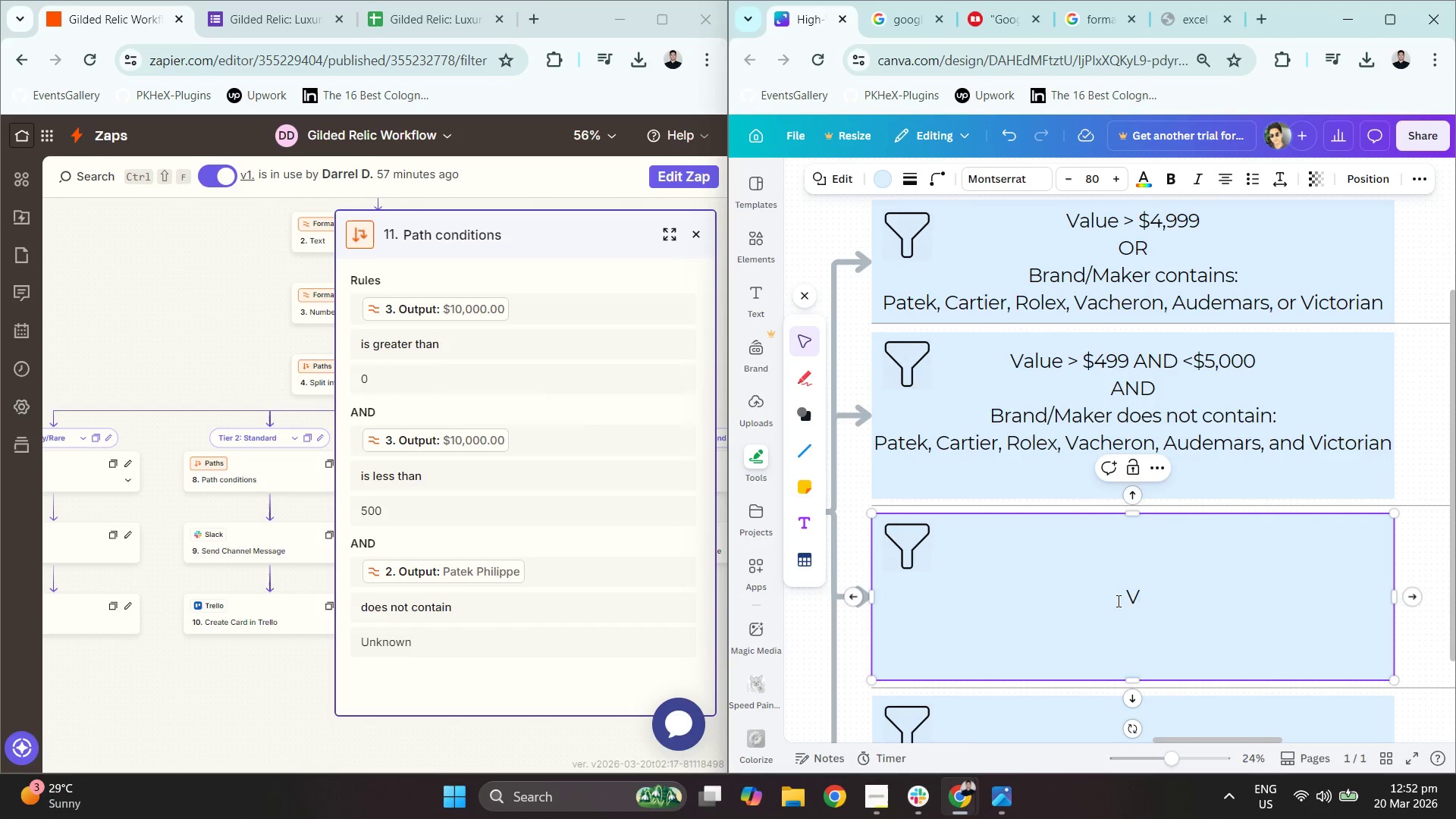 
type(value)
 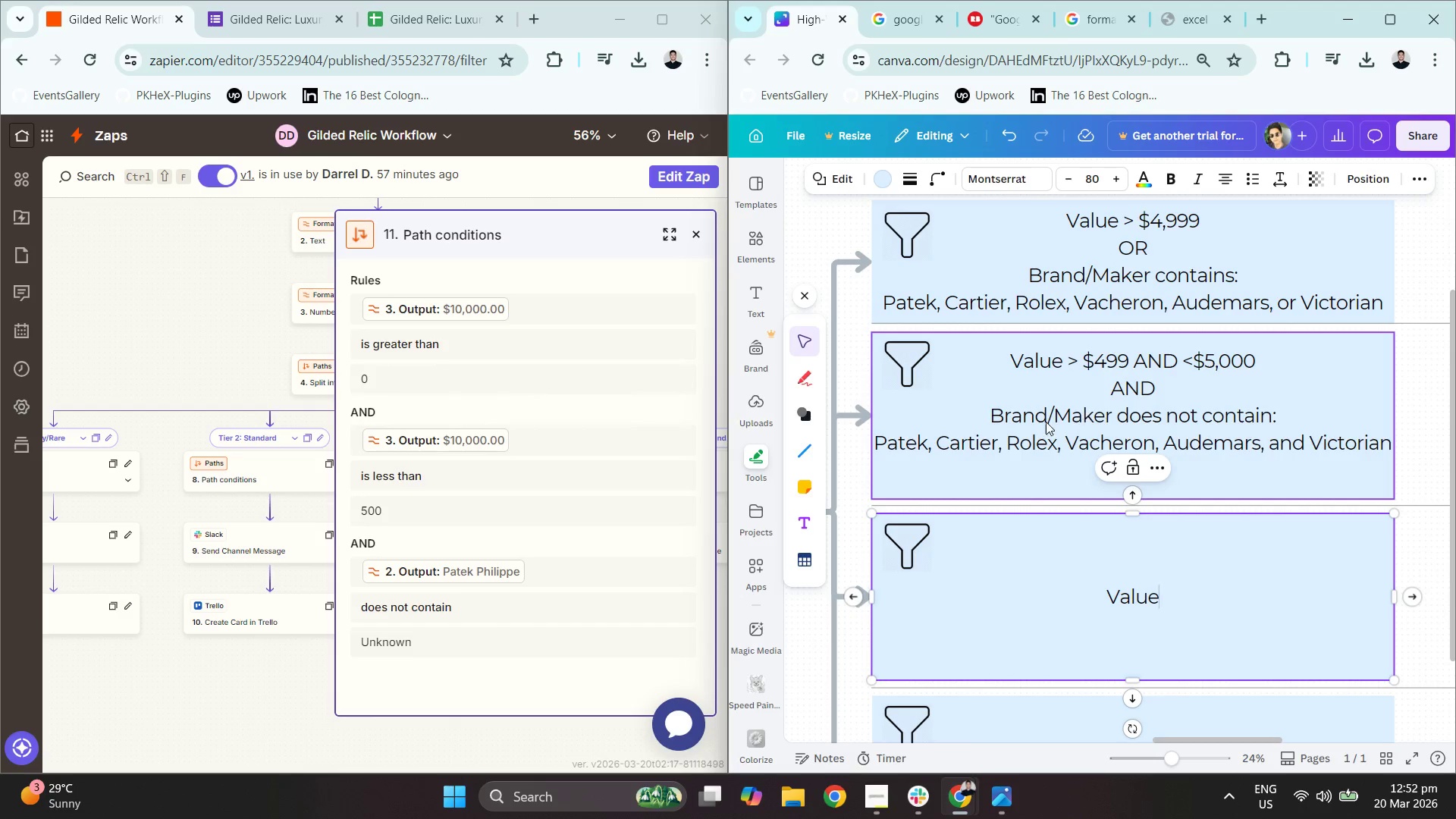 
left_click([975, 279])
 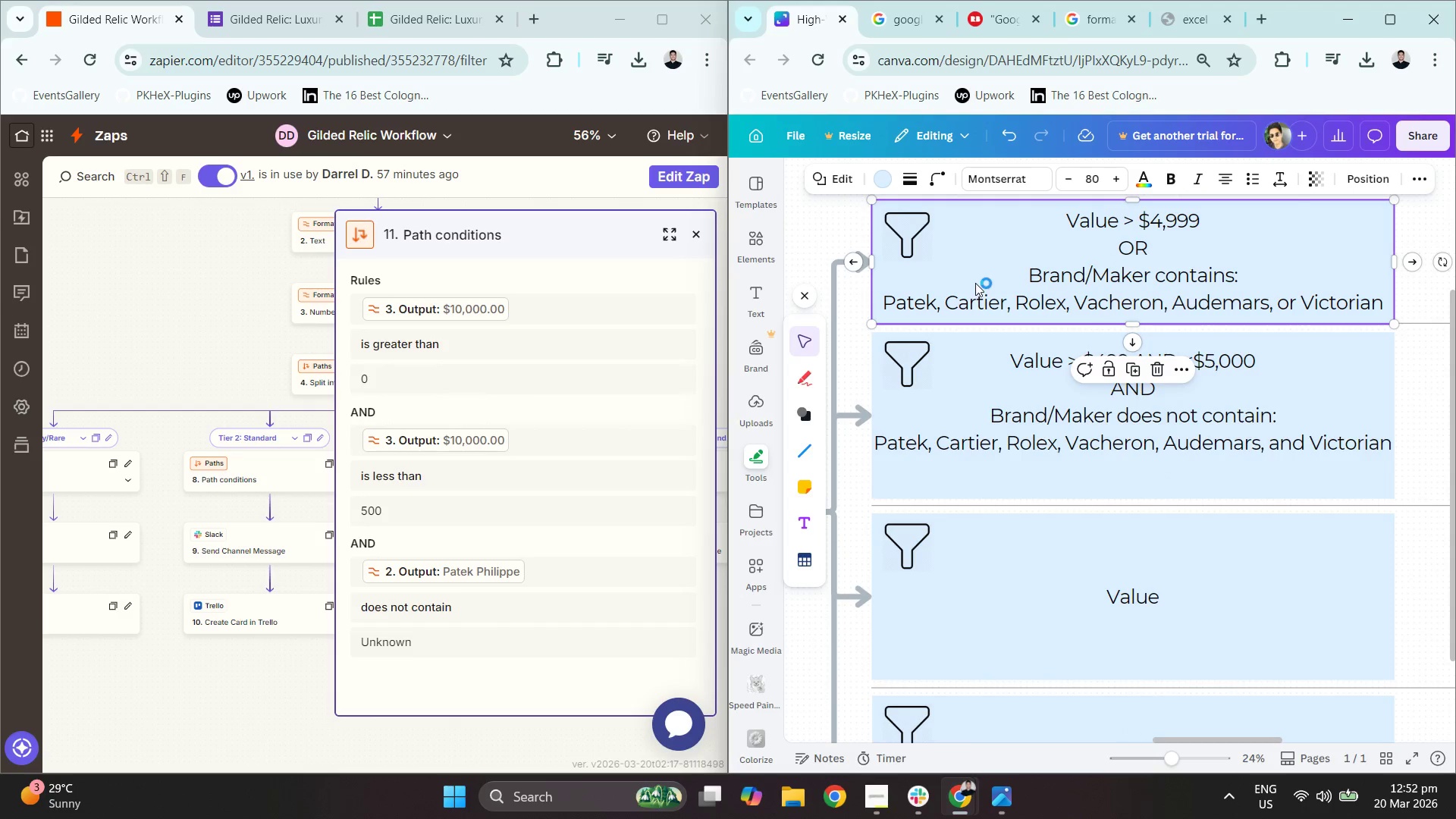 
scroll: coordinate [976, 284], scroll_direction: up, amount: 1.0
 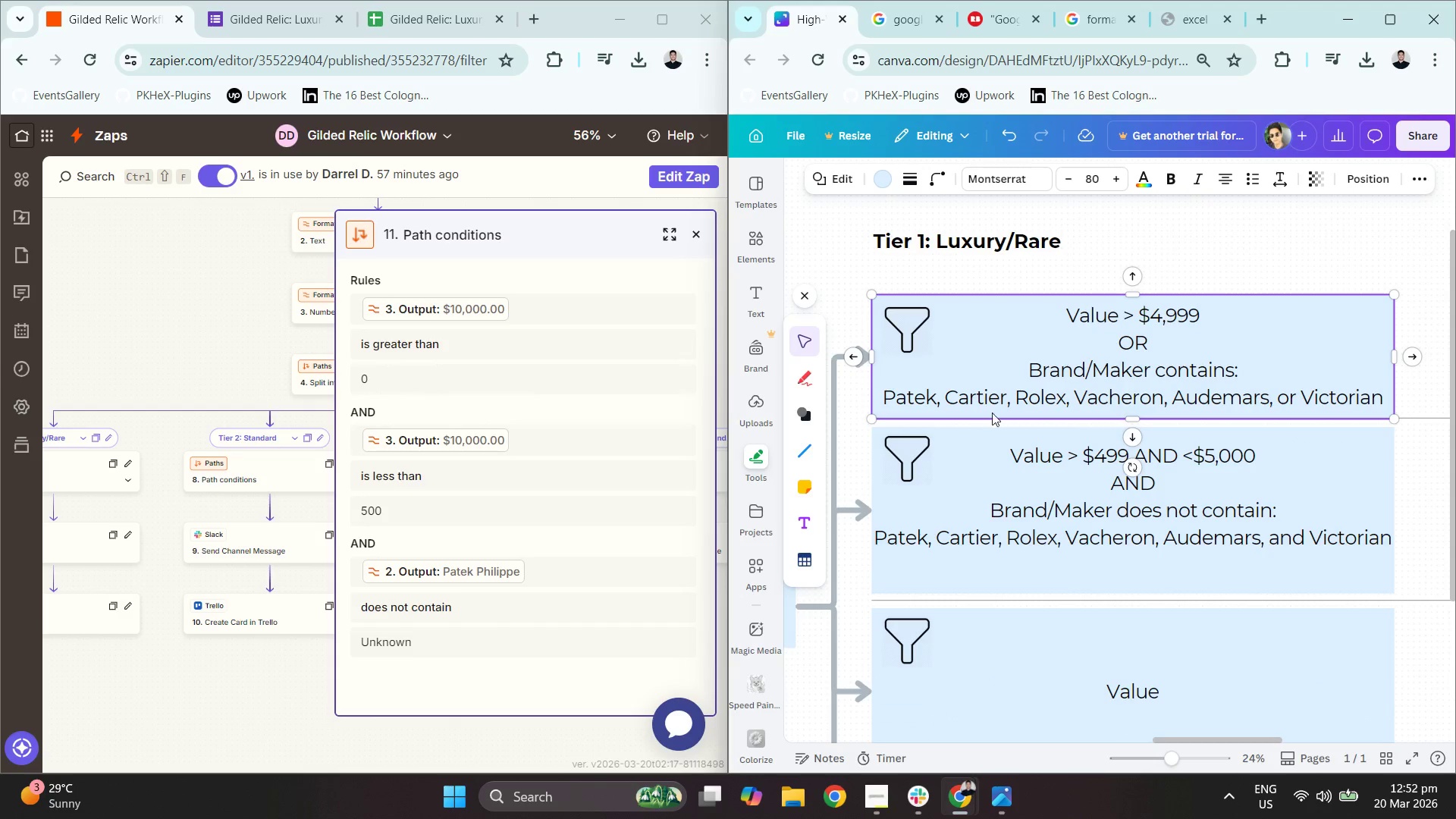 
left_click([995, 498])
 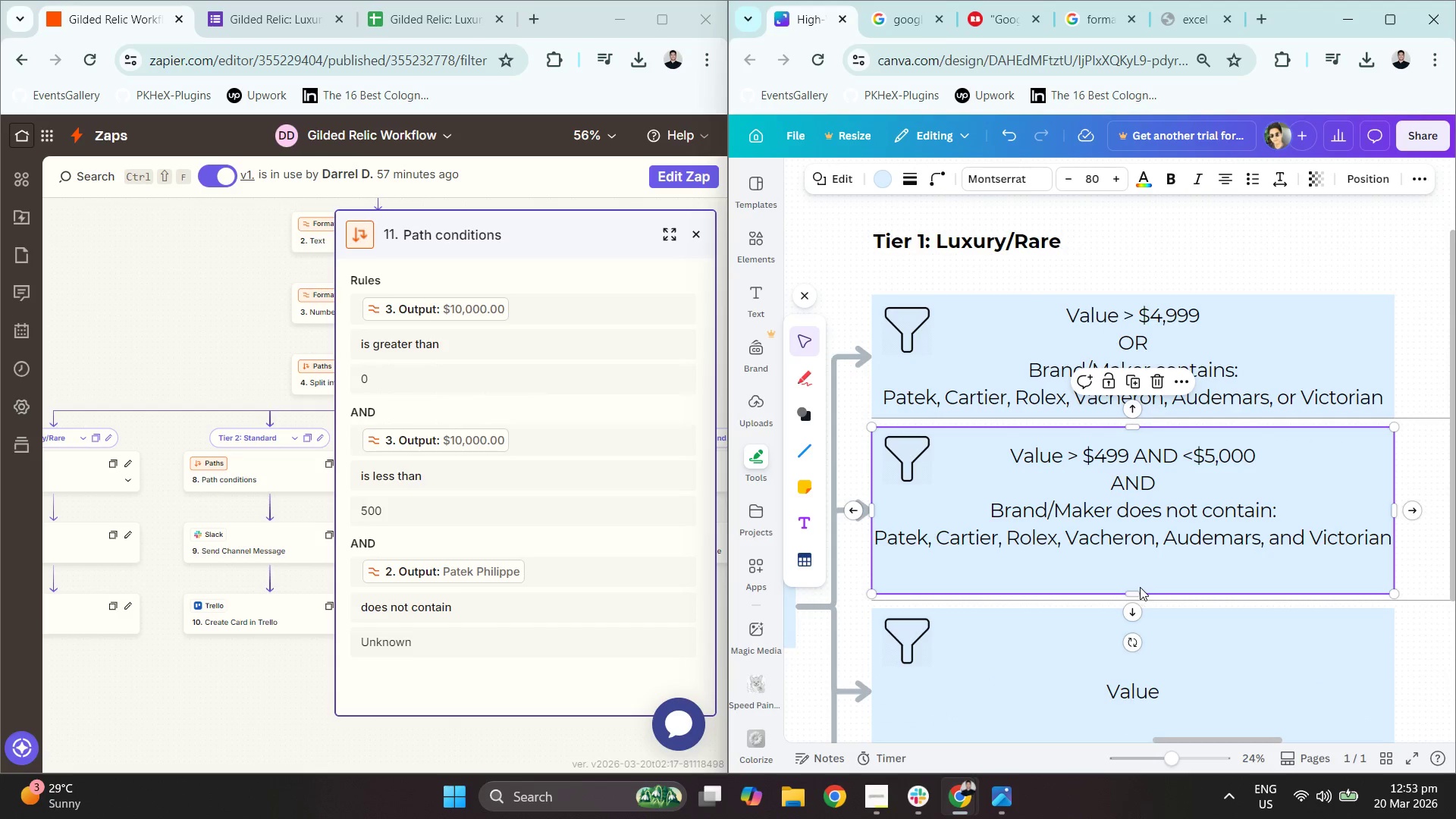 
left_click_drag(start_coordinate=[1132, 593], to_coordinate=[1131, 548])
 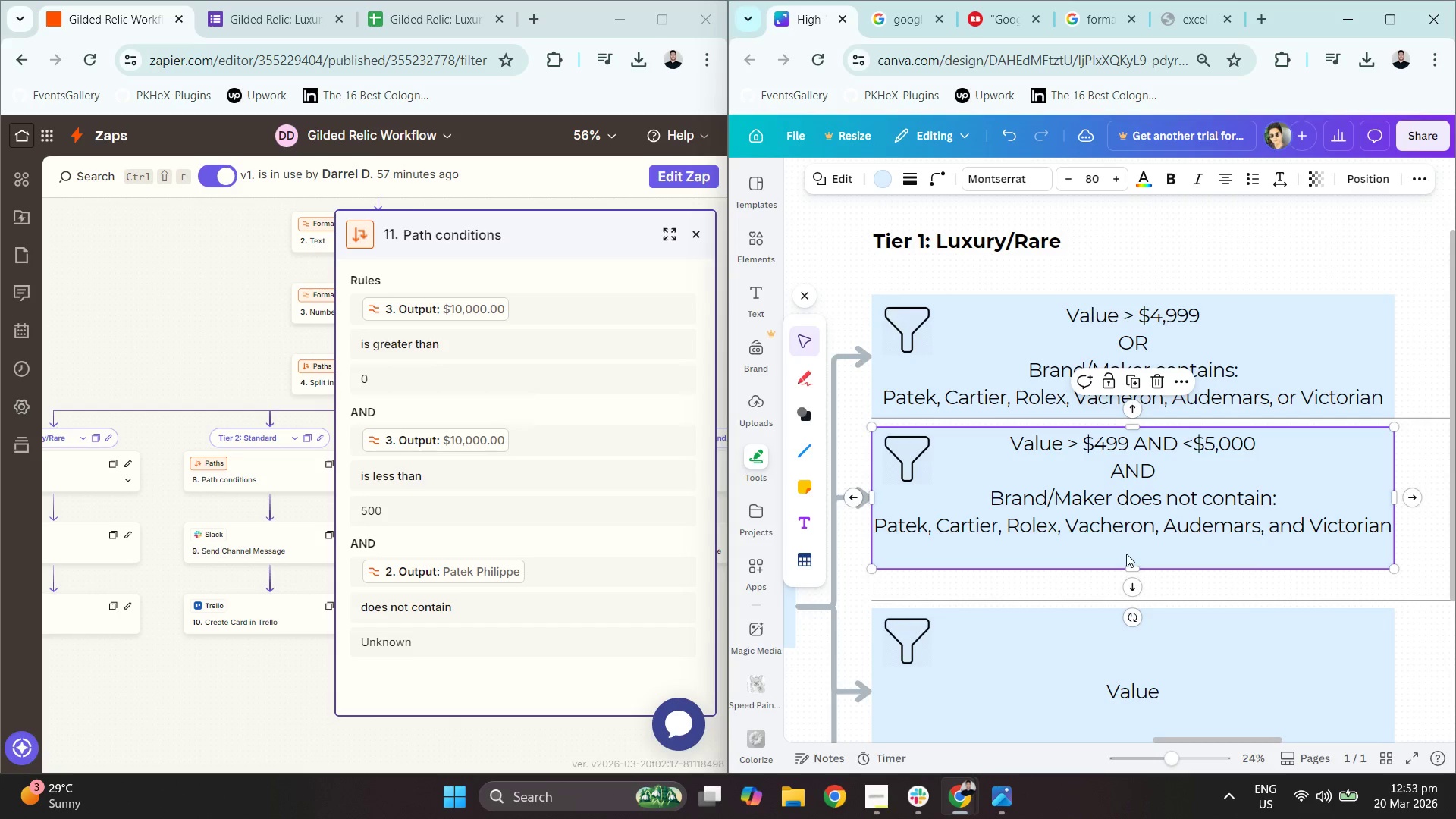 
double_click([1126, 554])
 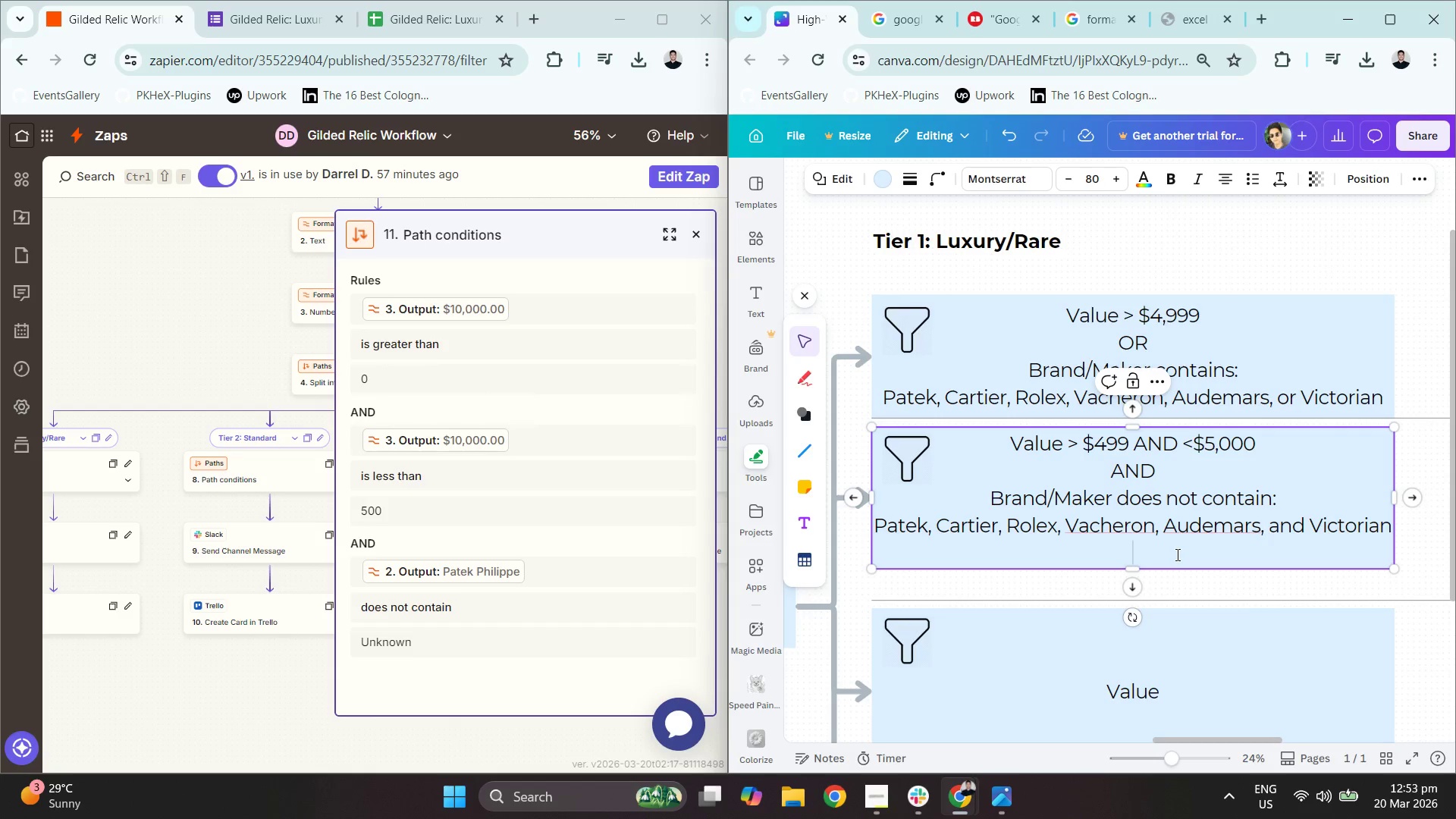 
key(Backspace)
 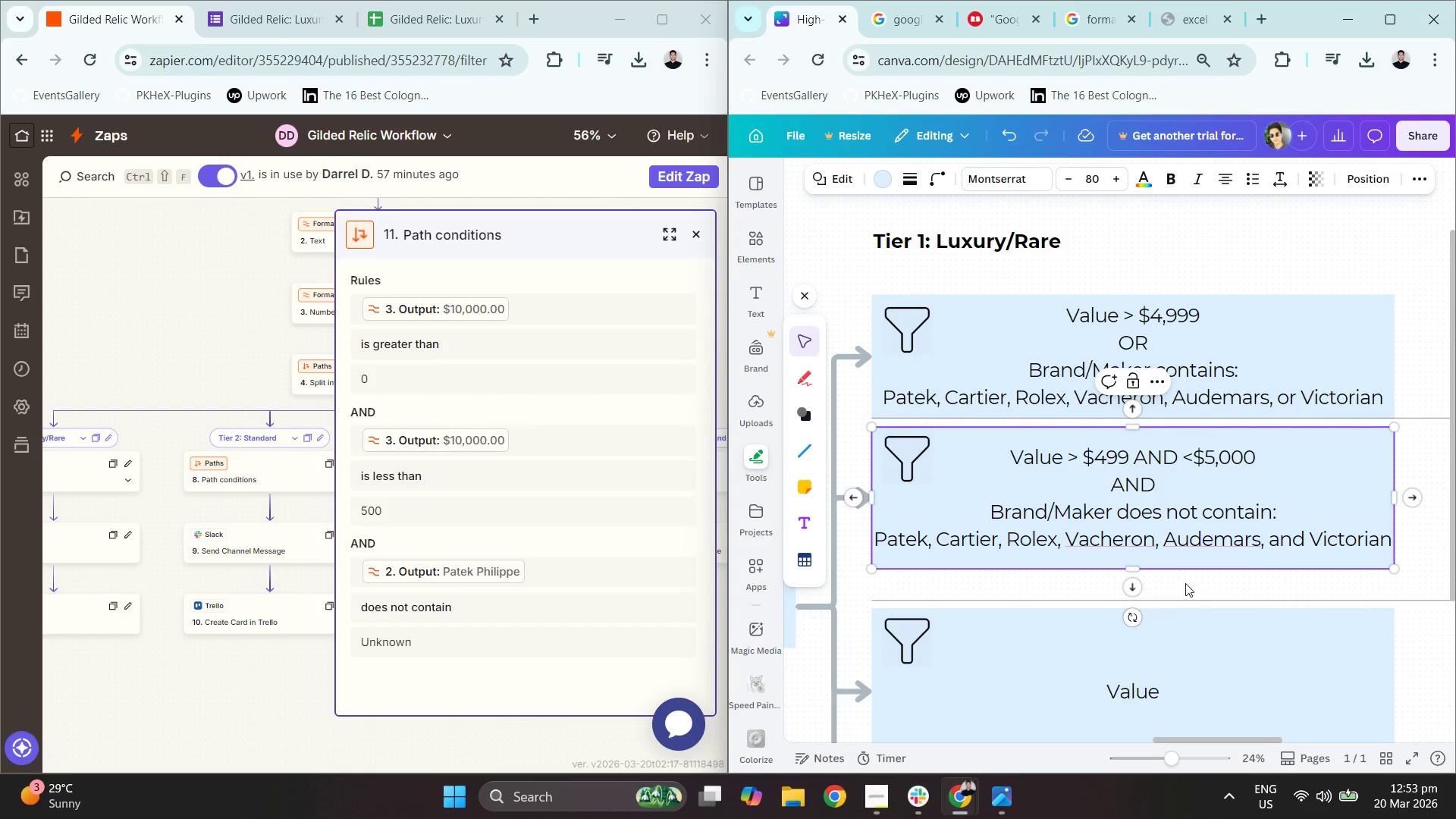 
double_click([1134, 562])
 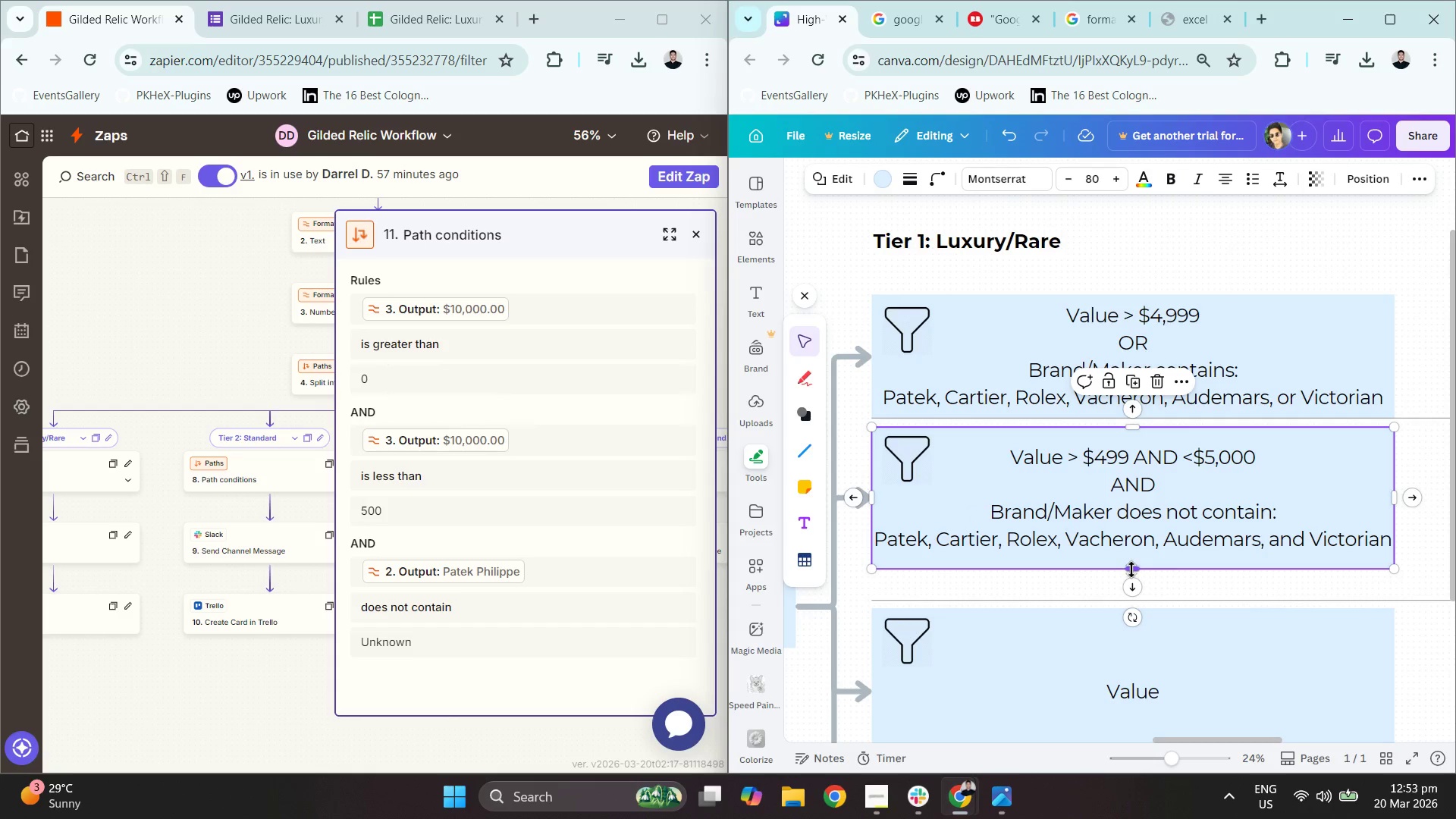 
triple_click([1131, 570])
 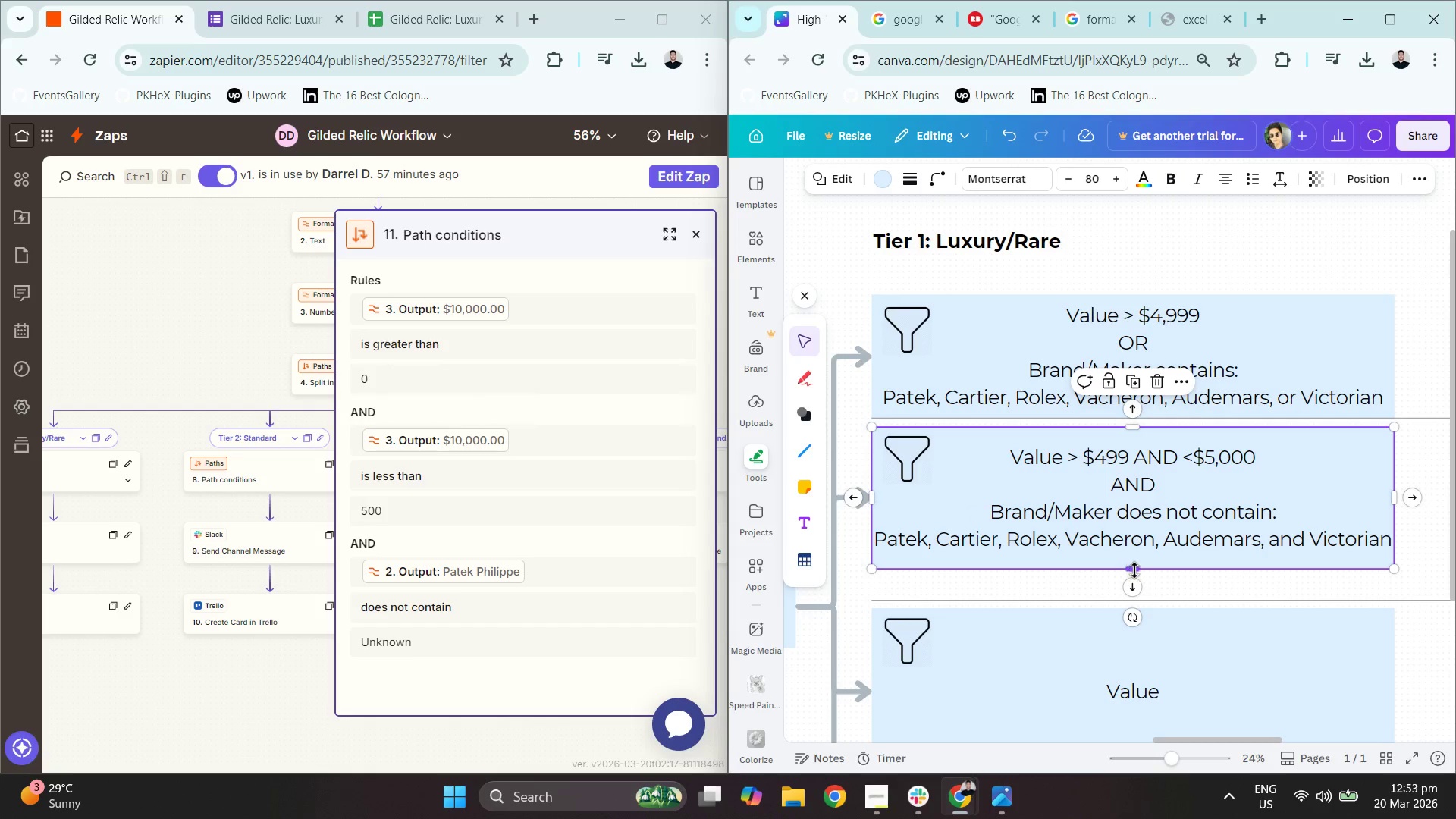 
left_click_drag(start_coordinate=[1136, 571], to_coordinate=[1117, 548])
 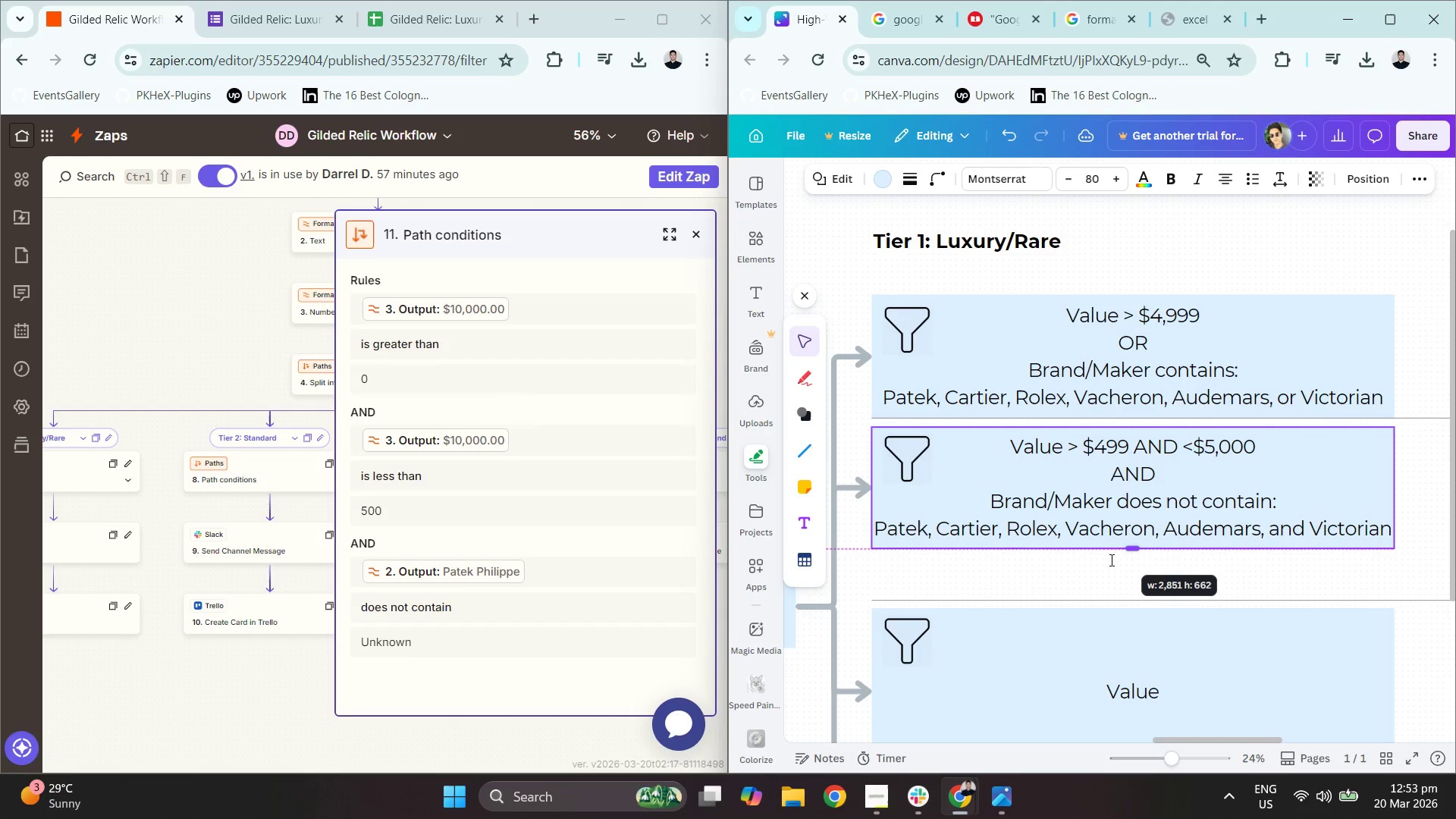 
hold_key(key=ControlLeft, duration=0.59)
scroll: coordinate [978, 581], scroll_direction: down, amount: 1.0
 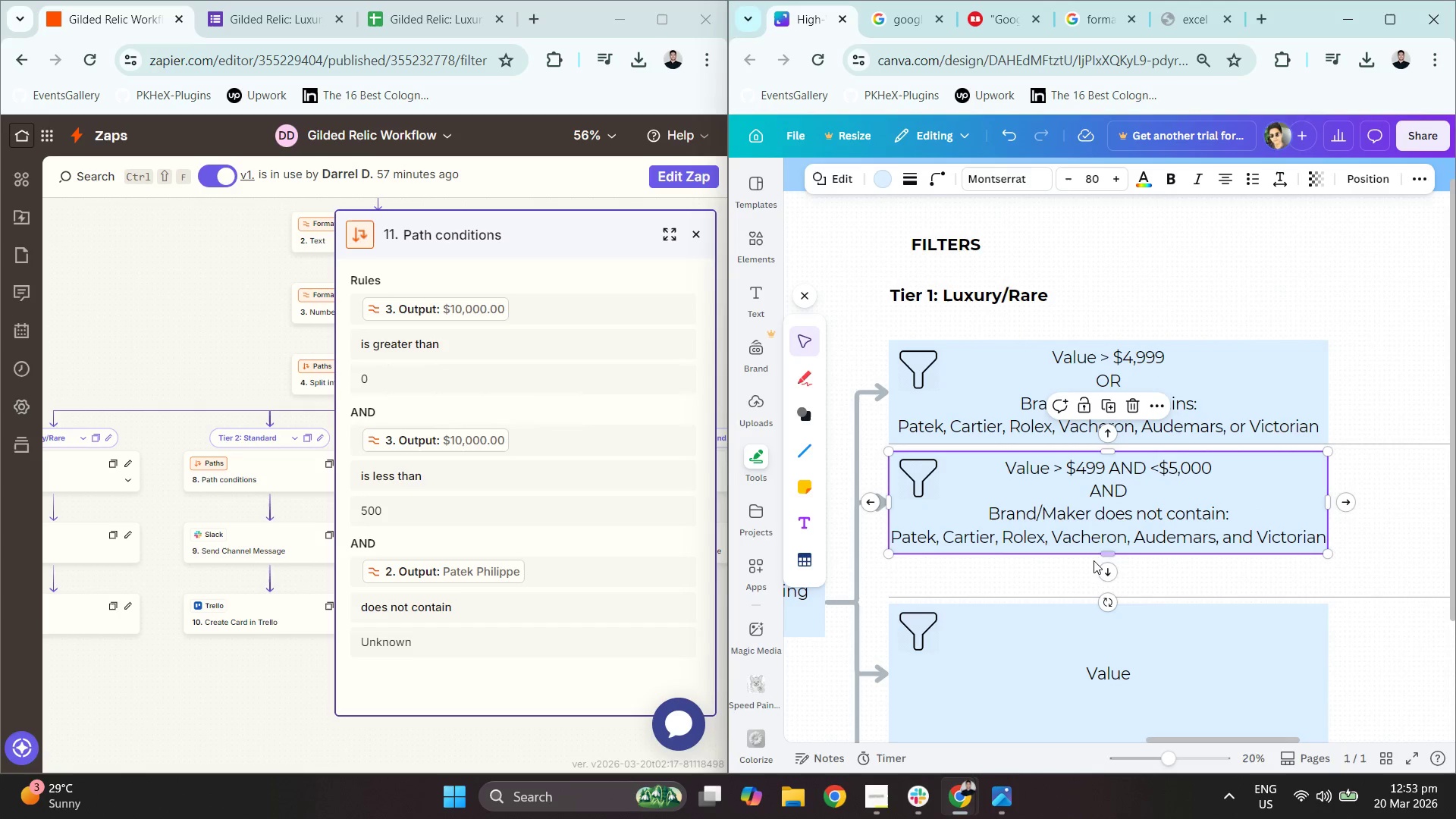 
left_click_drag(start_coordinate=[1106, 557], to_coordinate=[1112, 563])
 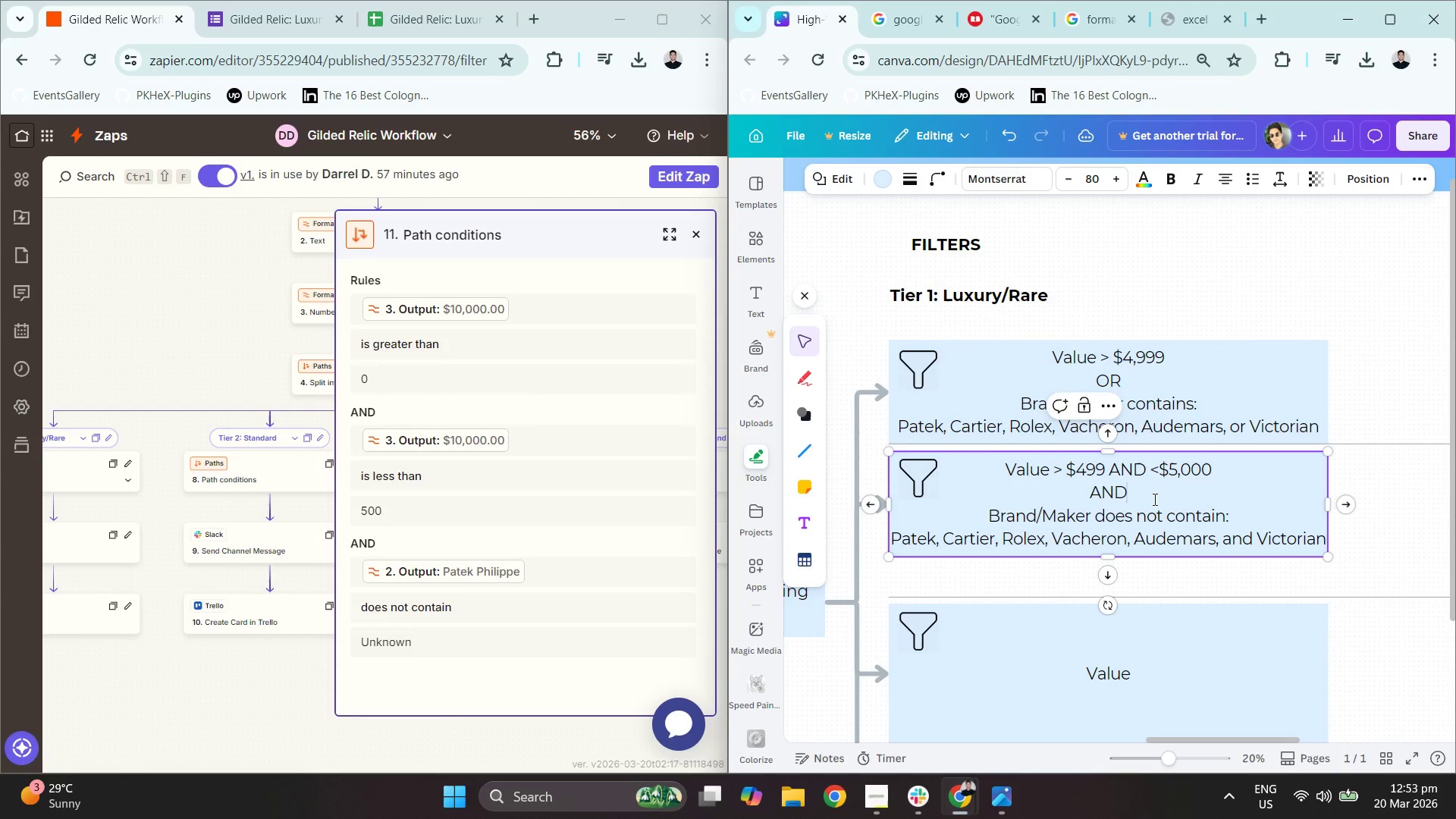 
double_click([1153, 499])
 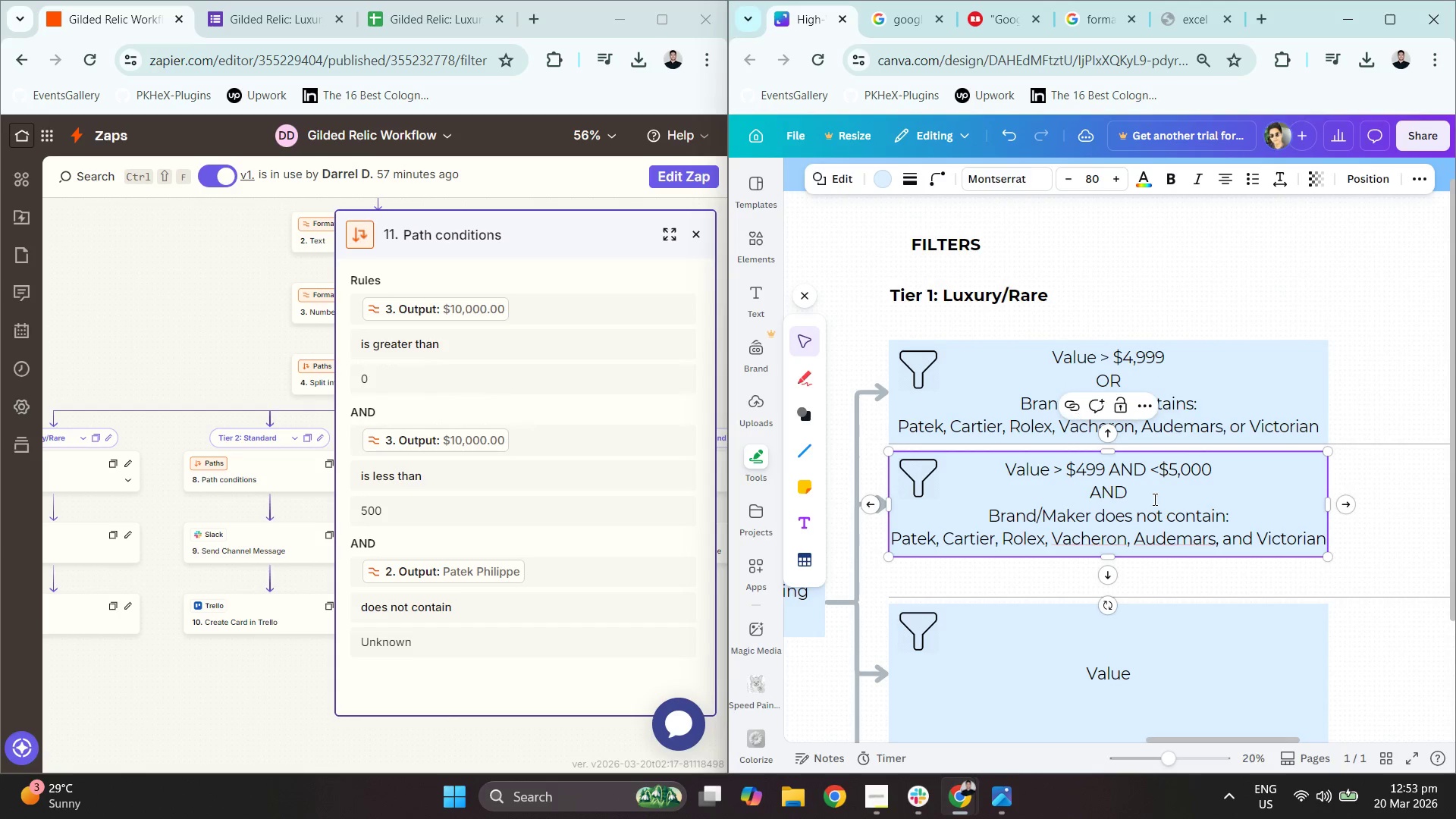 
key(Control+ControlLeft)
 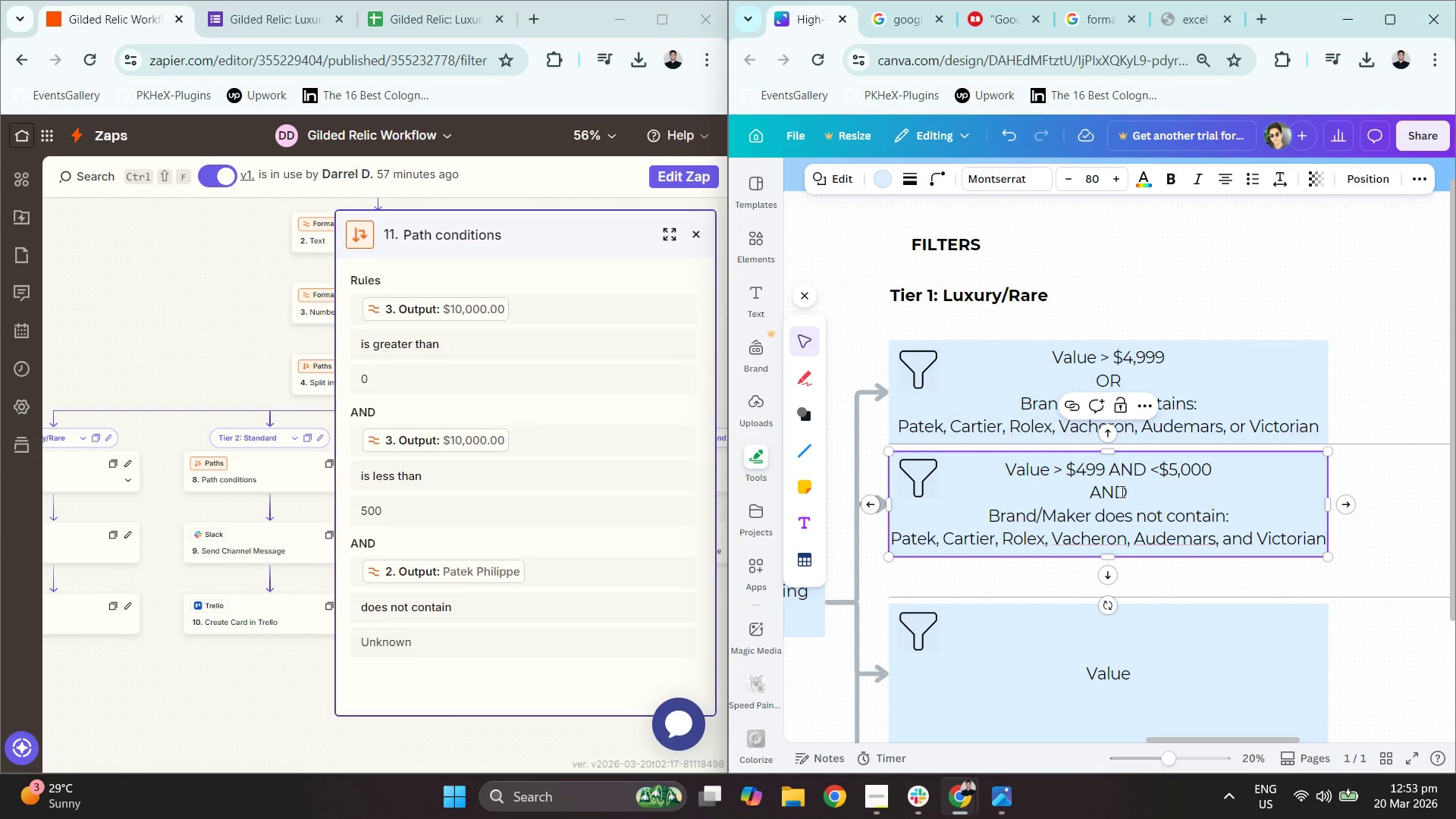 
triple_click([1121, 491])
 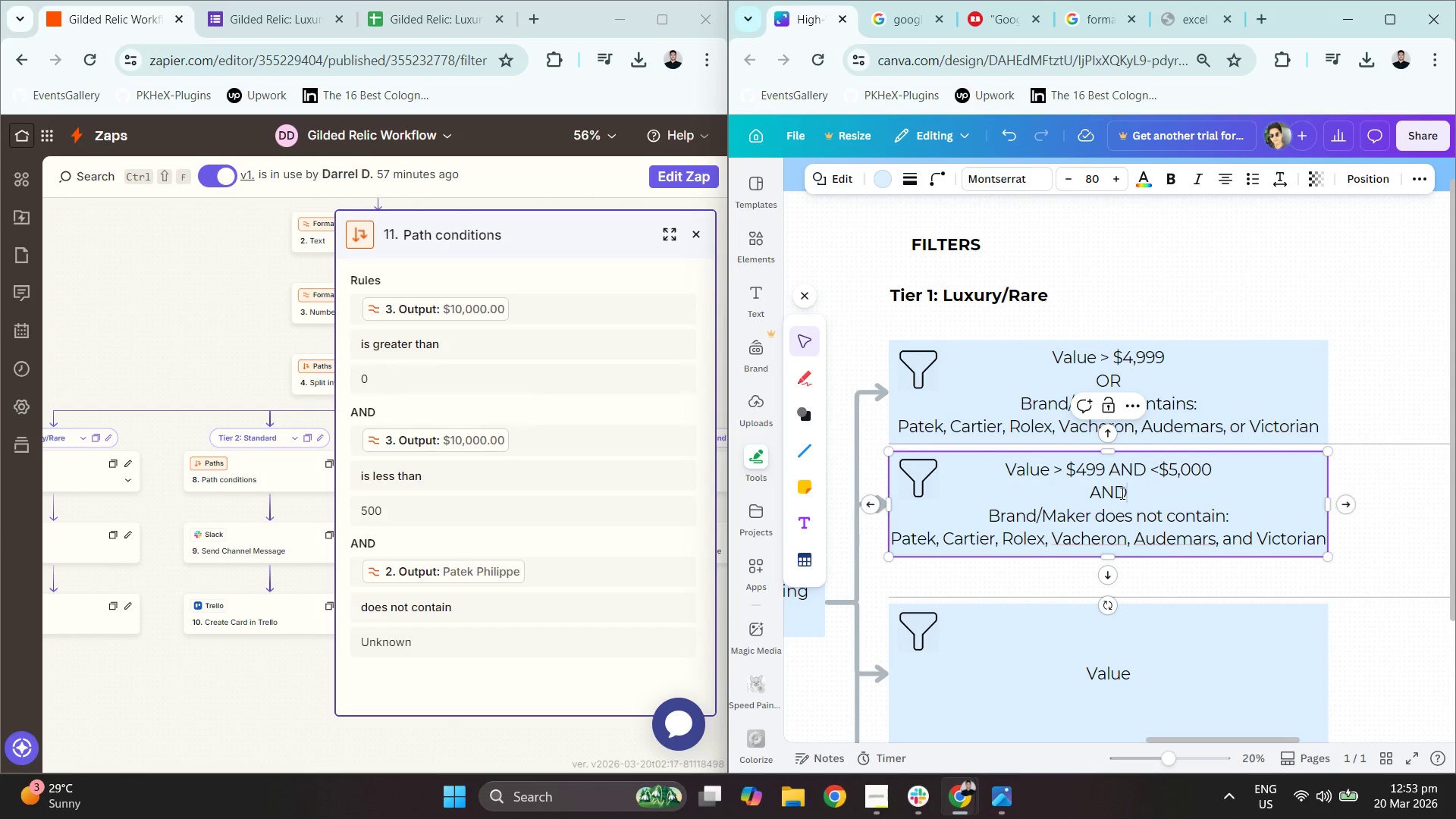 
key(Control+A)
 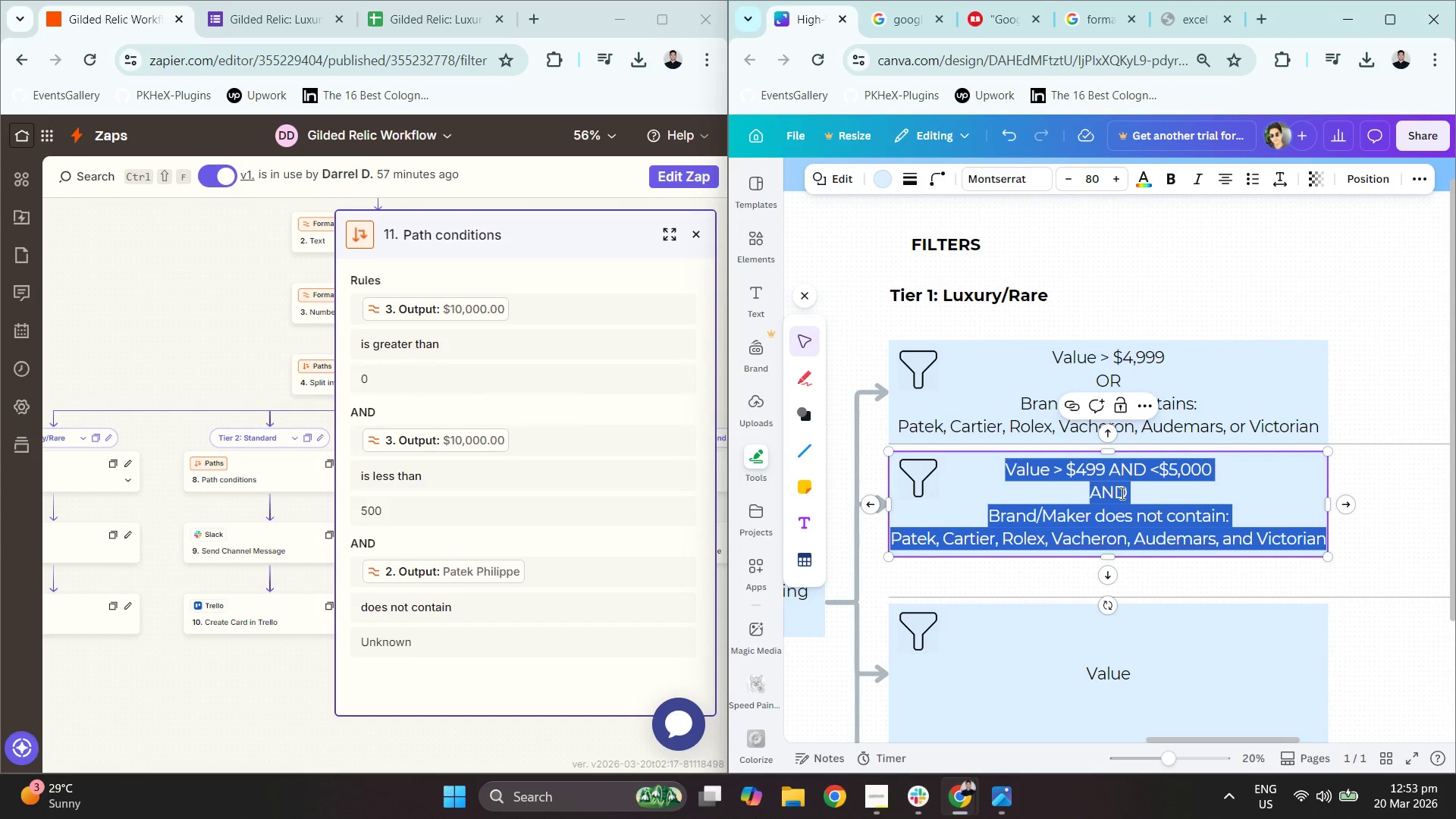 
key(Control+C)
 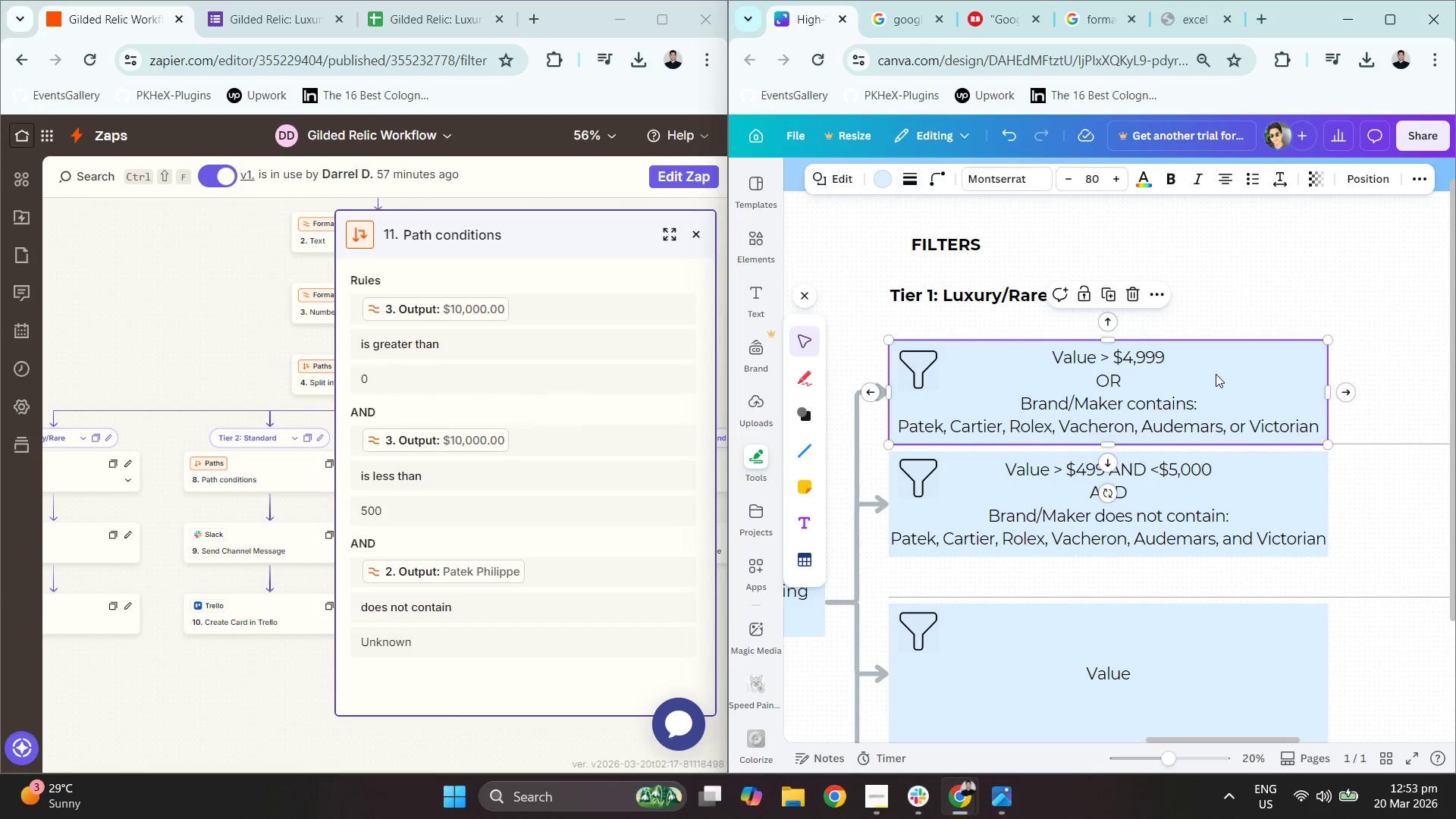 
double_click([1221, 516])
 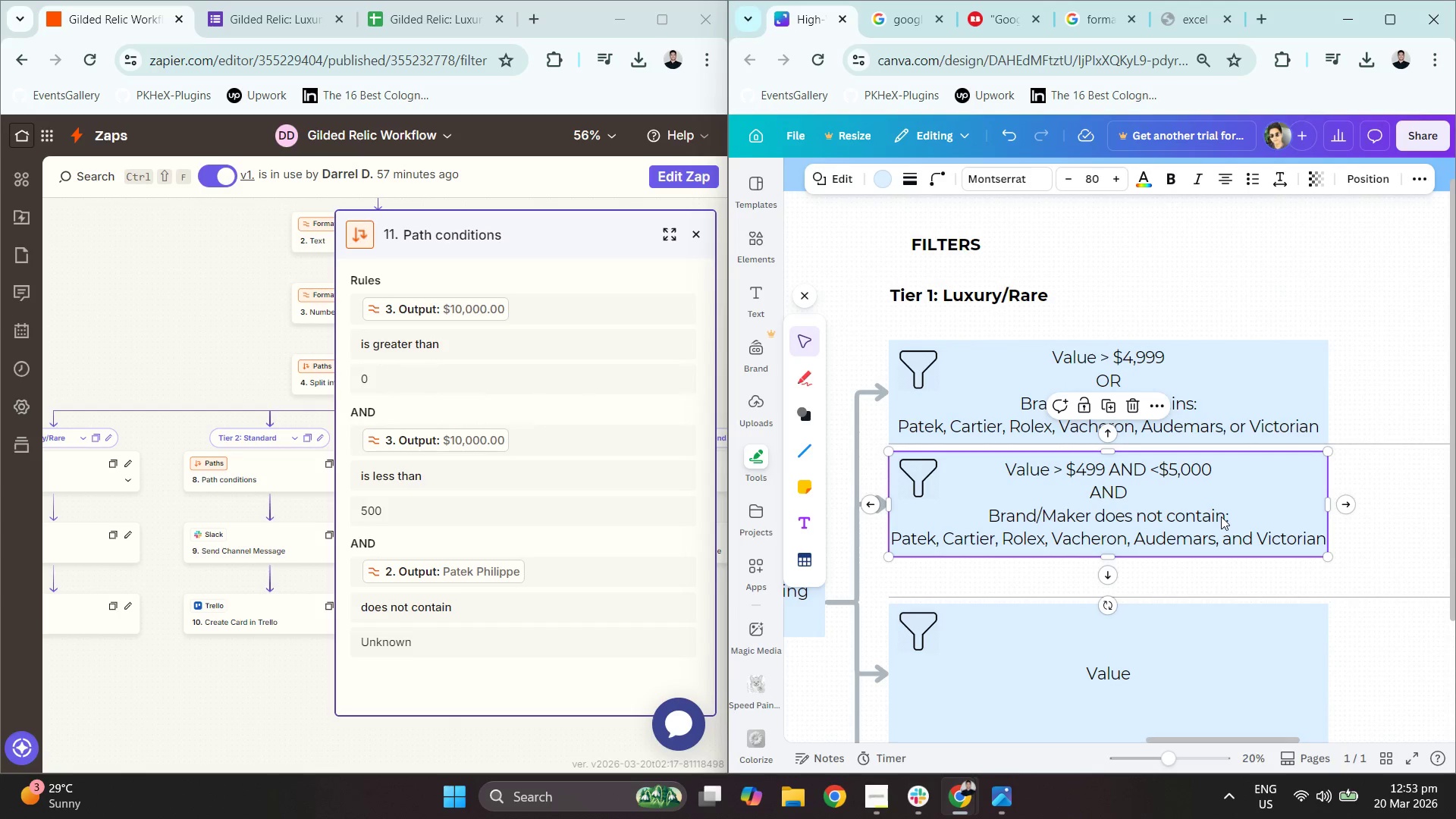 
key(Delete)
 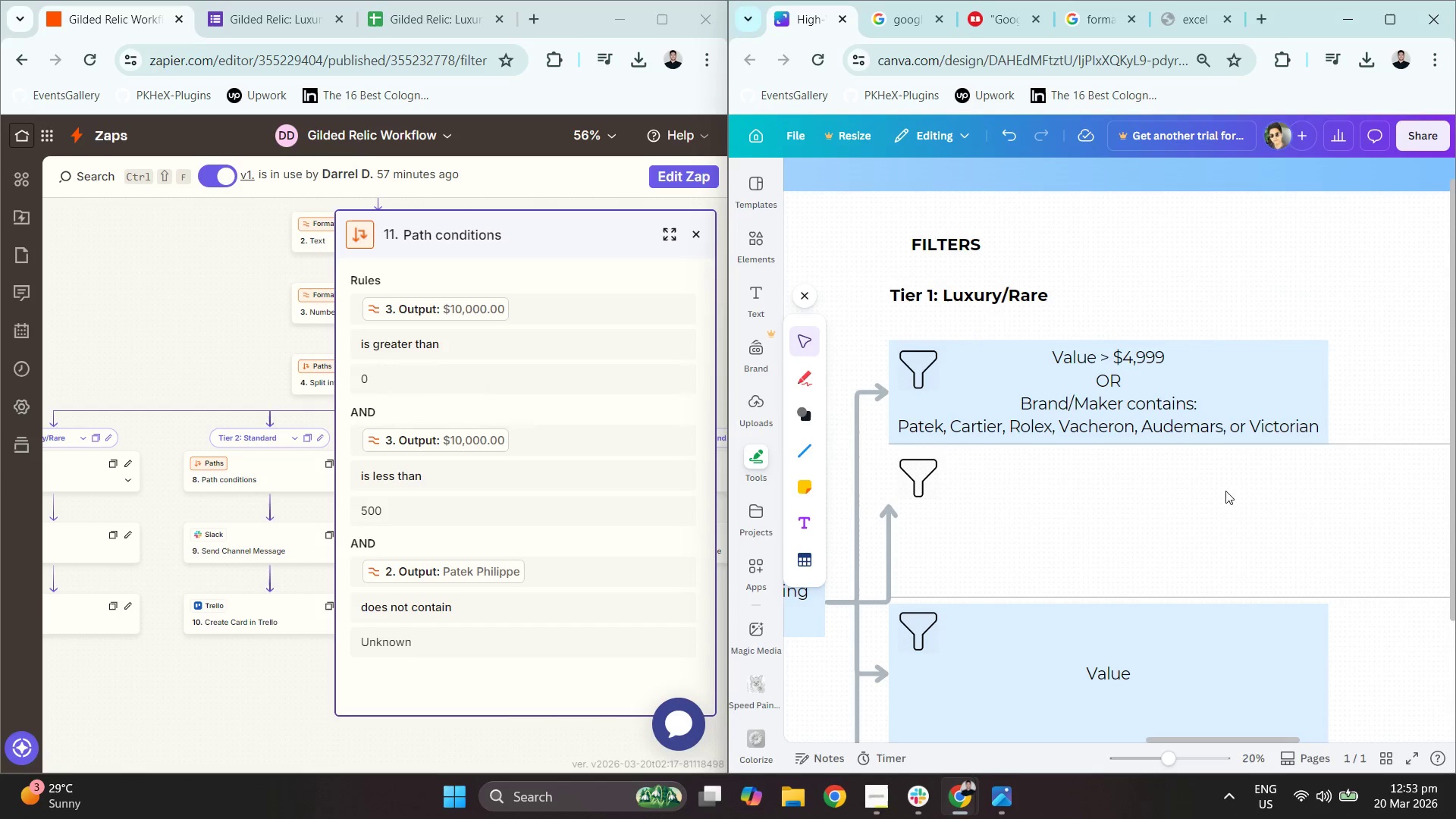 
mouse_move([1244, 422])
 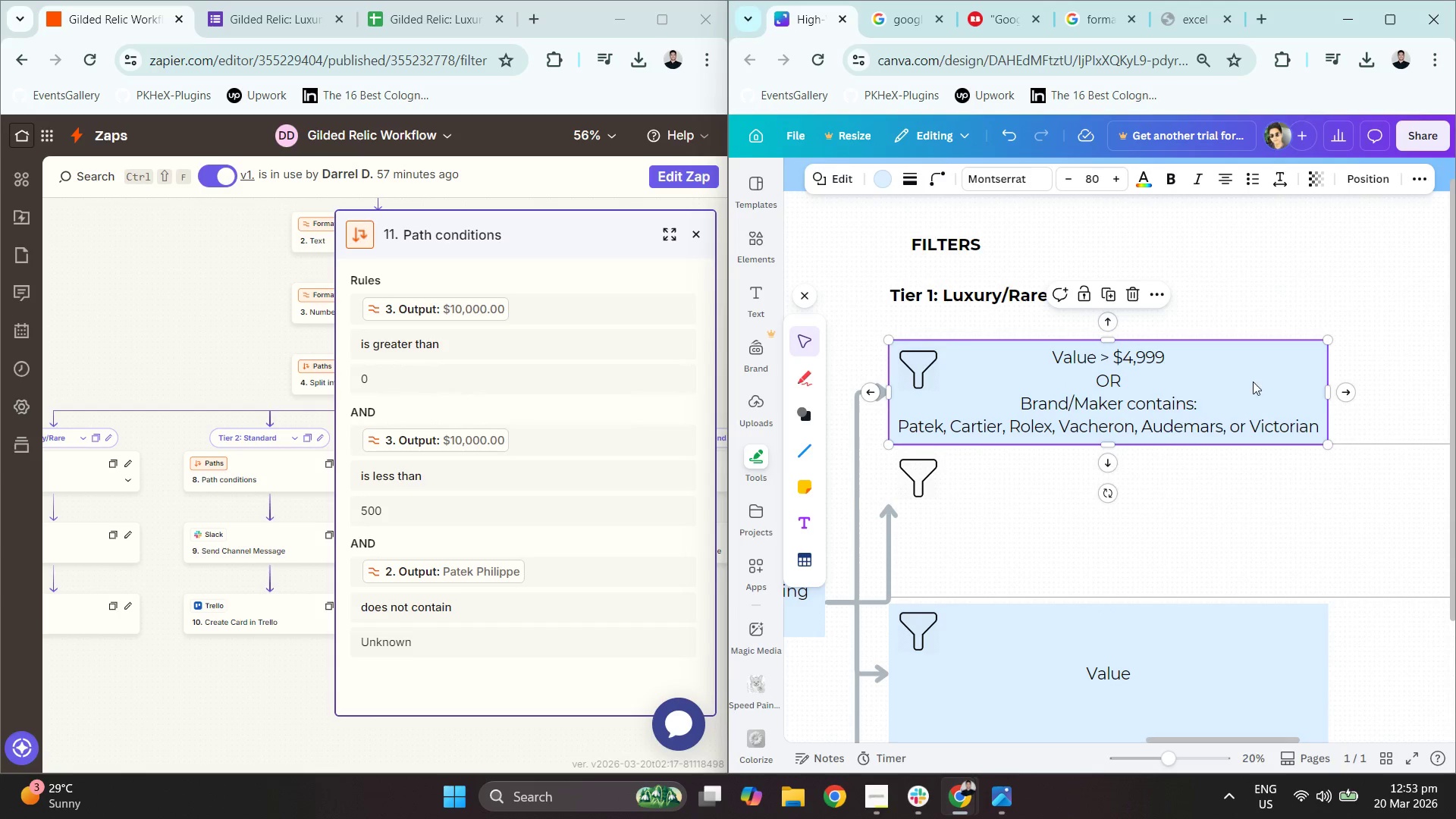 
right_click([1253, 381])
 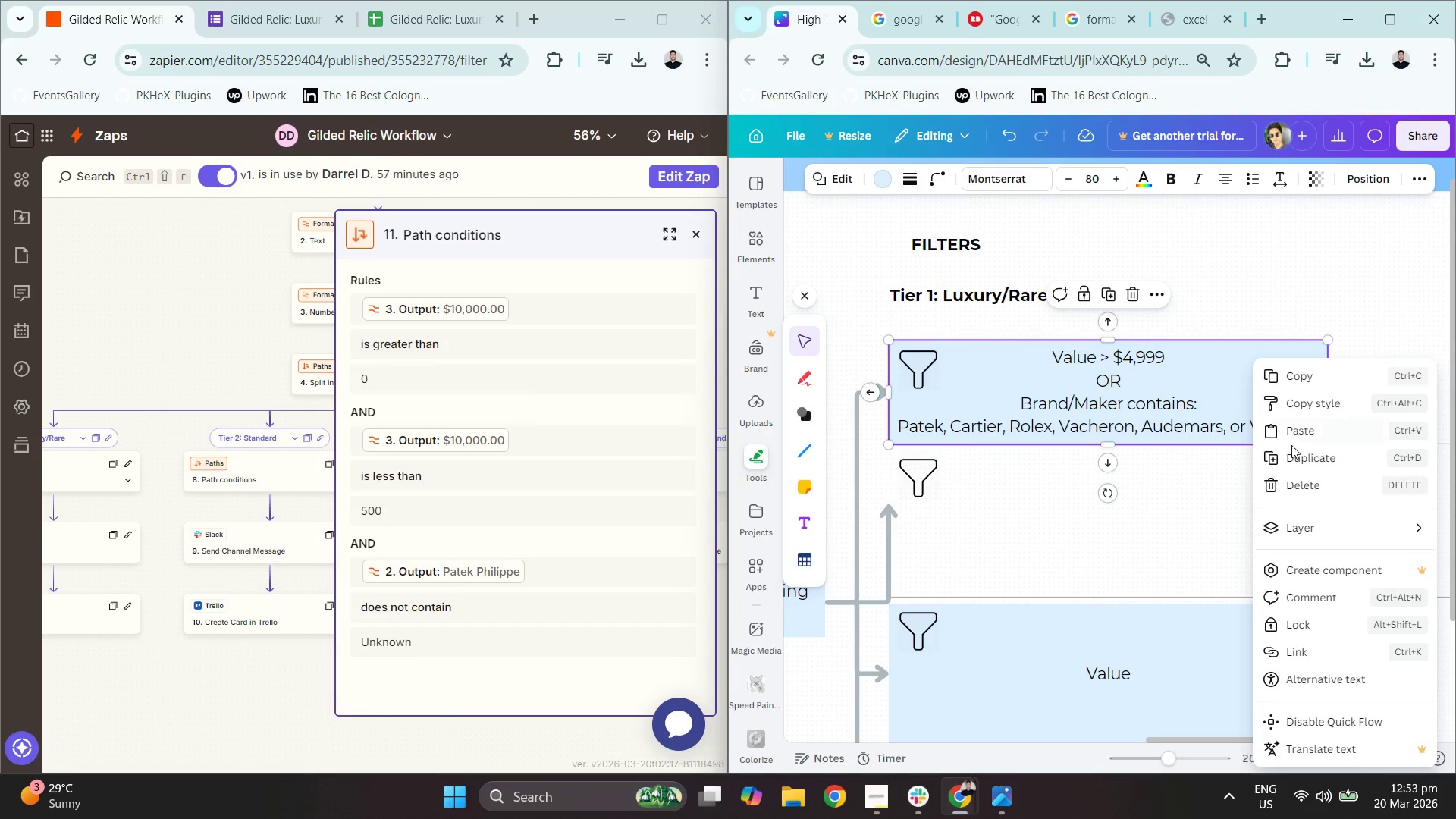 
left_click([1309, 460])
 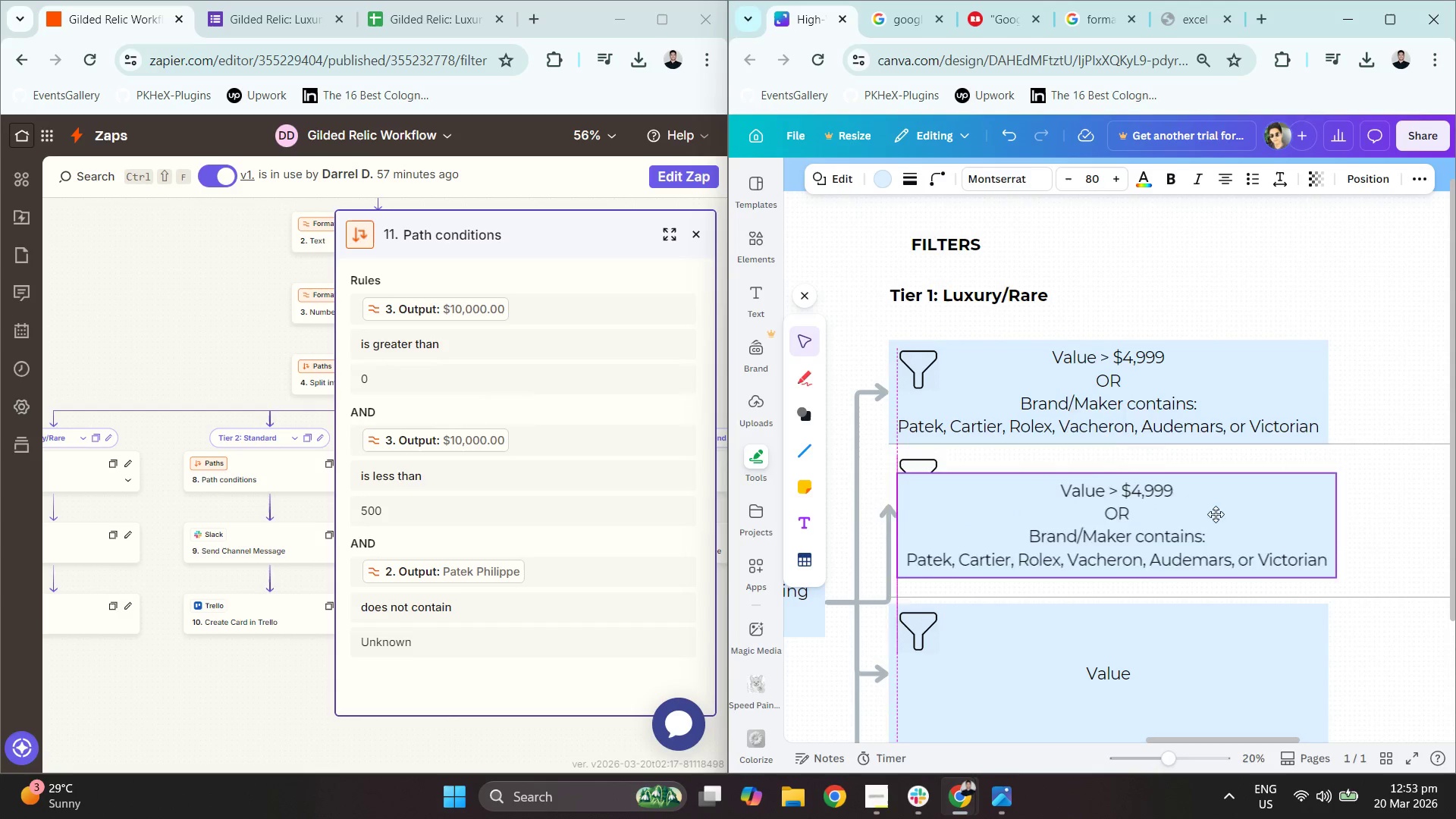 
left_click_drag(start_coordinate=[1077, 495], to_coordinate=[1073, 500])
 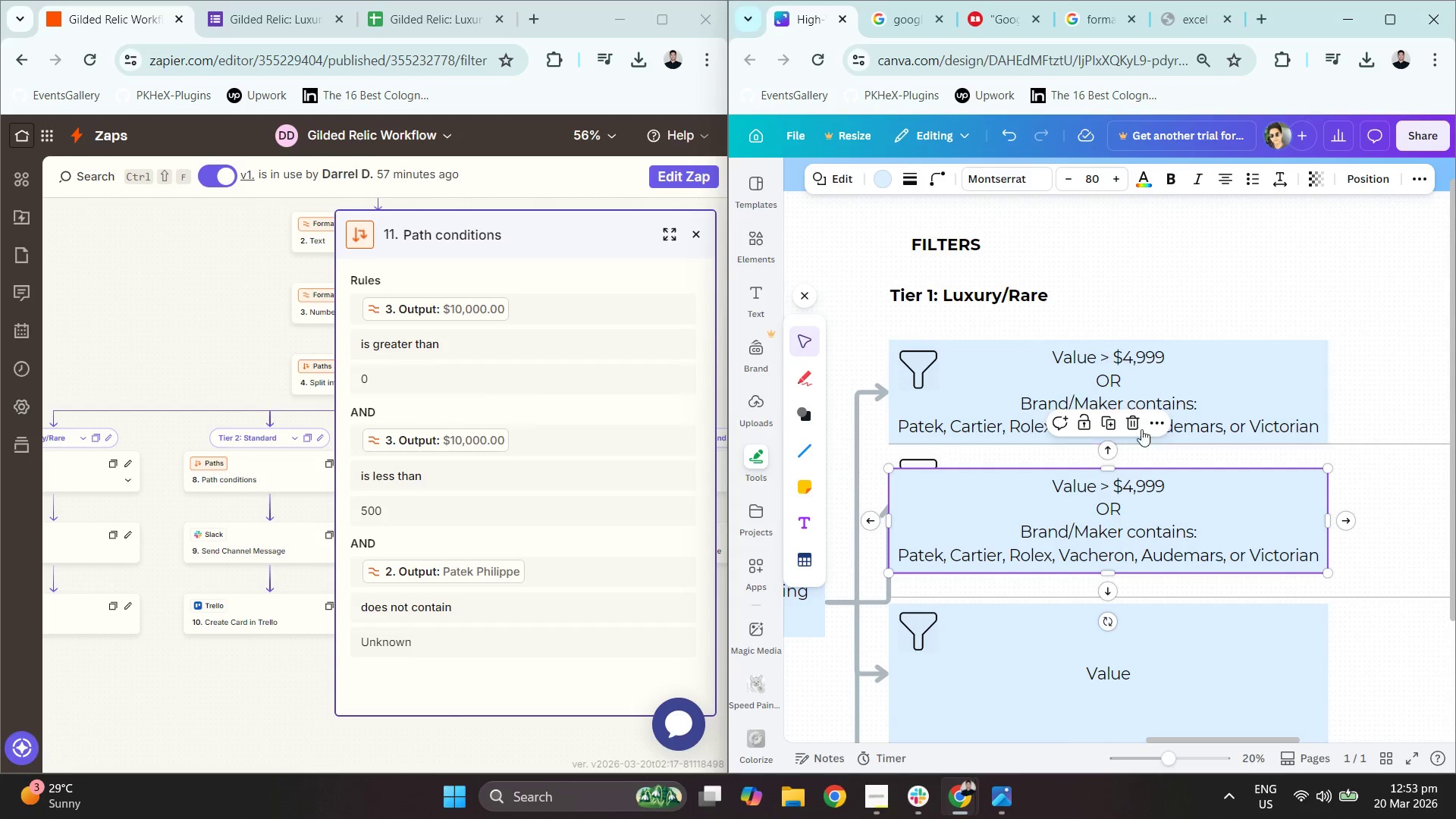 
double_click([1095, 502])
 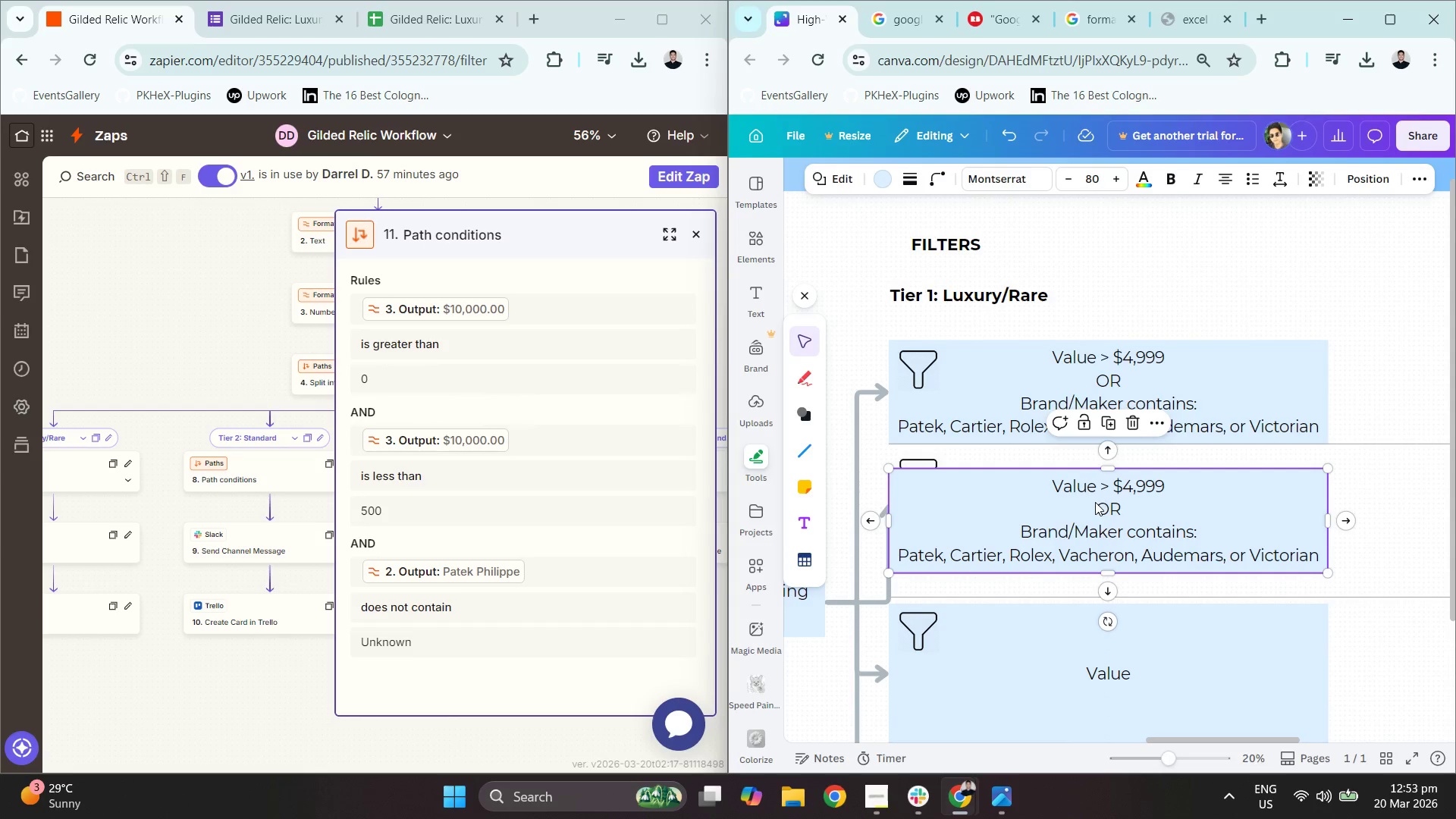 
key(A)
 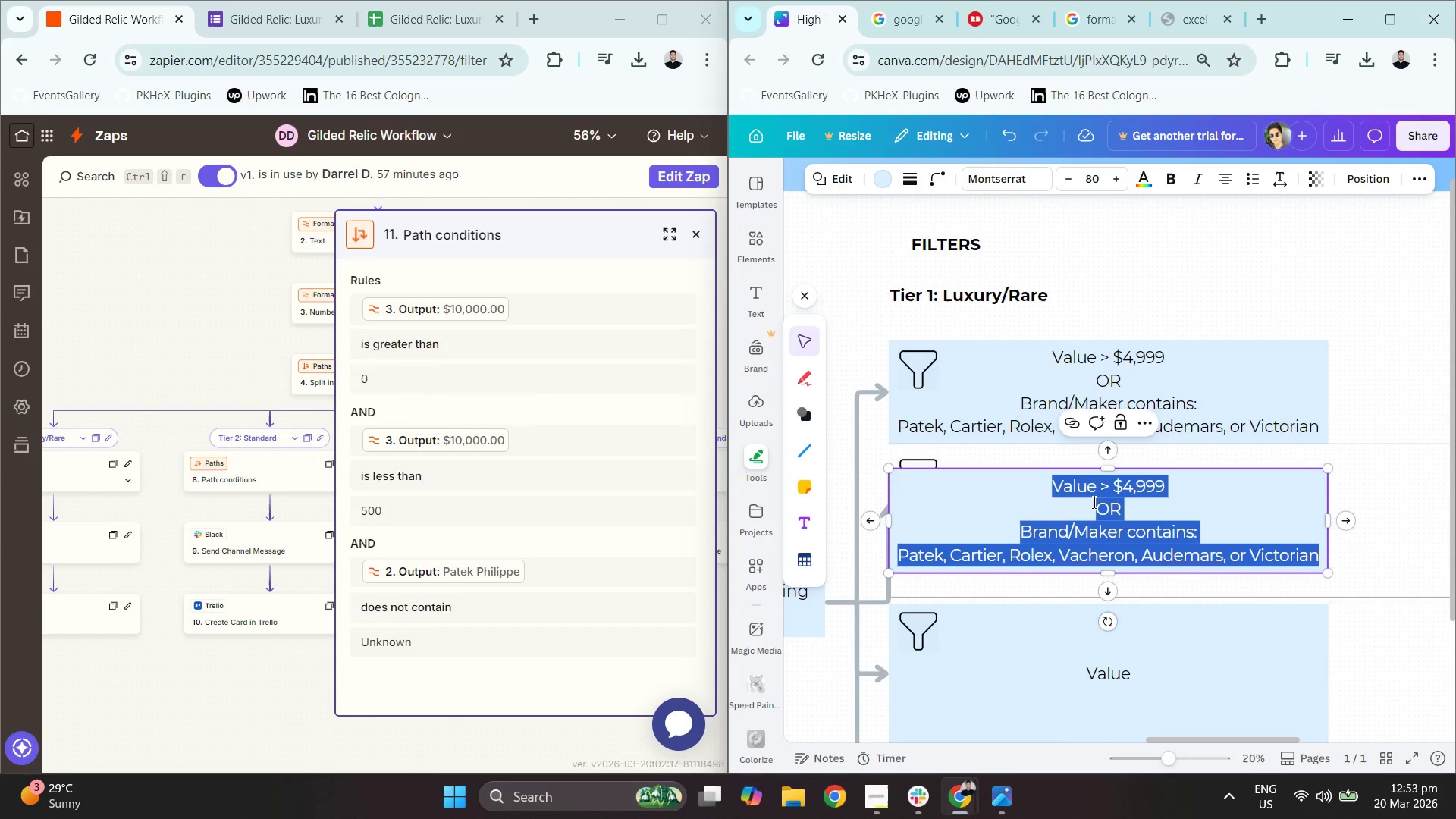 
key(Control+V)
 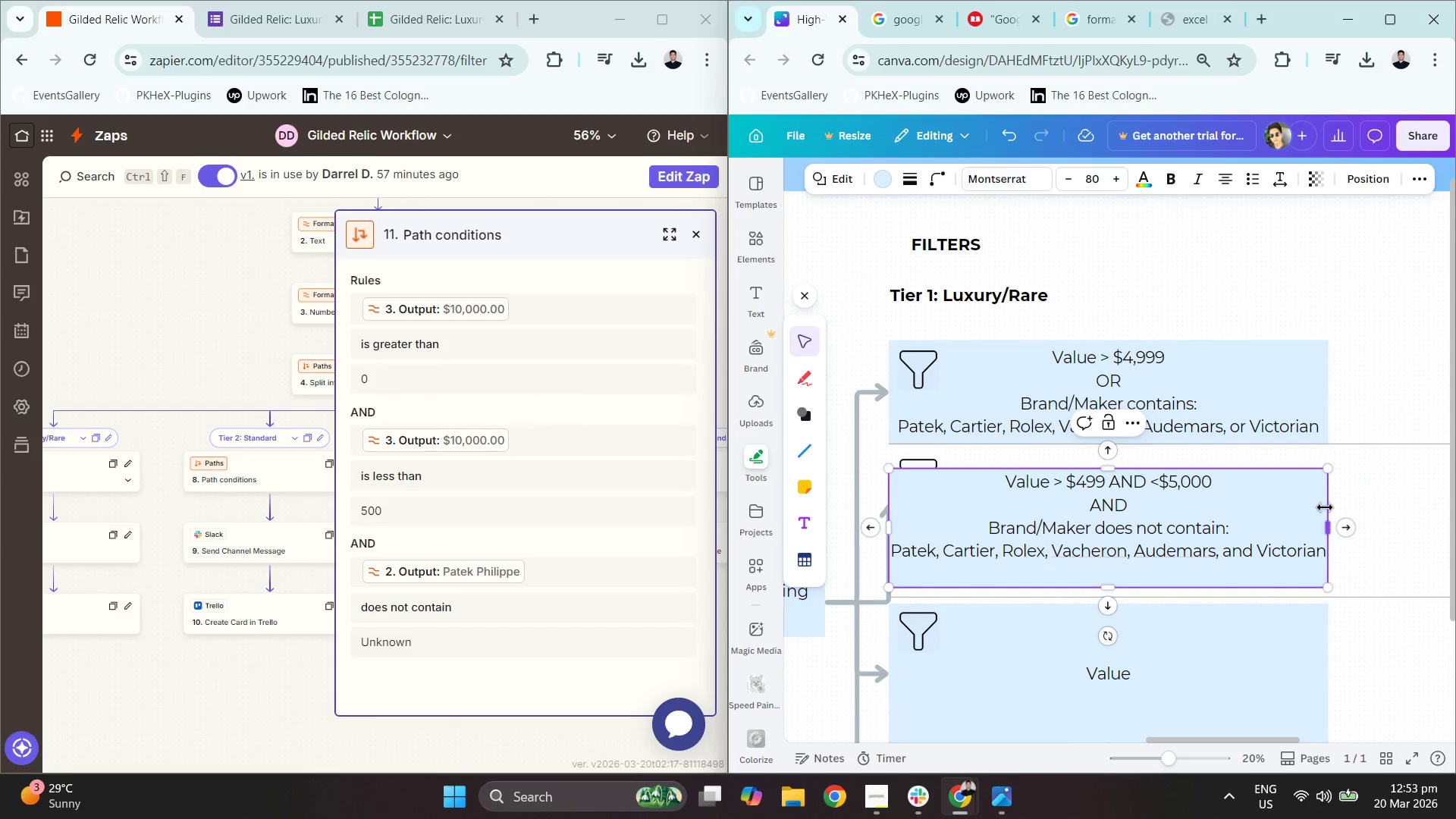 
key(Backspace)
 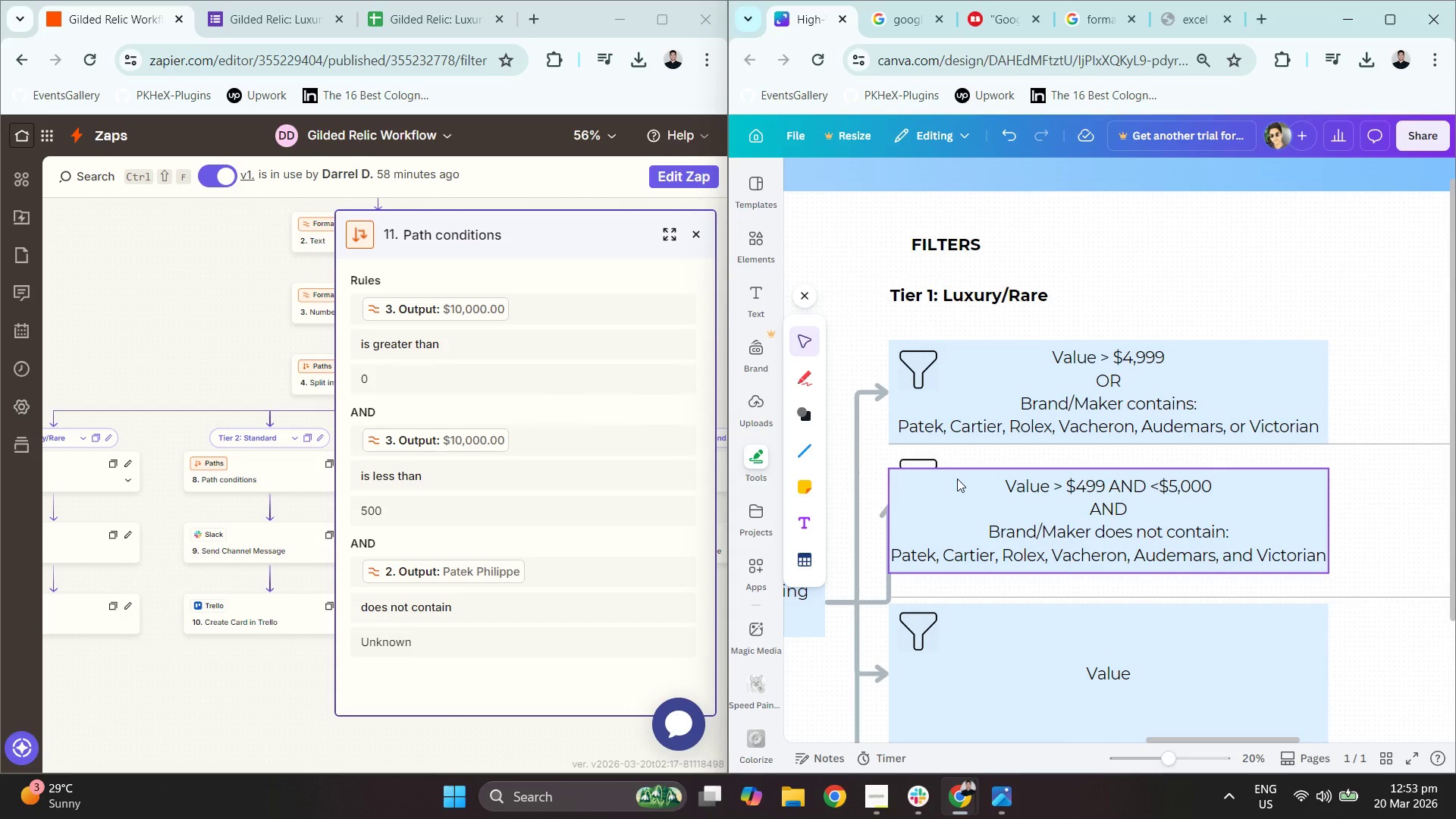 
left_click([915, 463])
 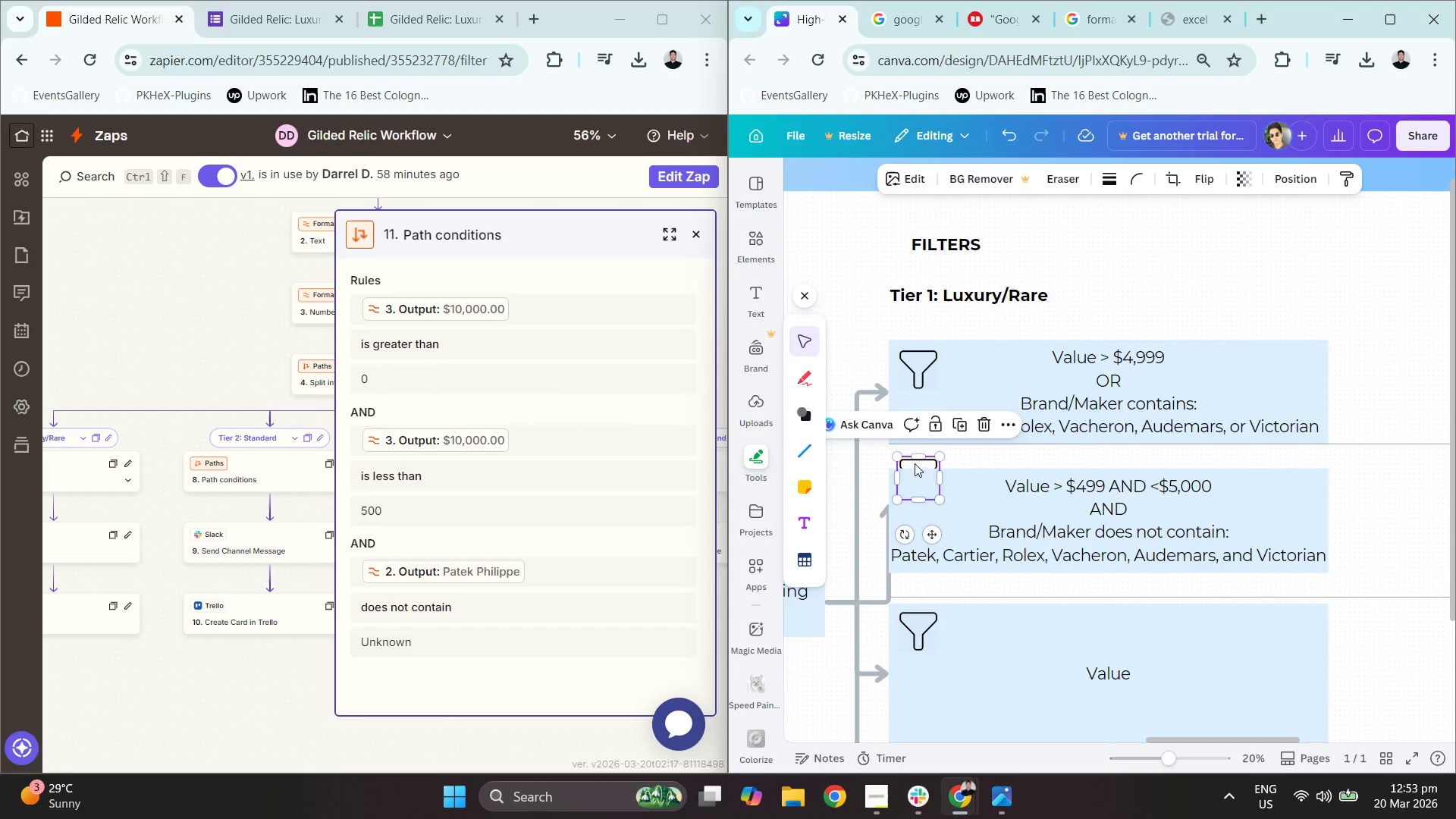 
right_click([915, 463])
 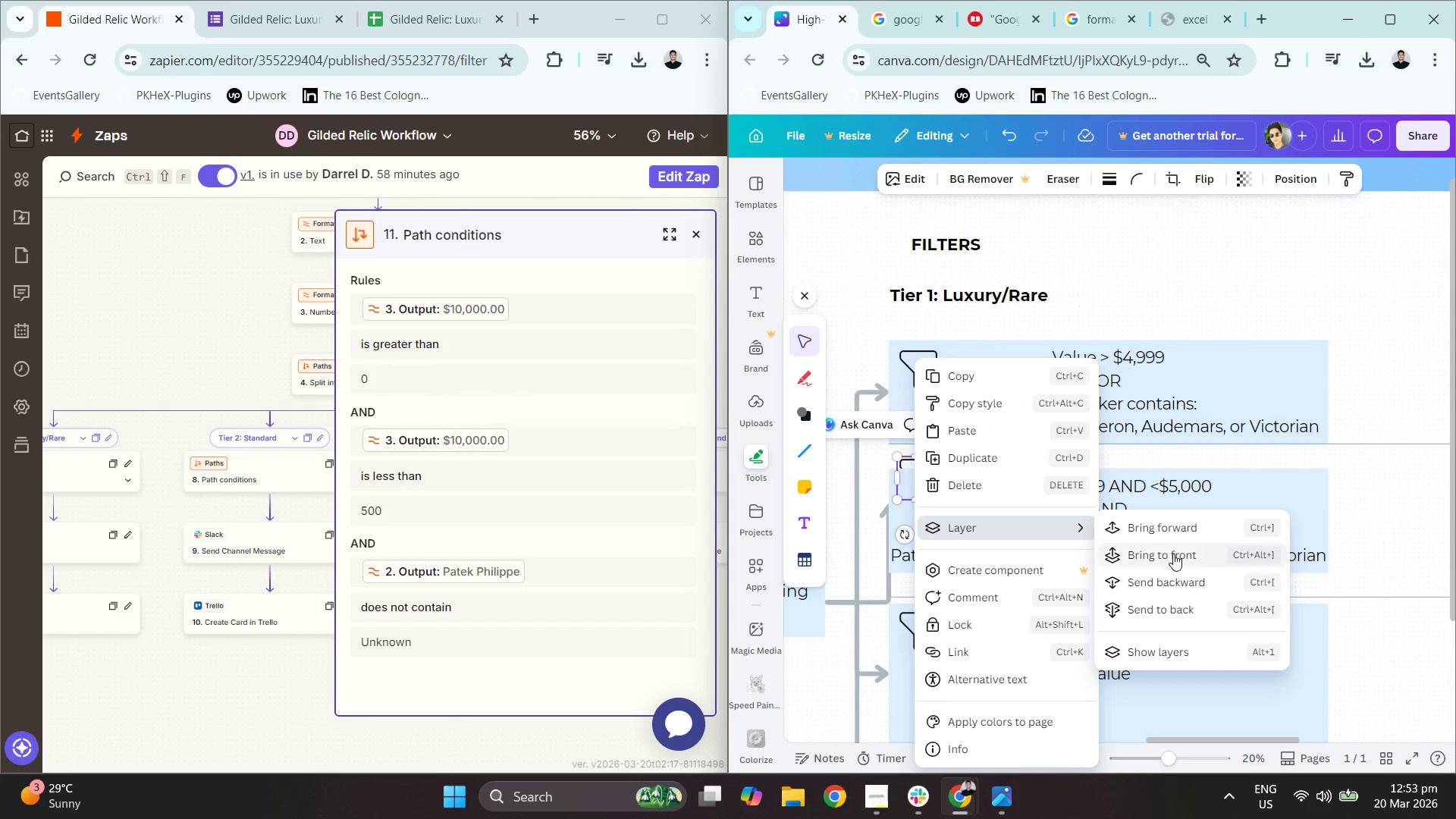 
left_click([1176, 535])
 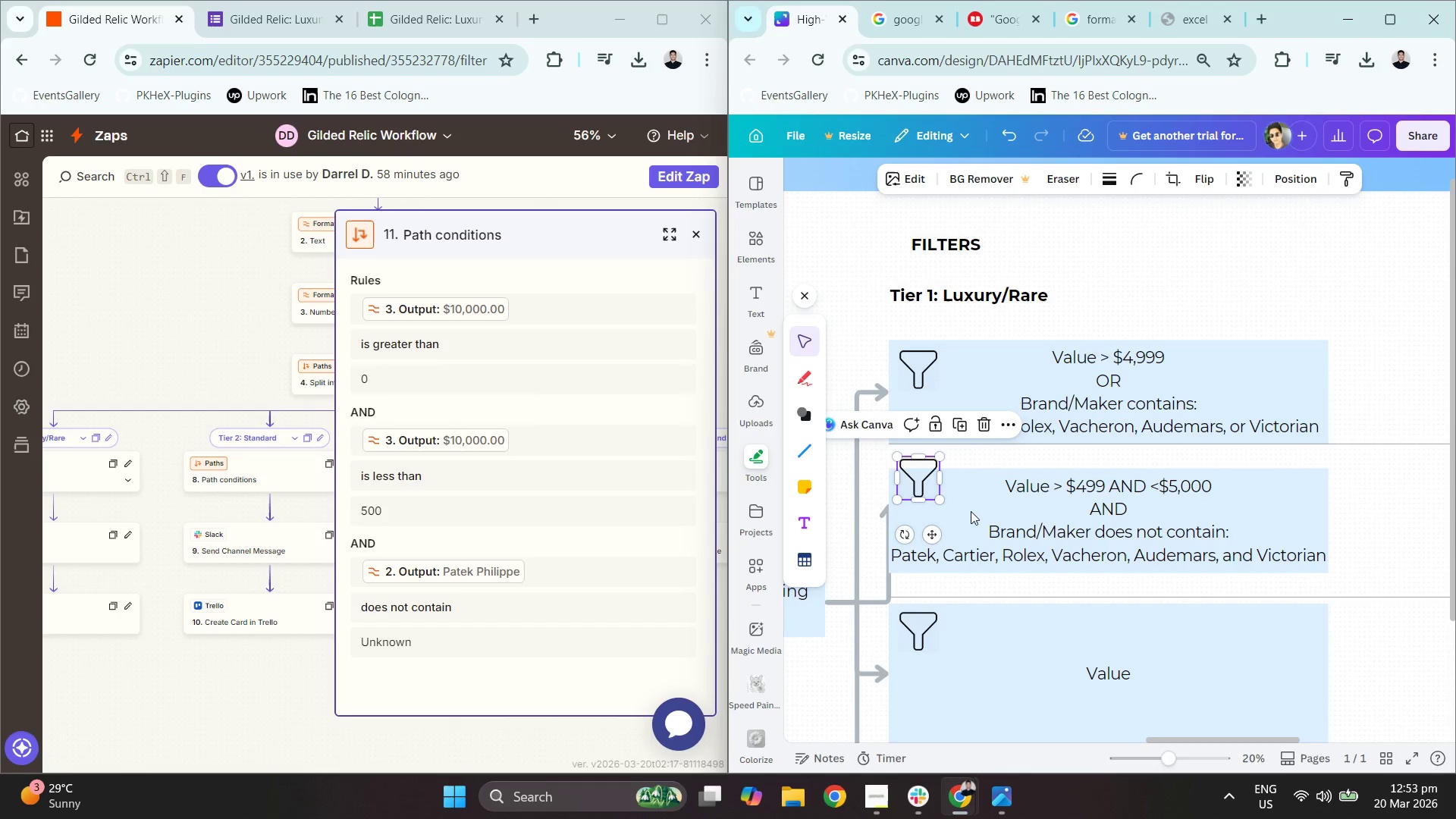 
left_click([977, 500])
 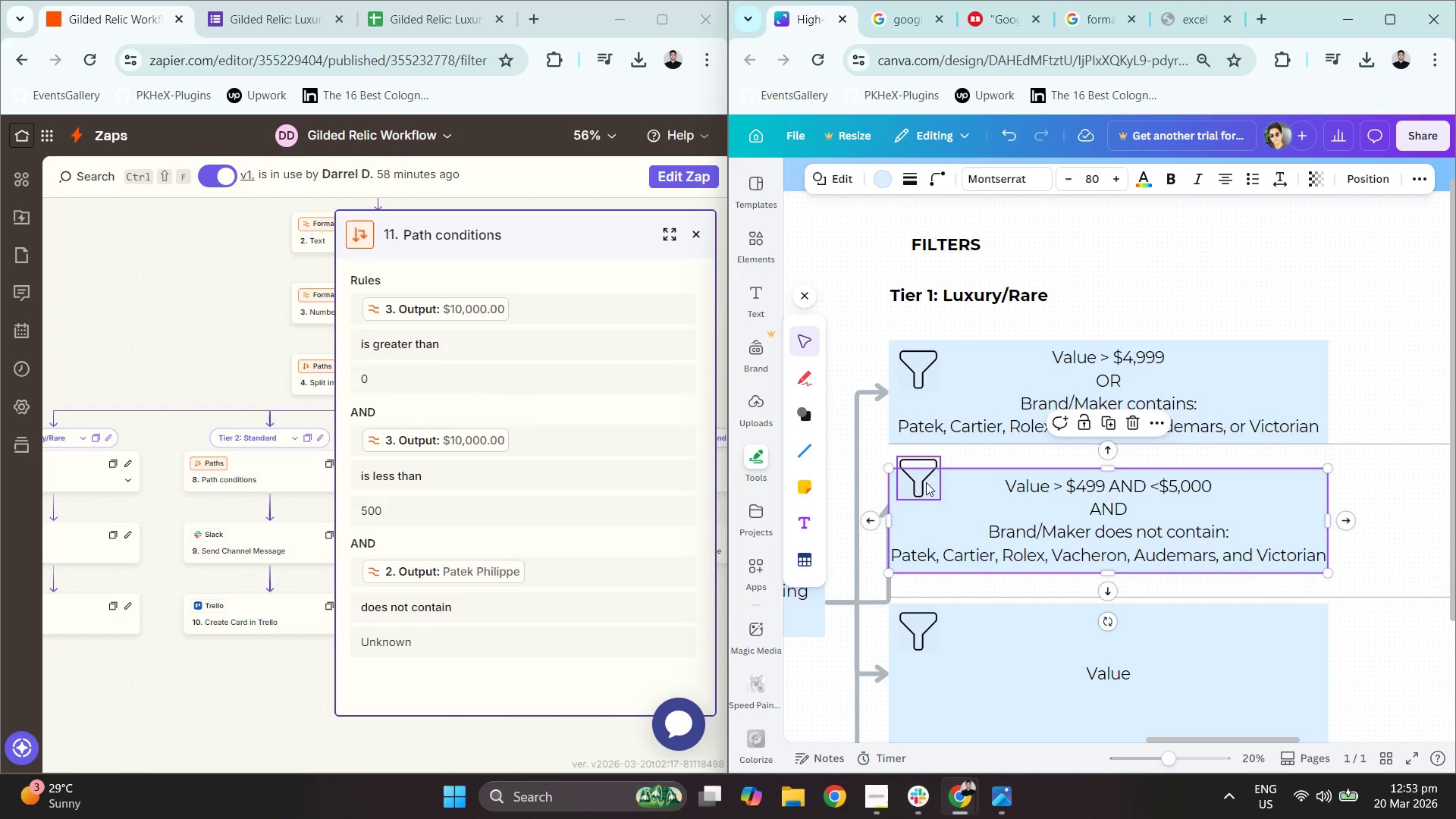 
left_click_drag(start_coordinate=[926, 482], to_coordinate=[926, 494])
 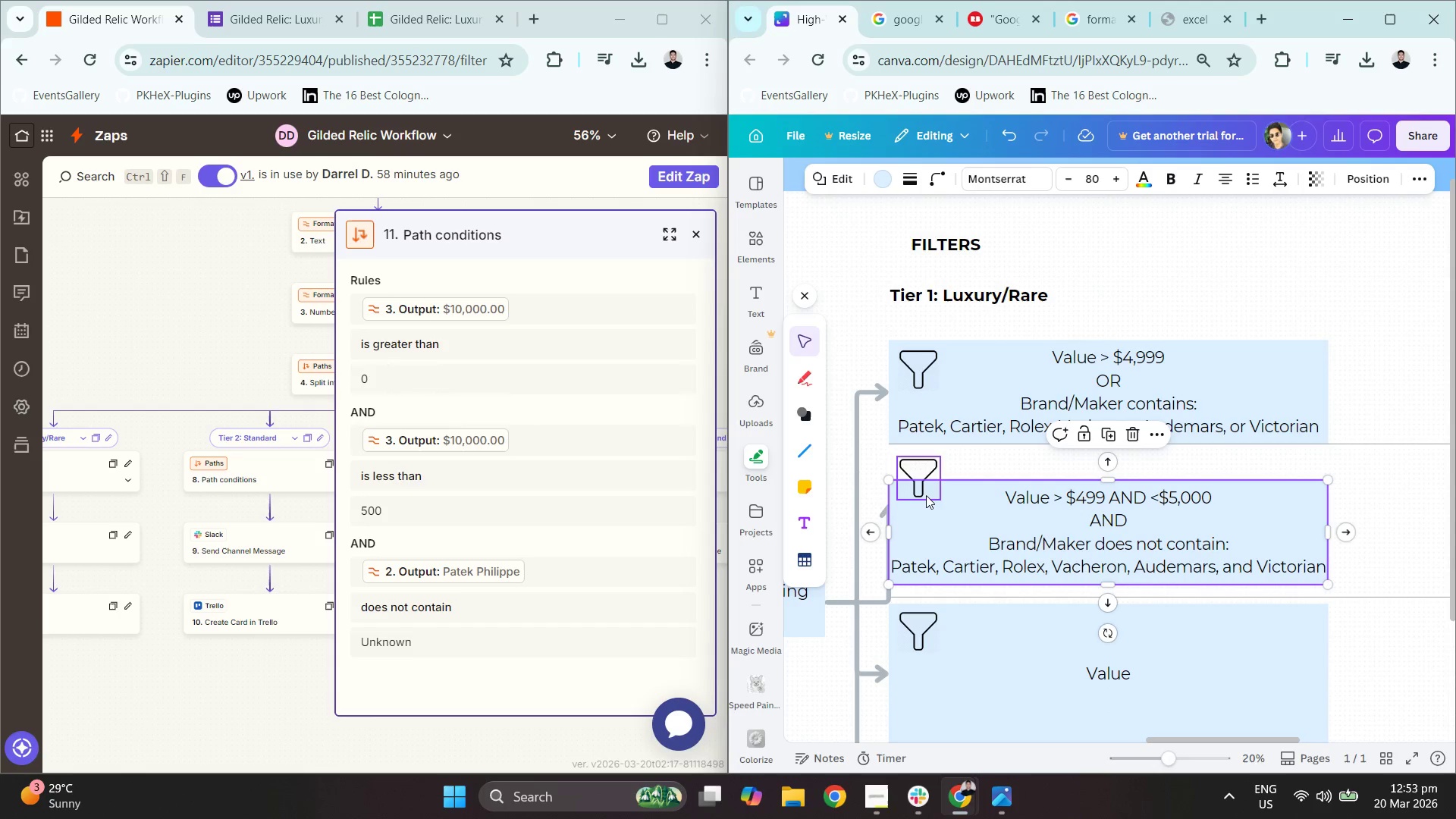 
key(Control+Z)
 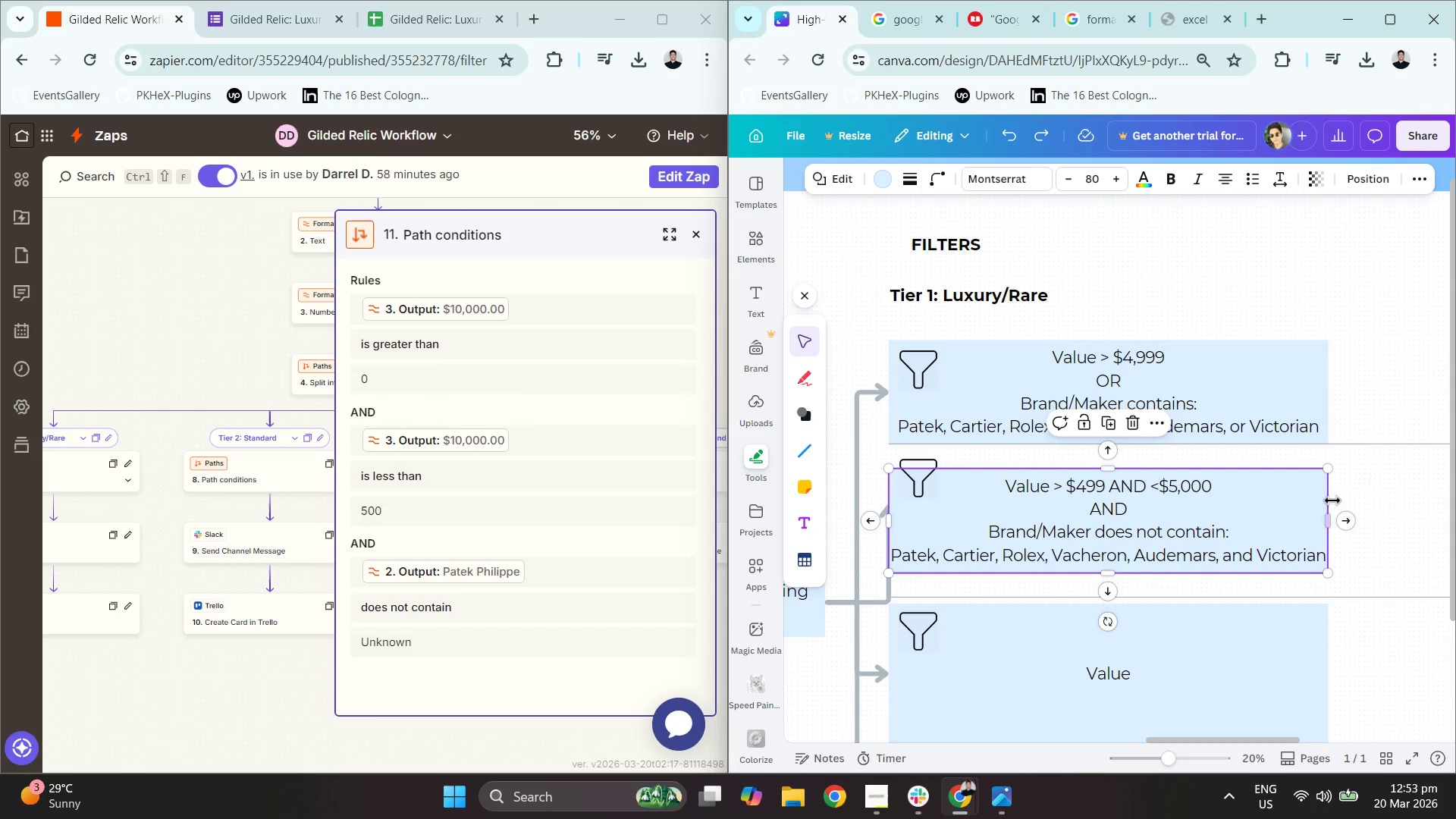 
left_click([1356, 501])
 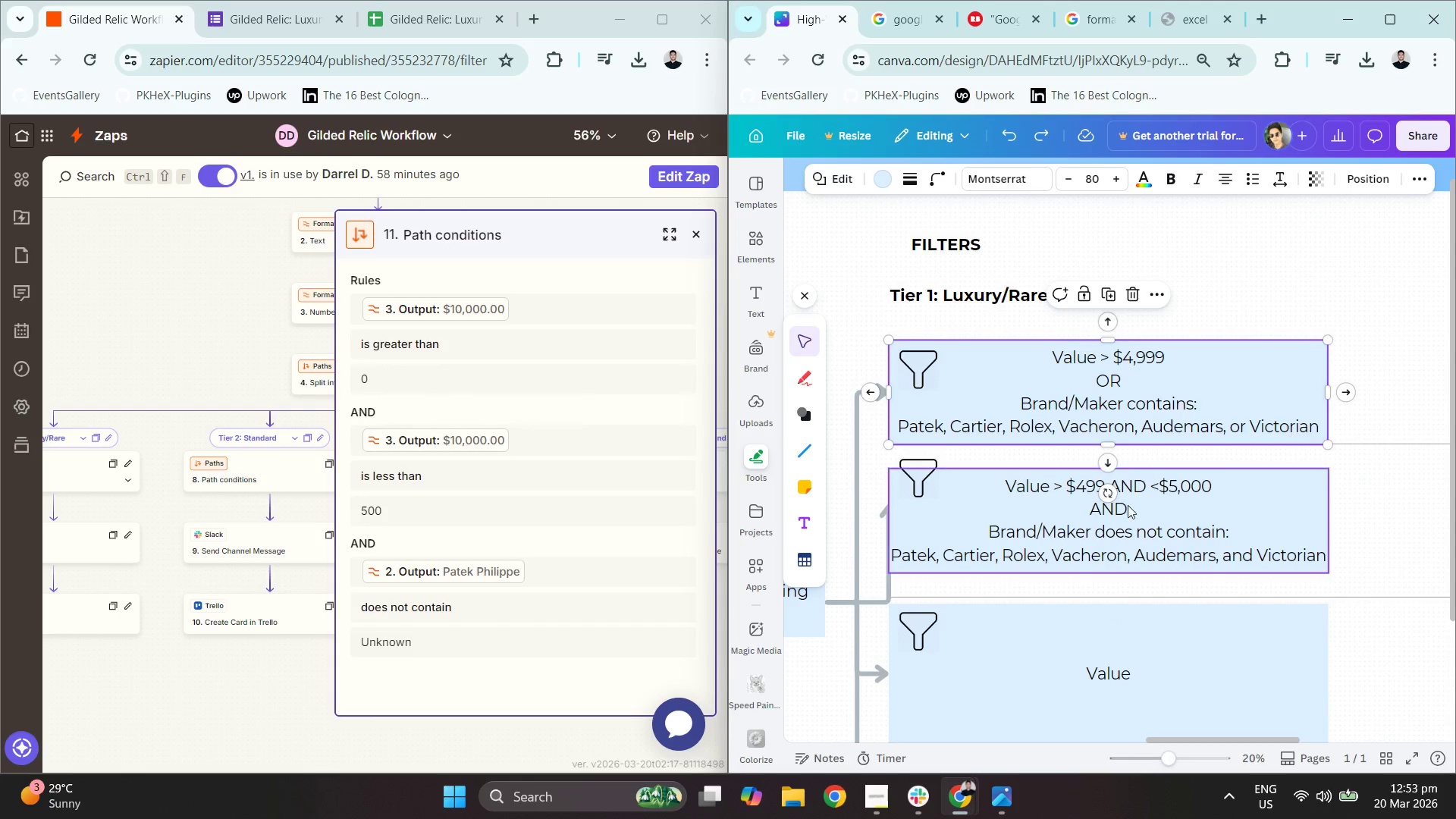 
wait(6.03)
 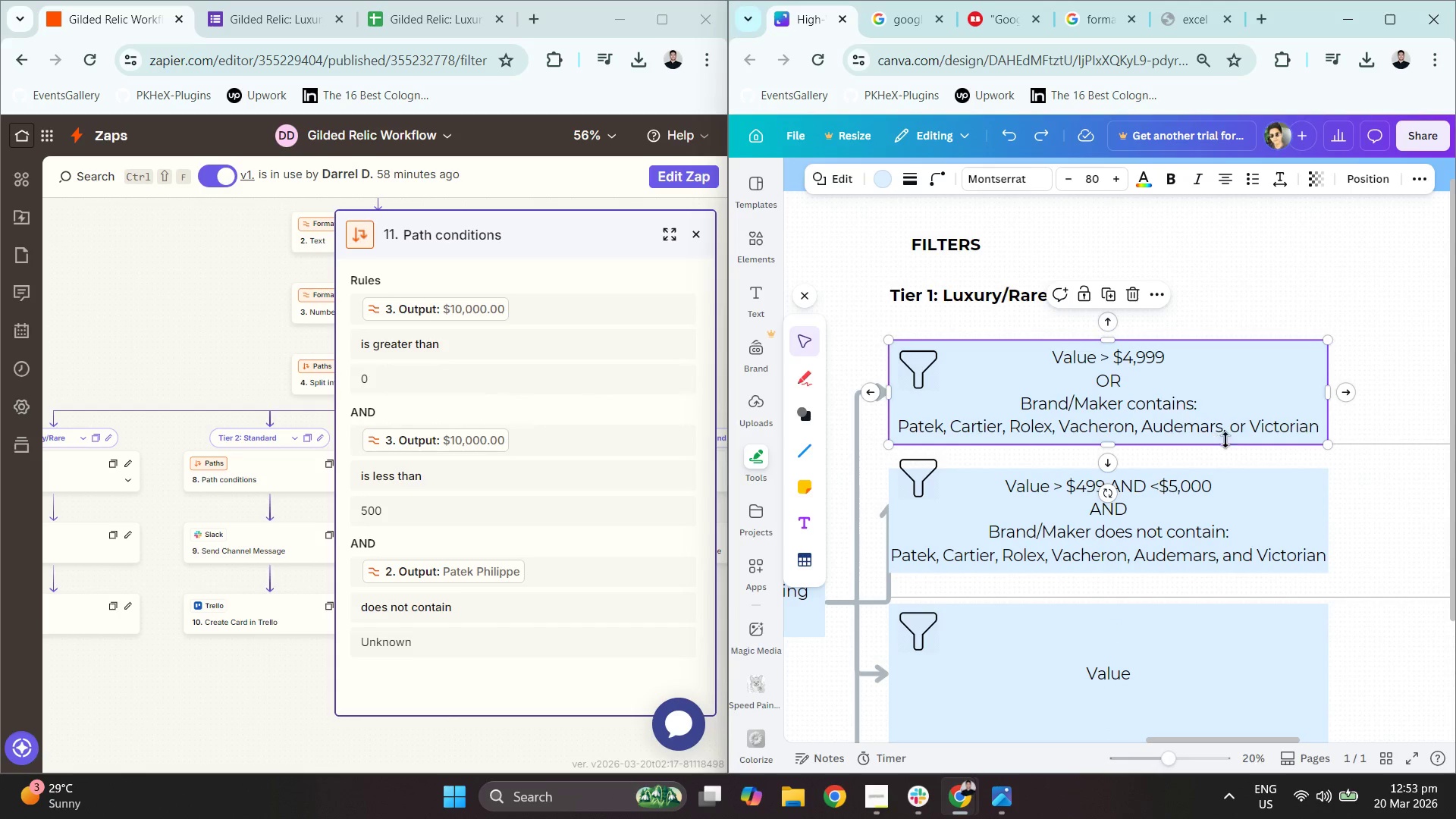 
hold_key(key=ControlLeft, duration=0.7)
scroll: coordinate [1138, 462], scroll_direction: down, amount: 5.0
 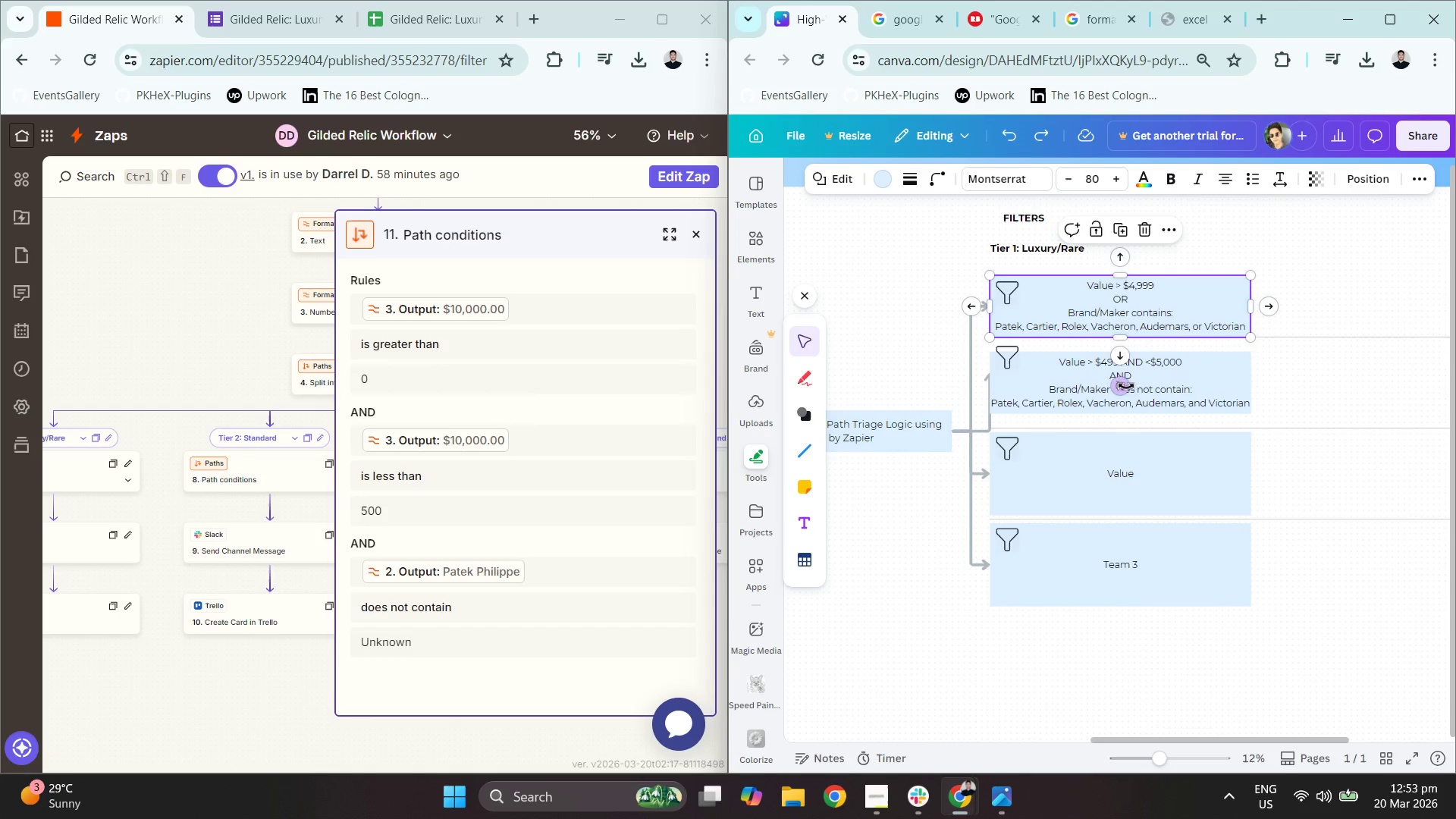 
hold_key(key=ControlLeft, duration=0.5)
scroll: coordinate [1129, 397], scroll_direction: up, amount: 3.0
 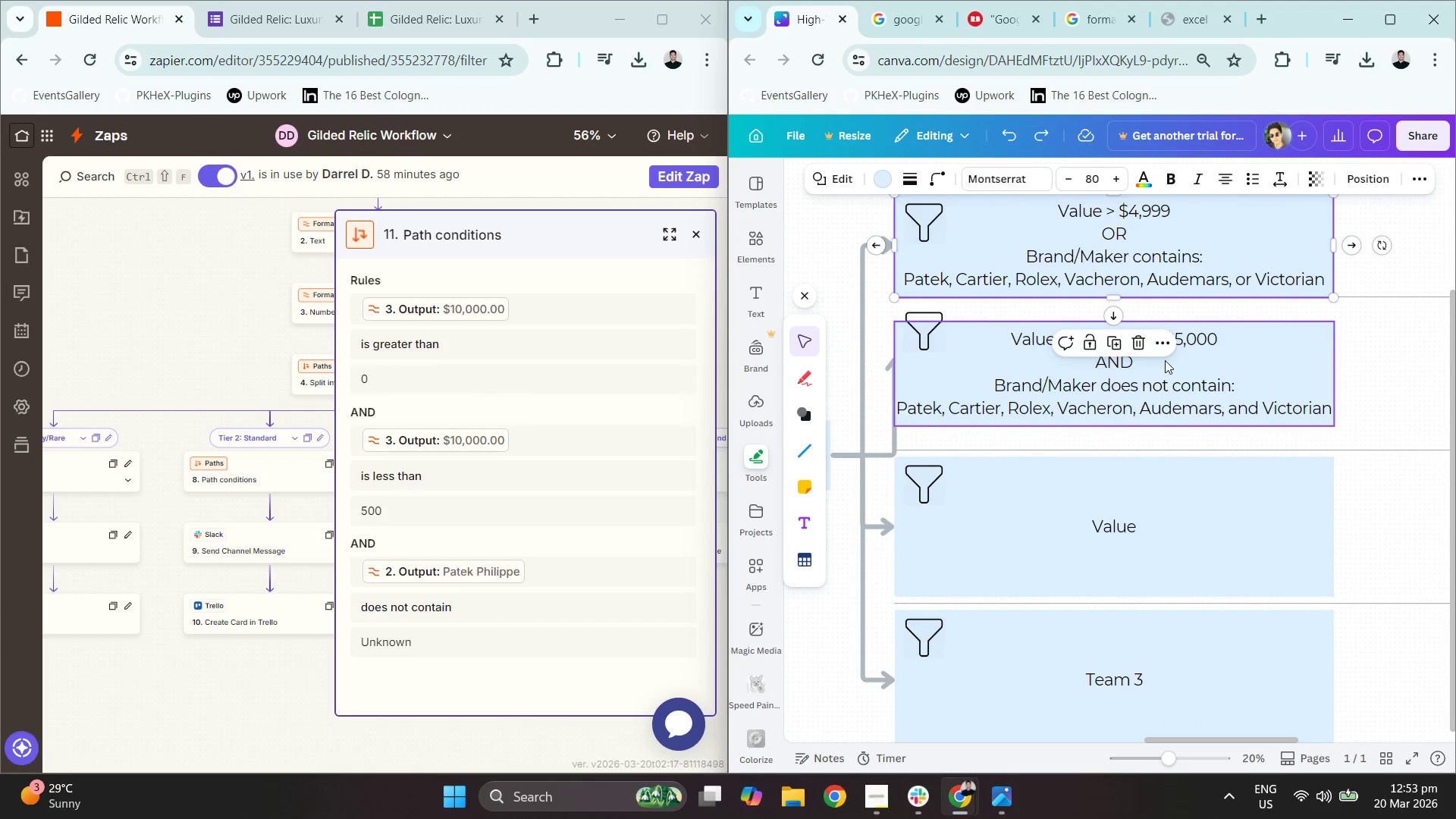 
left_click([1231, 359])
 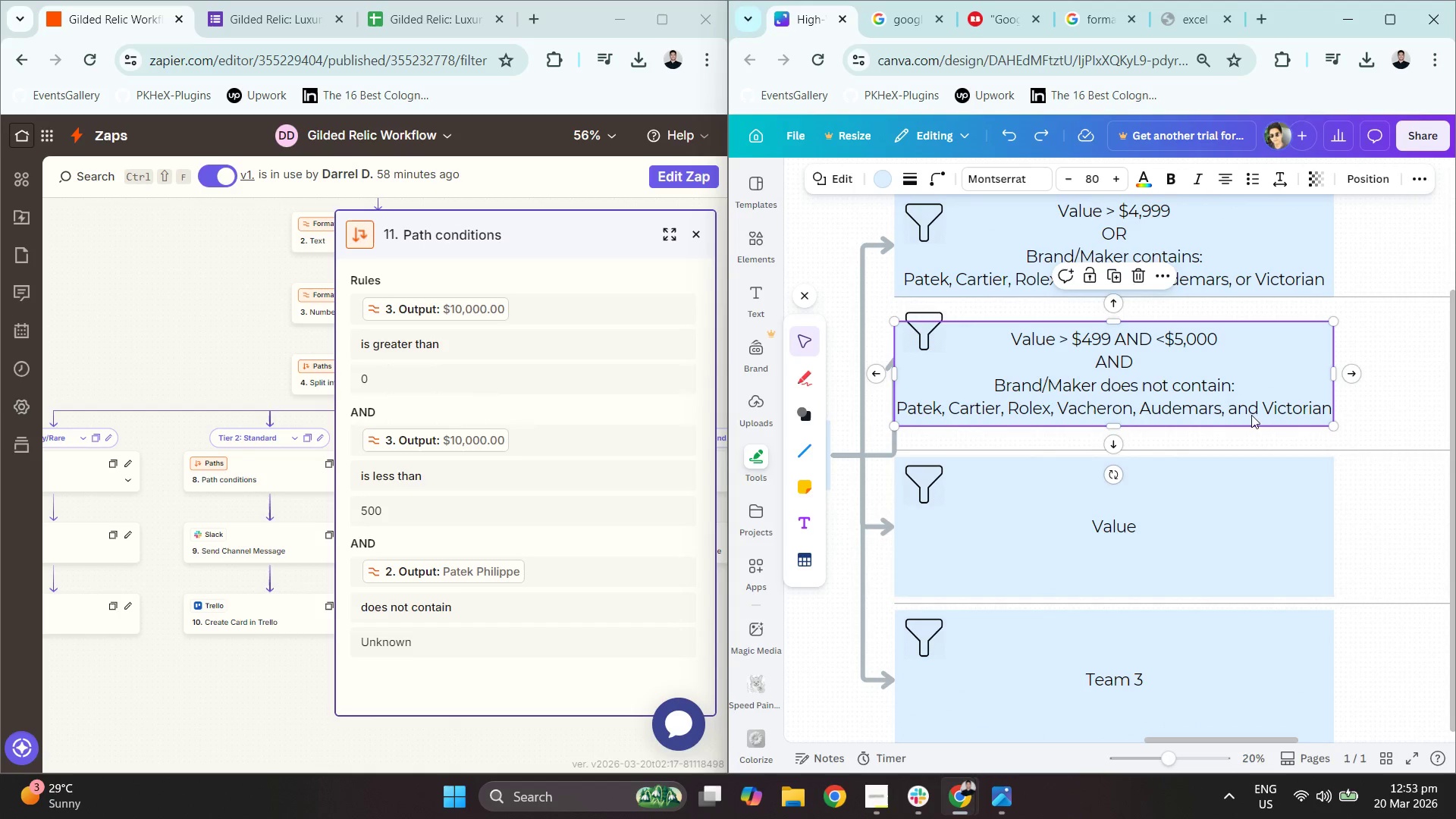 
left_click([1227, 526])
 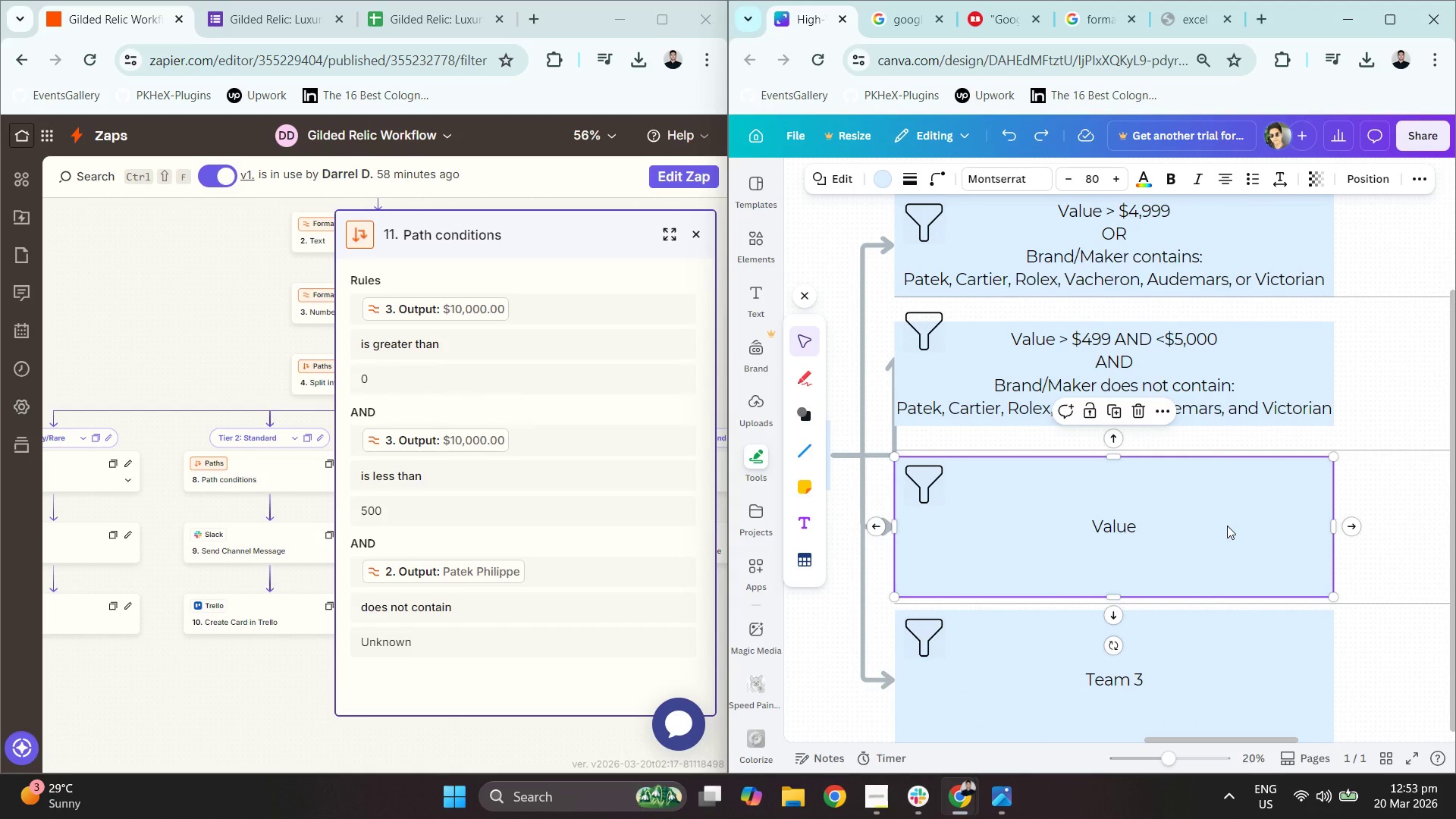 
key(Delete)
 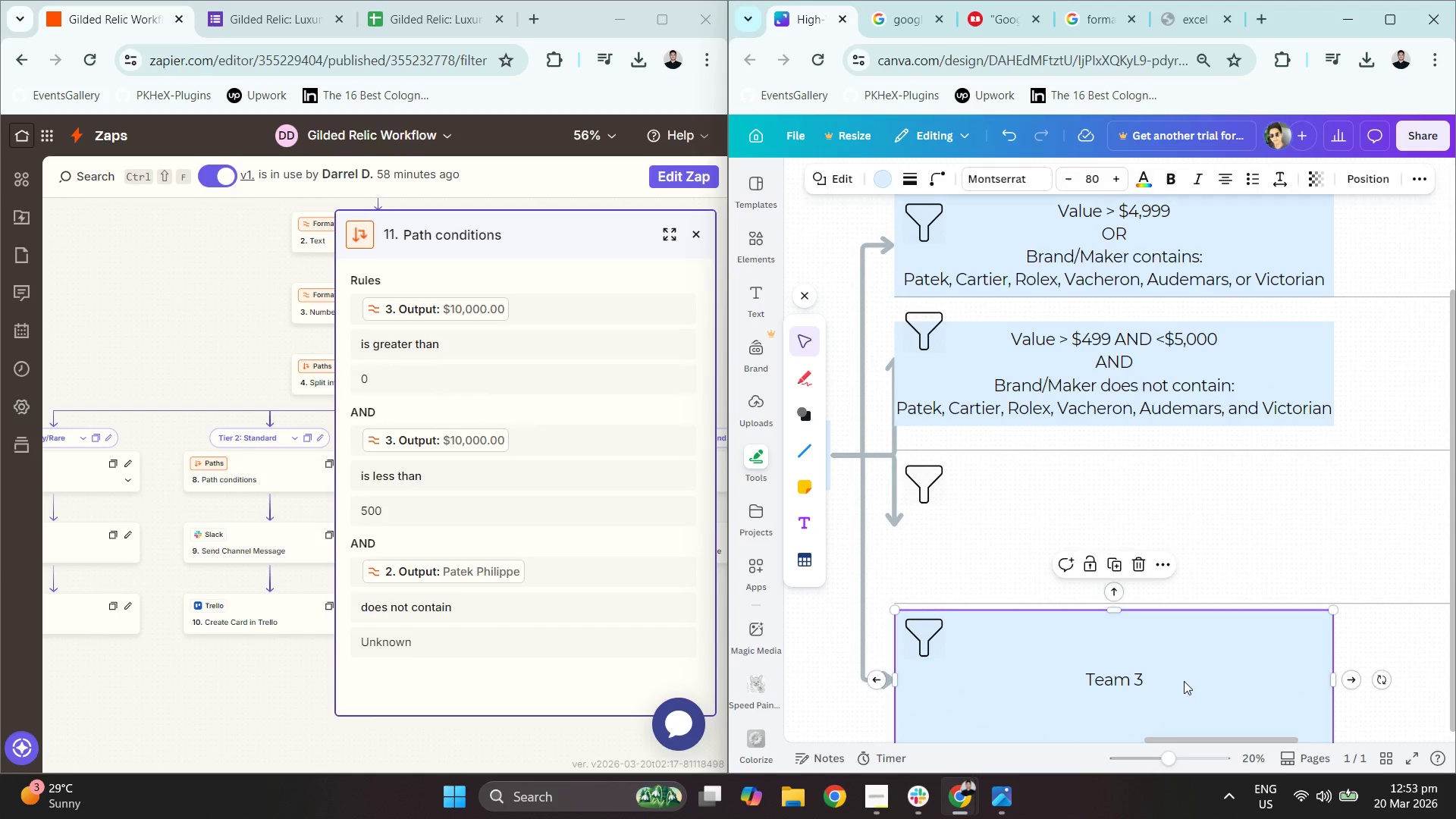 
key(Delete)
 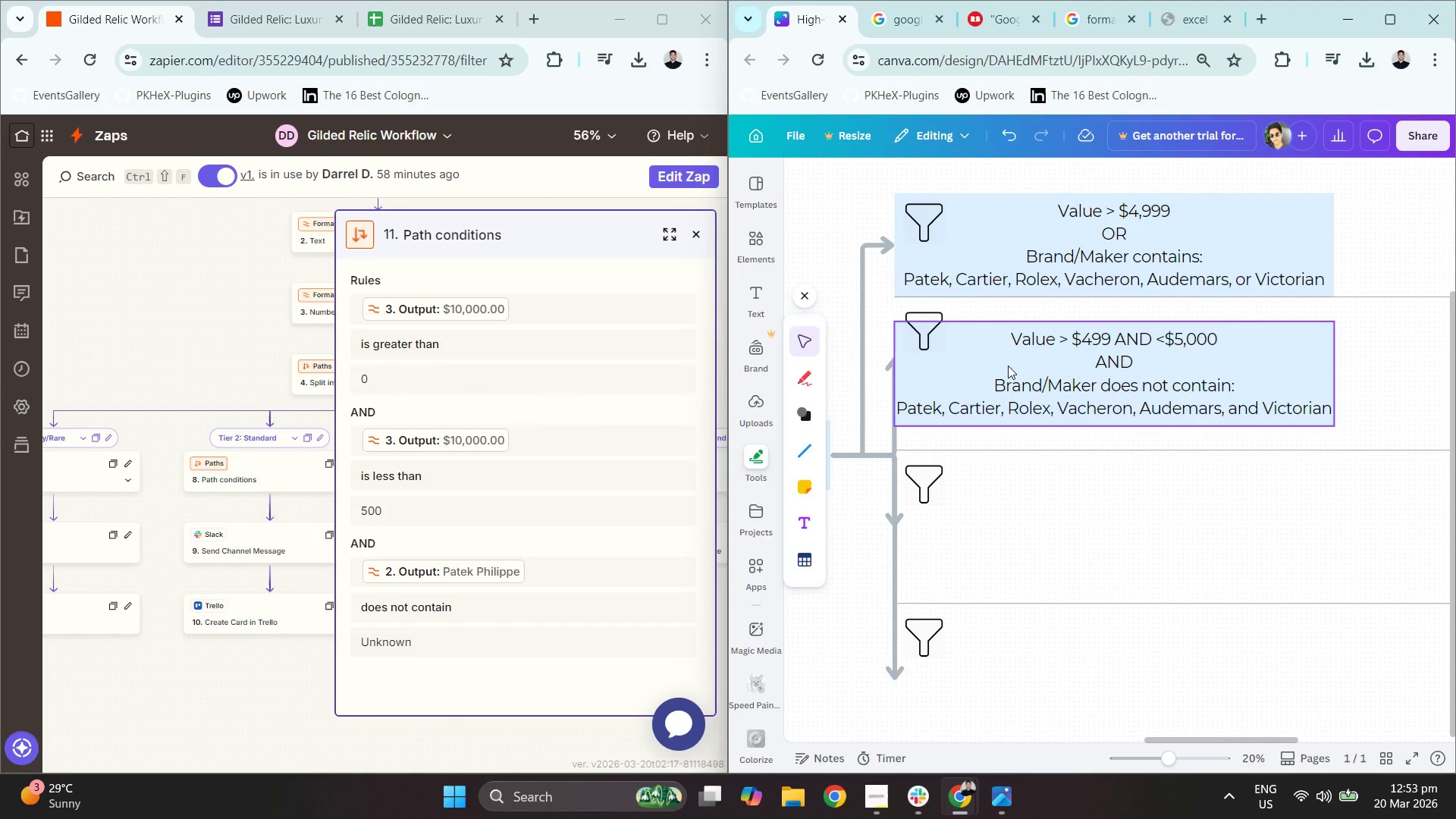 
left_click([1006, 364])
 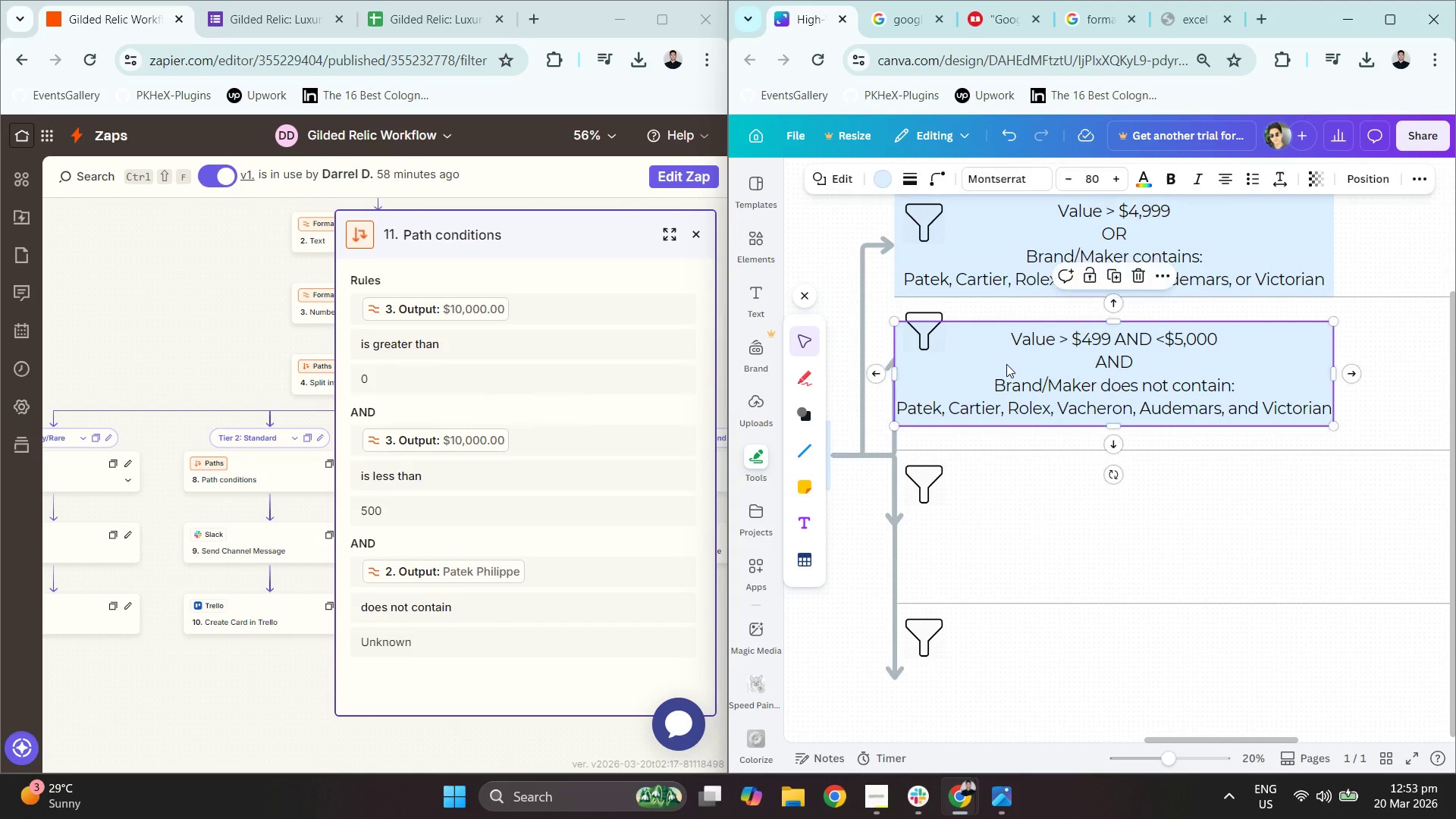 
key(Control+C)
 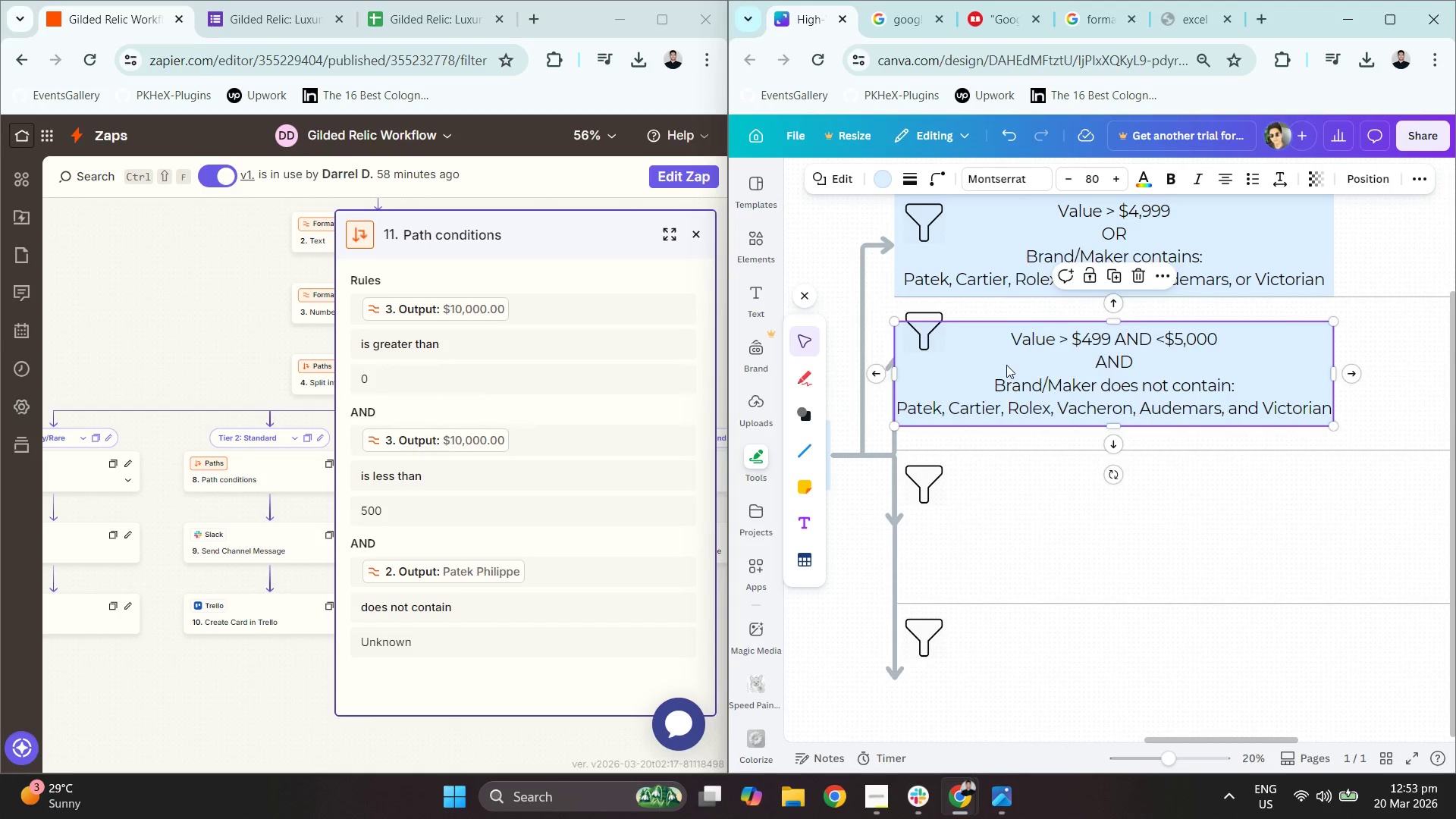 
key(Control+V)
 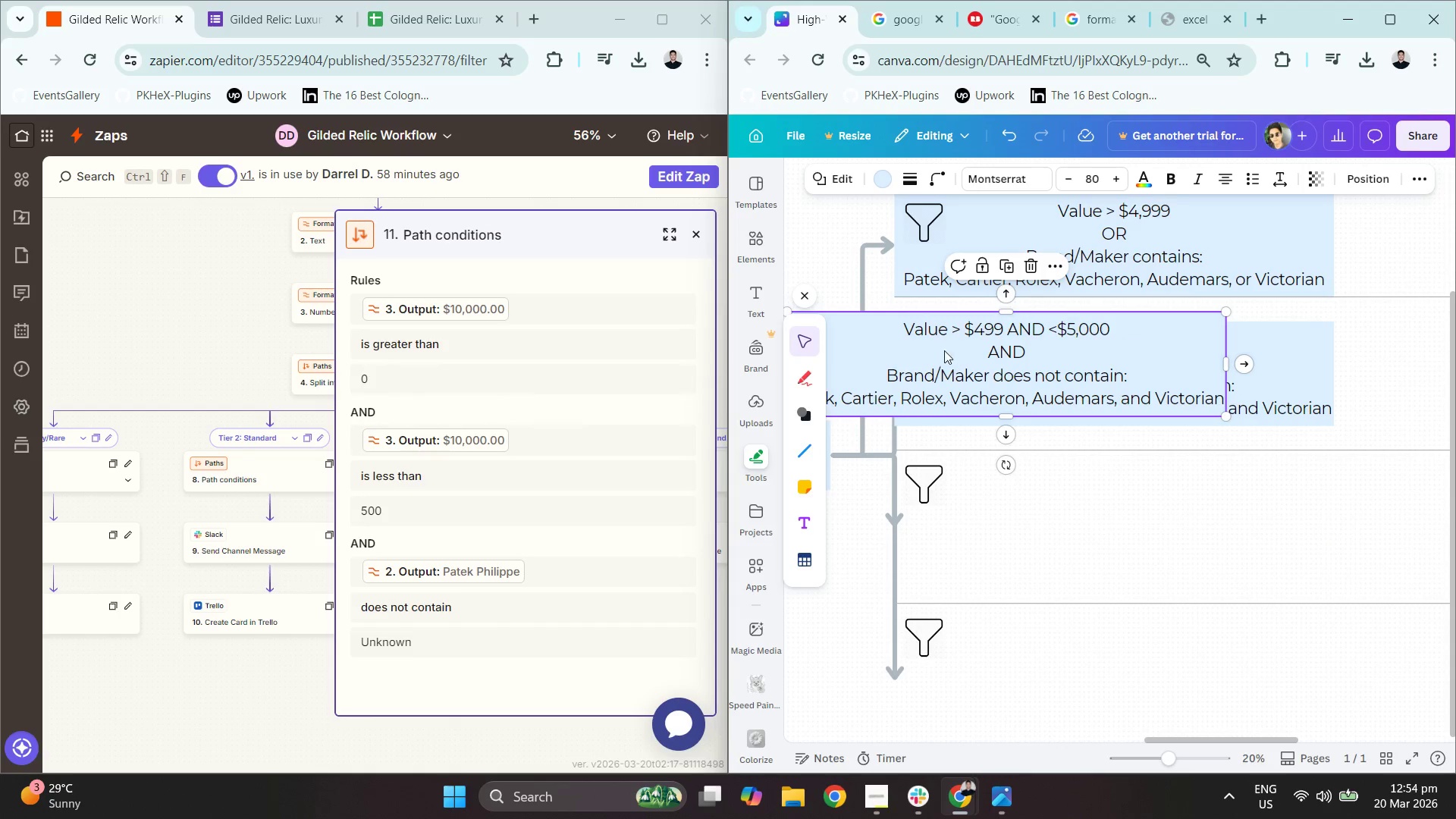 
left_click_drag(start_coordinate=[931, 339], to_coordinate=[1046, 492])
 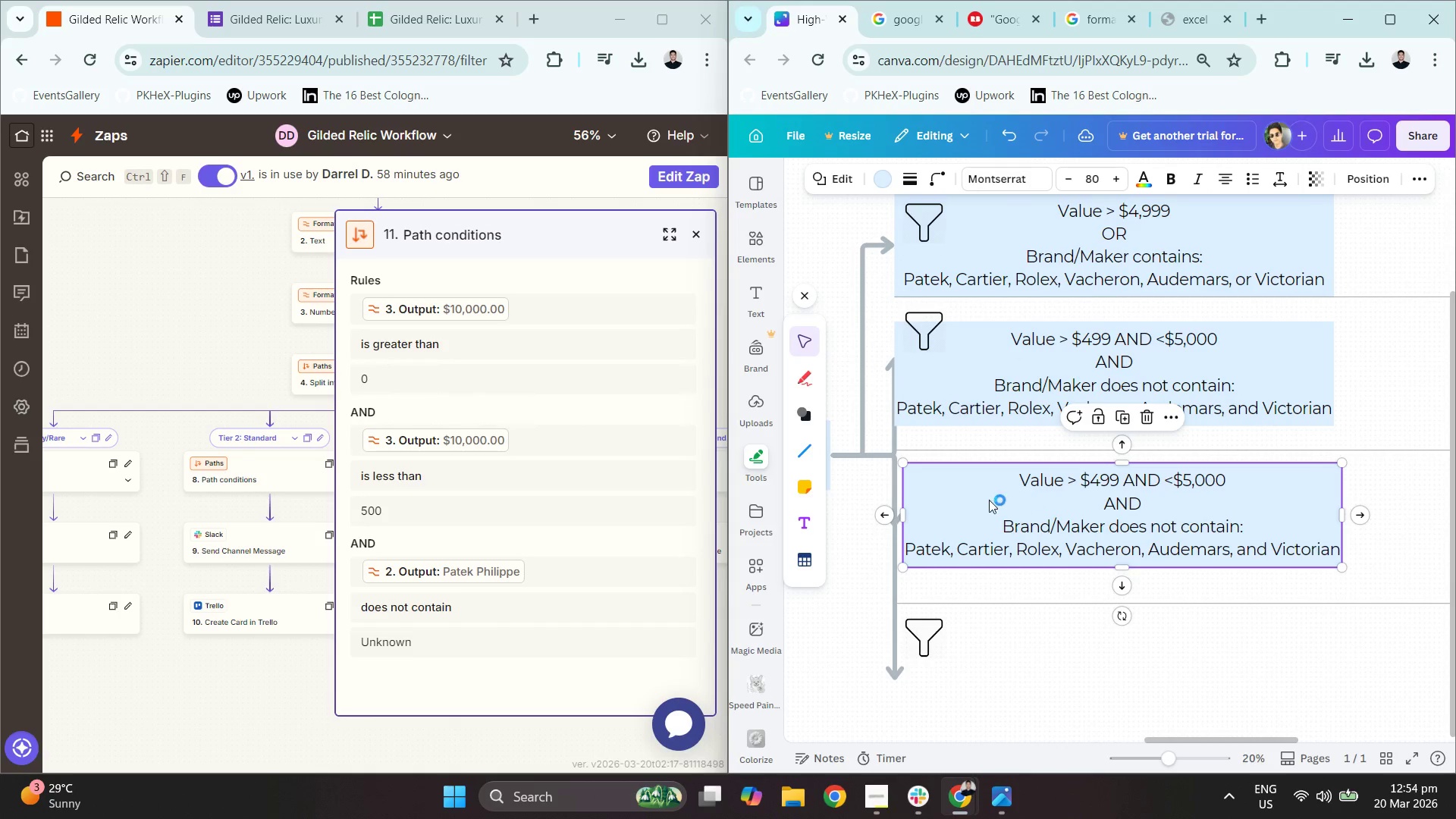 
left_click_drag(start_coordinate=[987, 499], to_coordinate=[977, 510])
 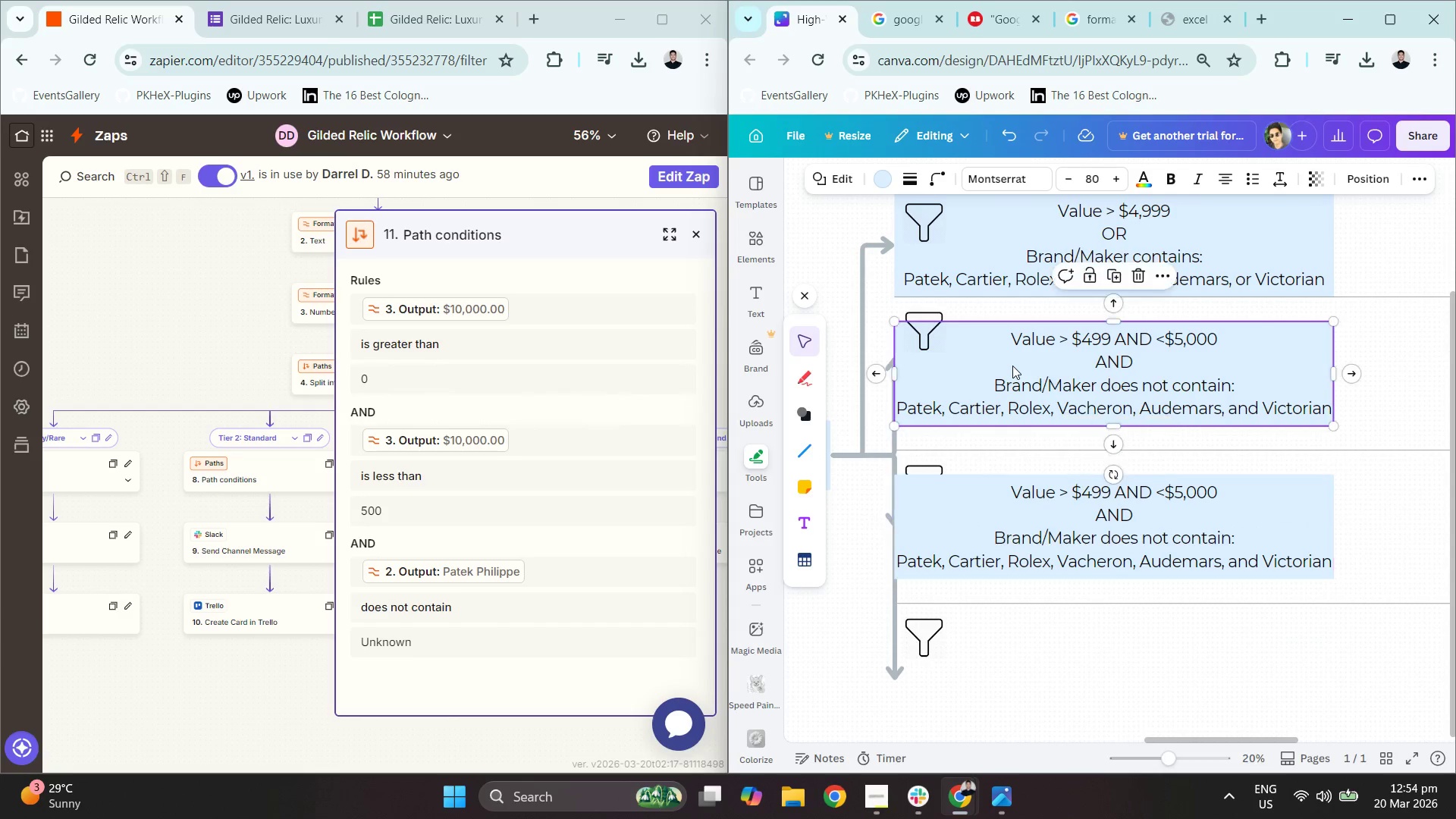 
left_click([1012, 366])
 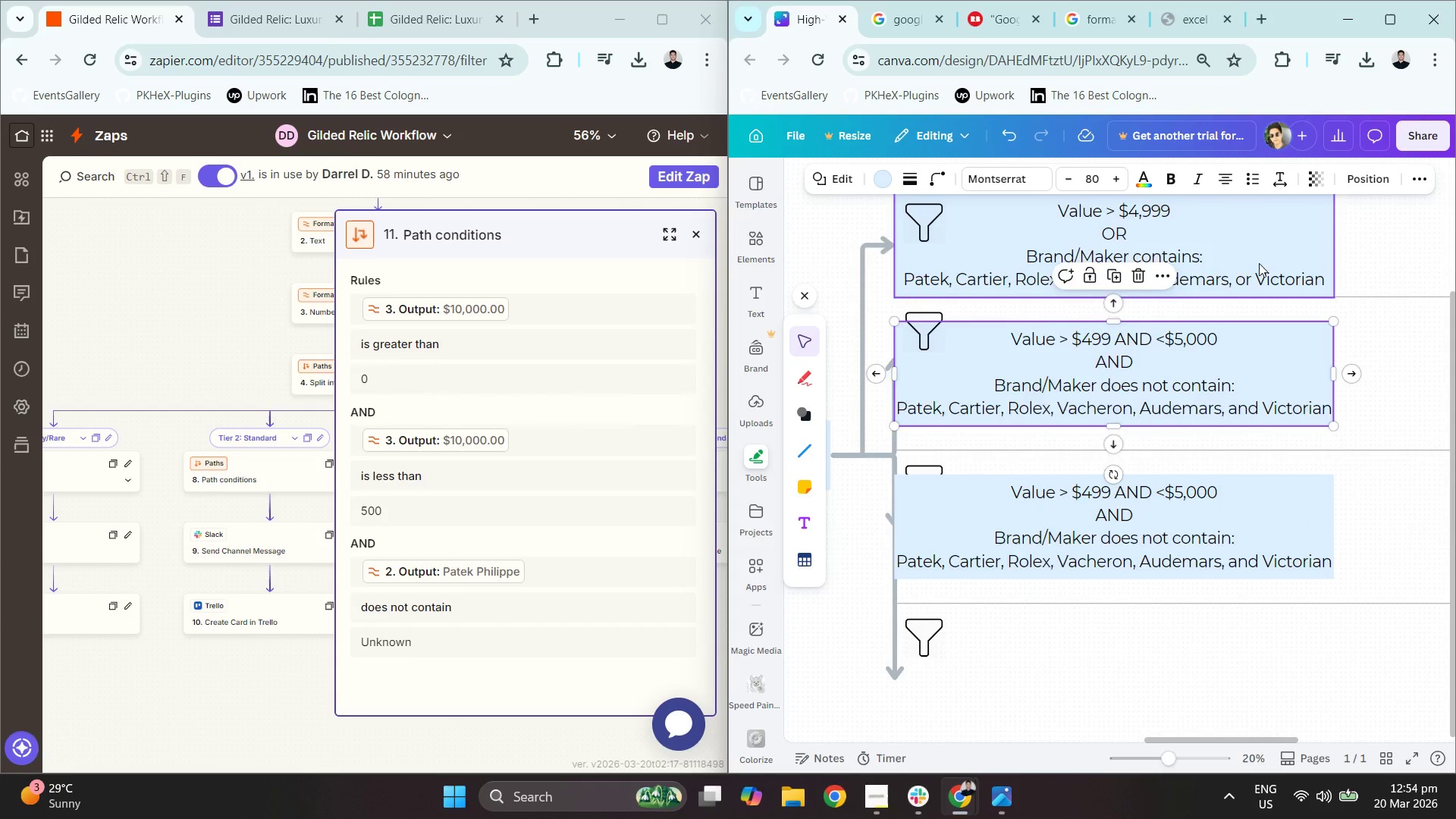 
left_click_drag(start_coordinate=[1179, 347], to_coordinate=[1176, 327])
 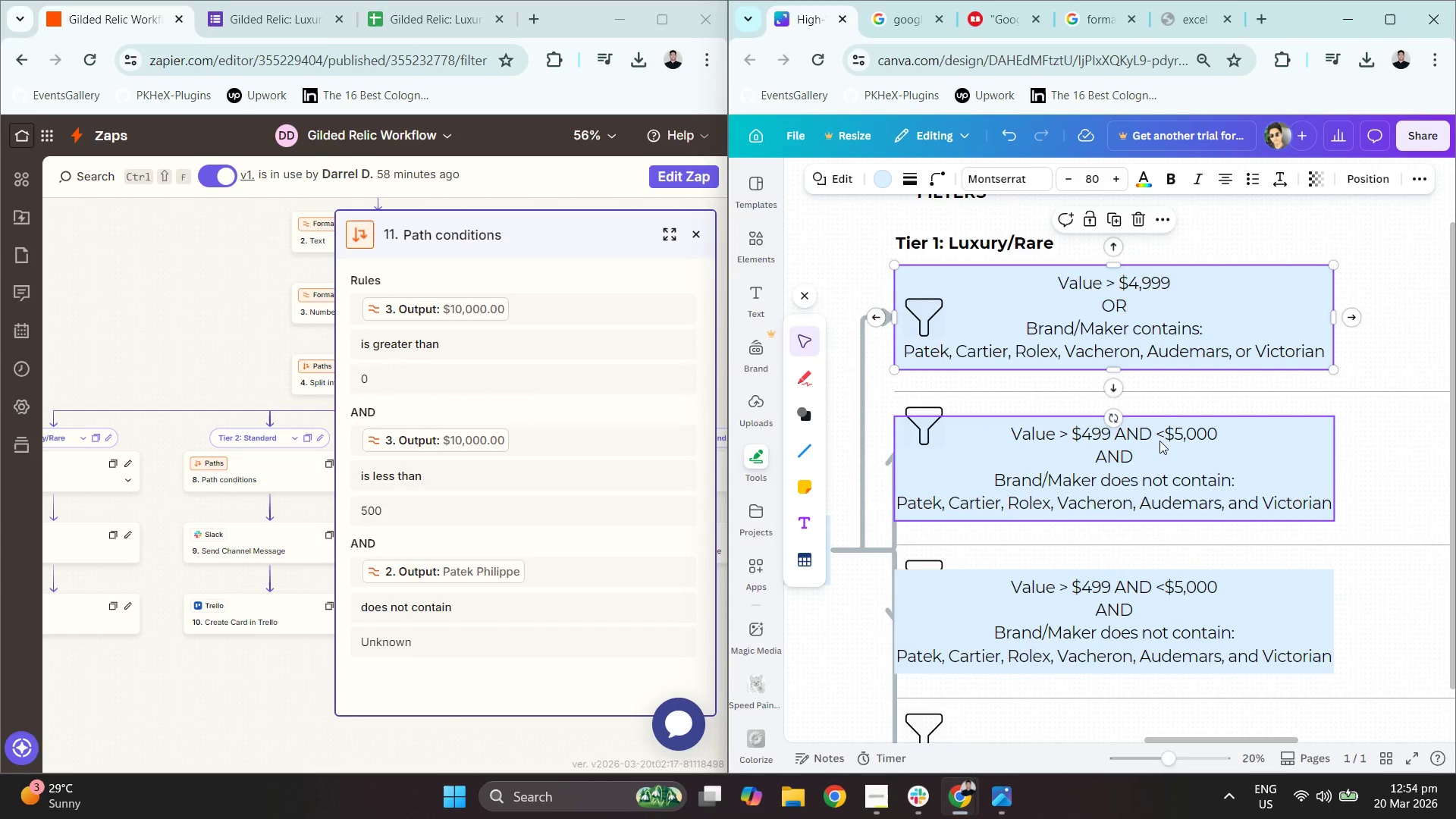 
scroll: coordinate [1259, 283], scroll_direction: up, amount: 1.0
 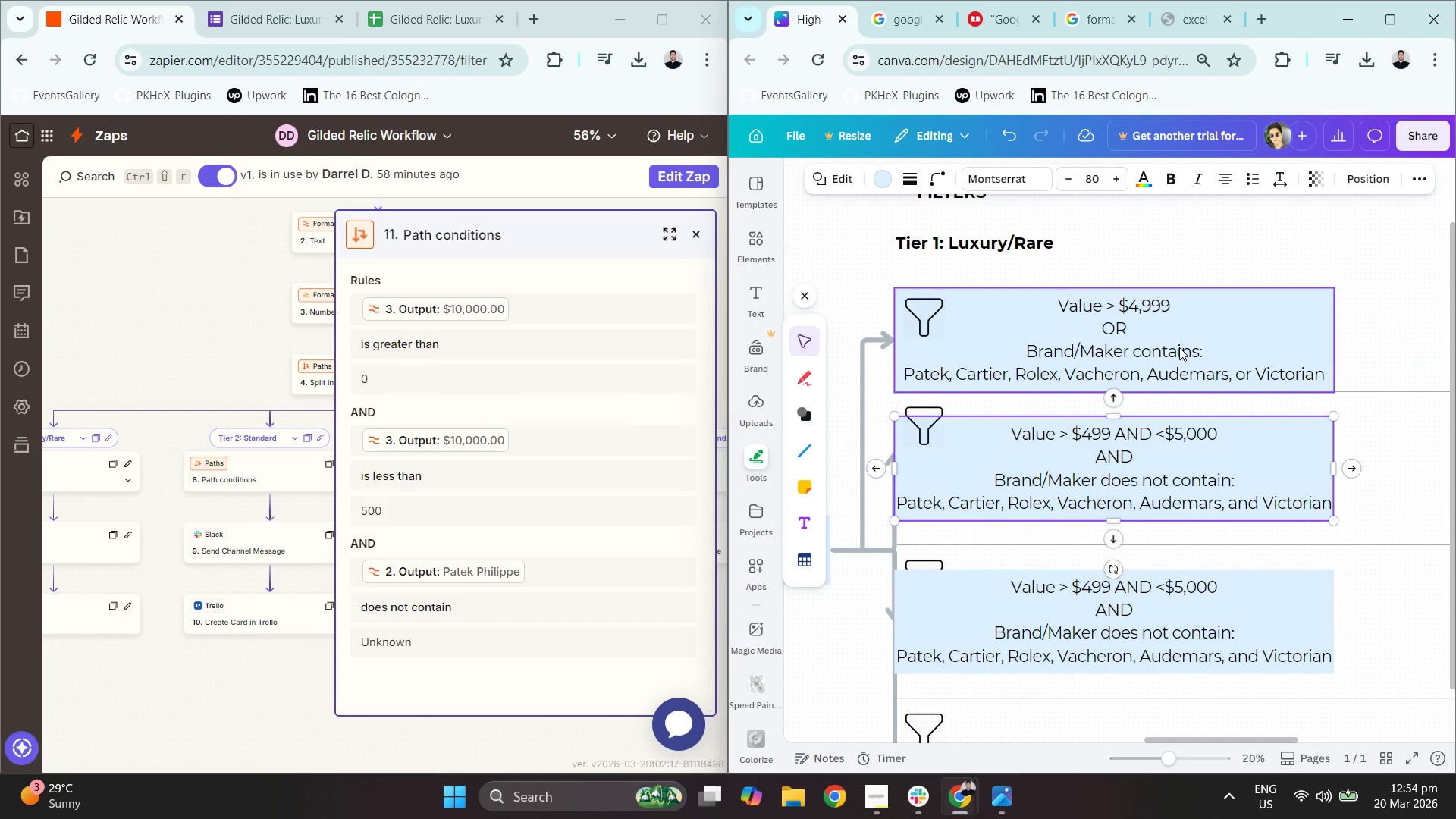 
scroll: coordinate [1159, 441], scroll_direction: down, amount: 2.0
 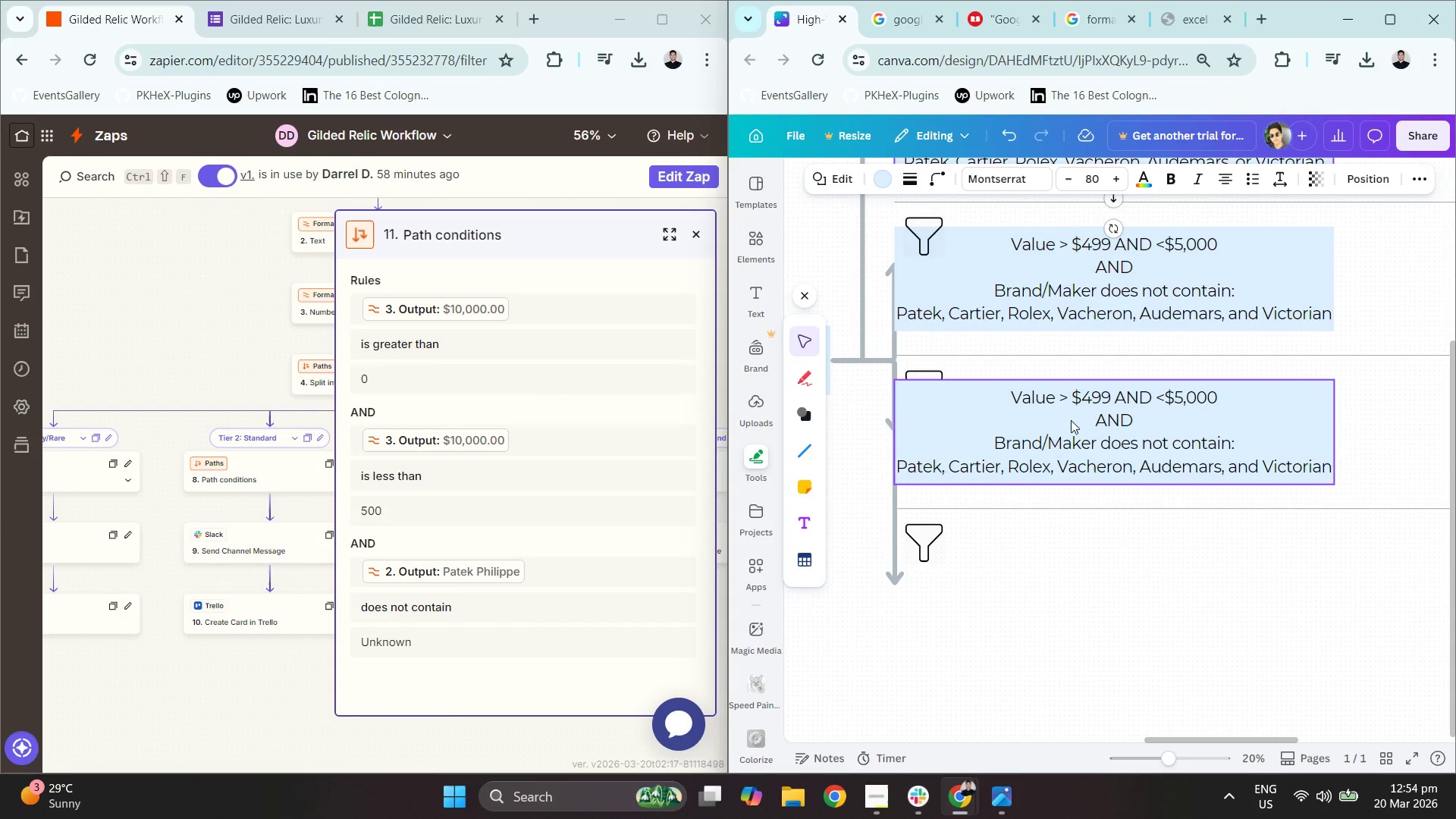 
left_click([1067, 413])
 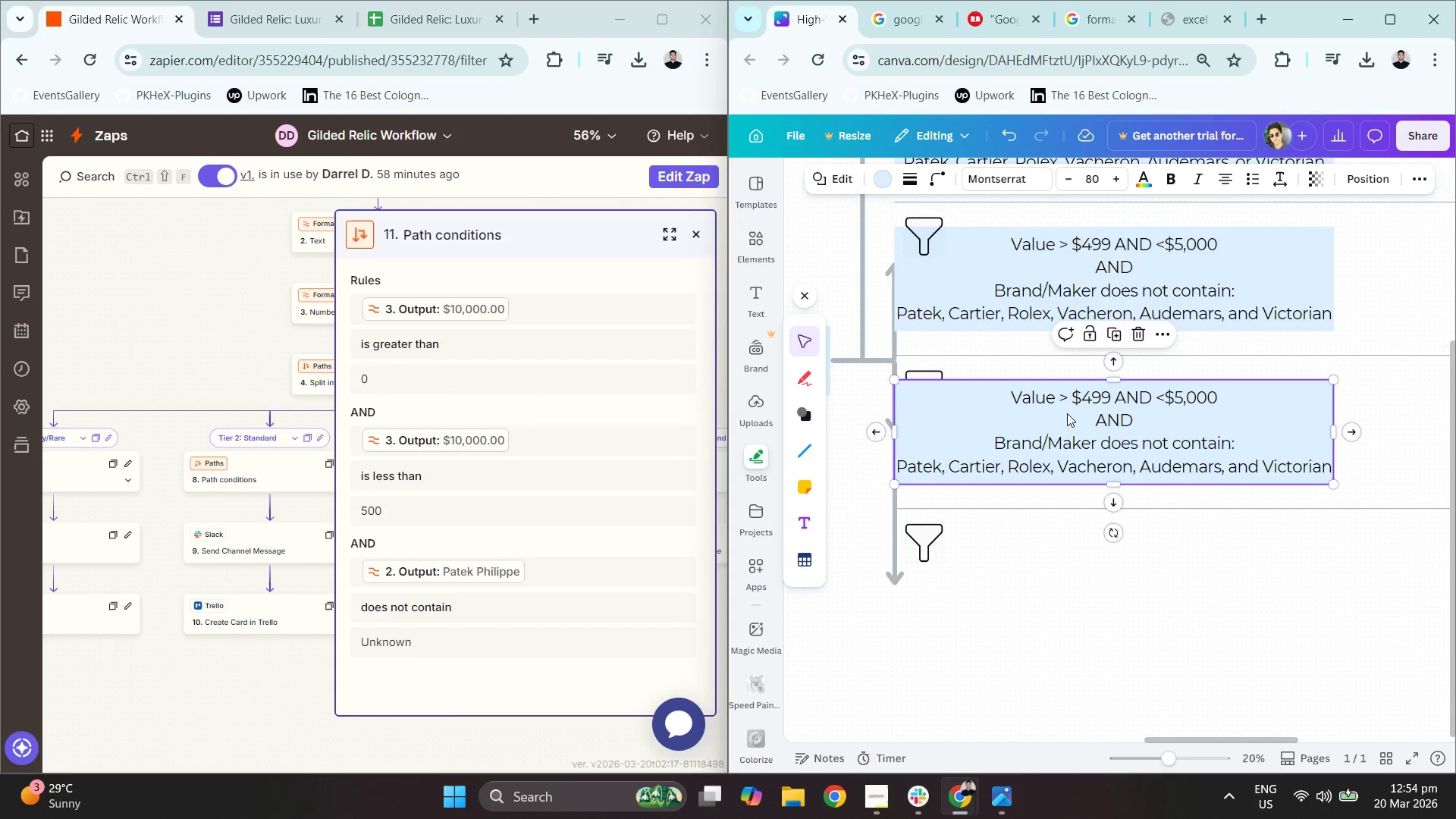 
key(Control+C)
 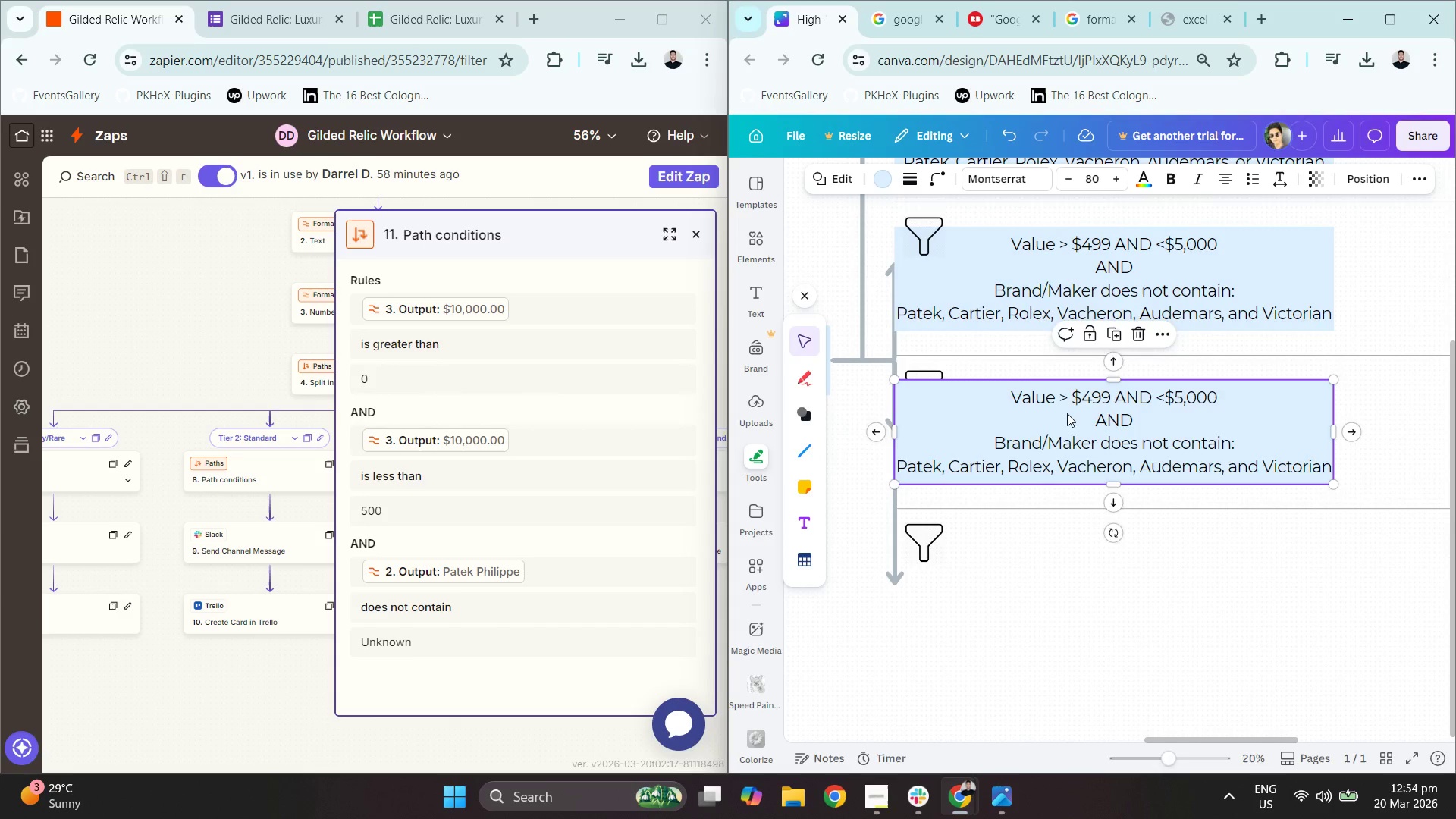 
key(Control+V)
 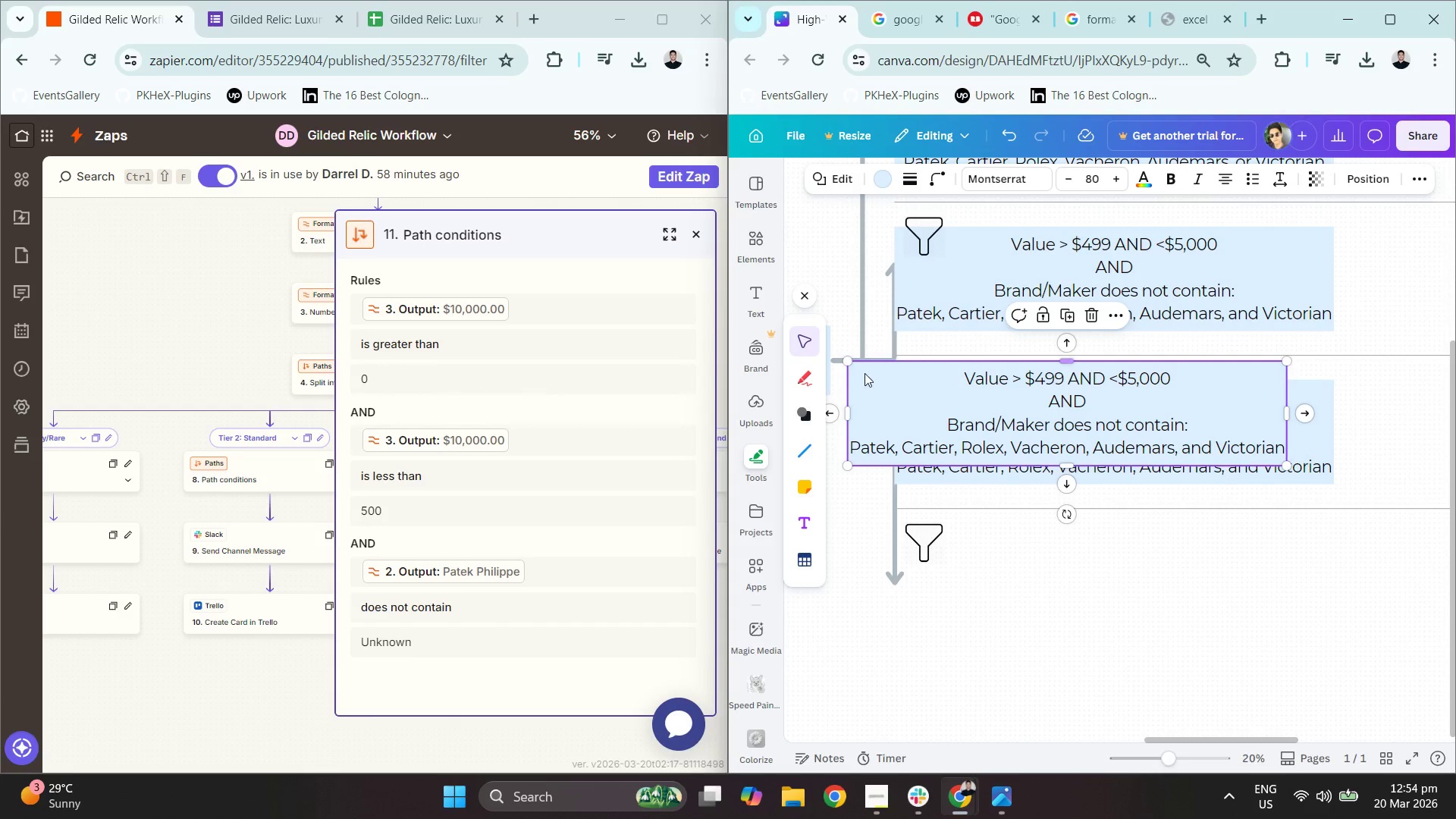 
left_click_drag(start_coordinate=[884, 396], to_coordinate=[933, 571])
 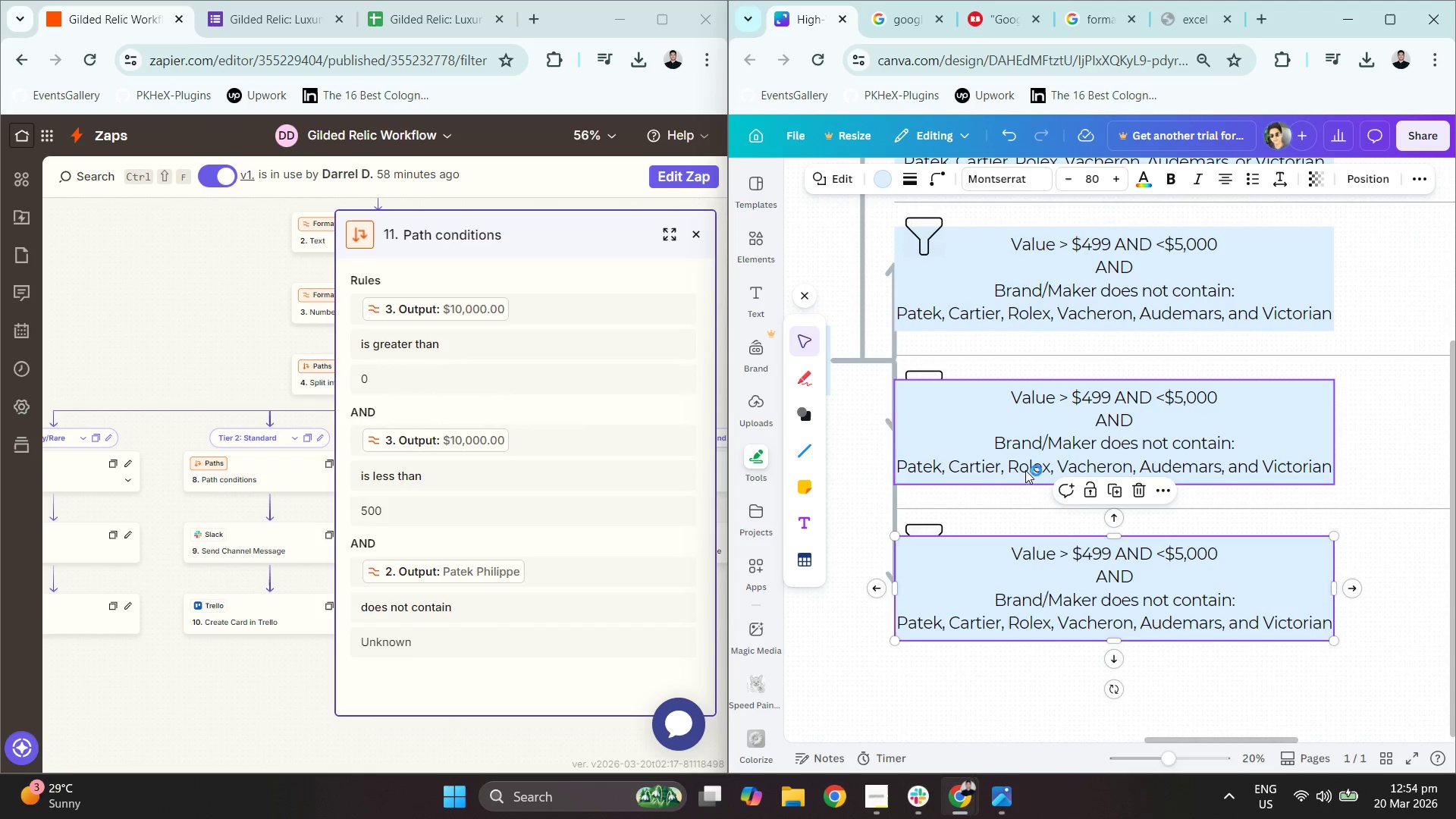 
hold_key(key=ControlLeft, duration=0.48)
scroll: coordinate [864, 498], scroll_direction: down, amount: 4.0
 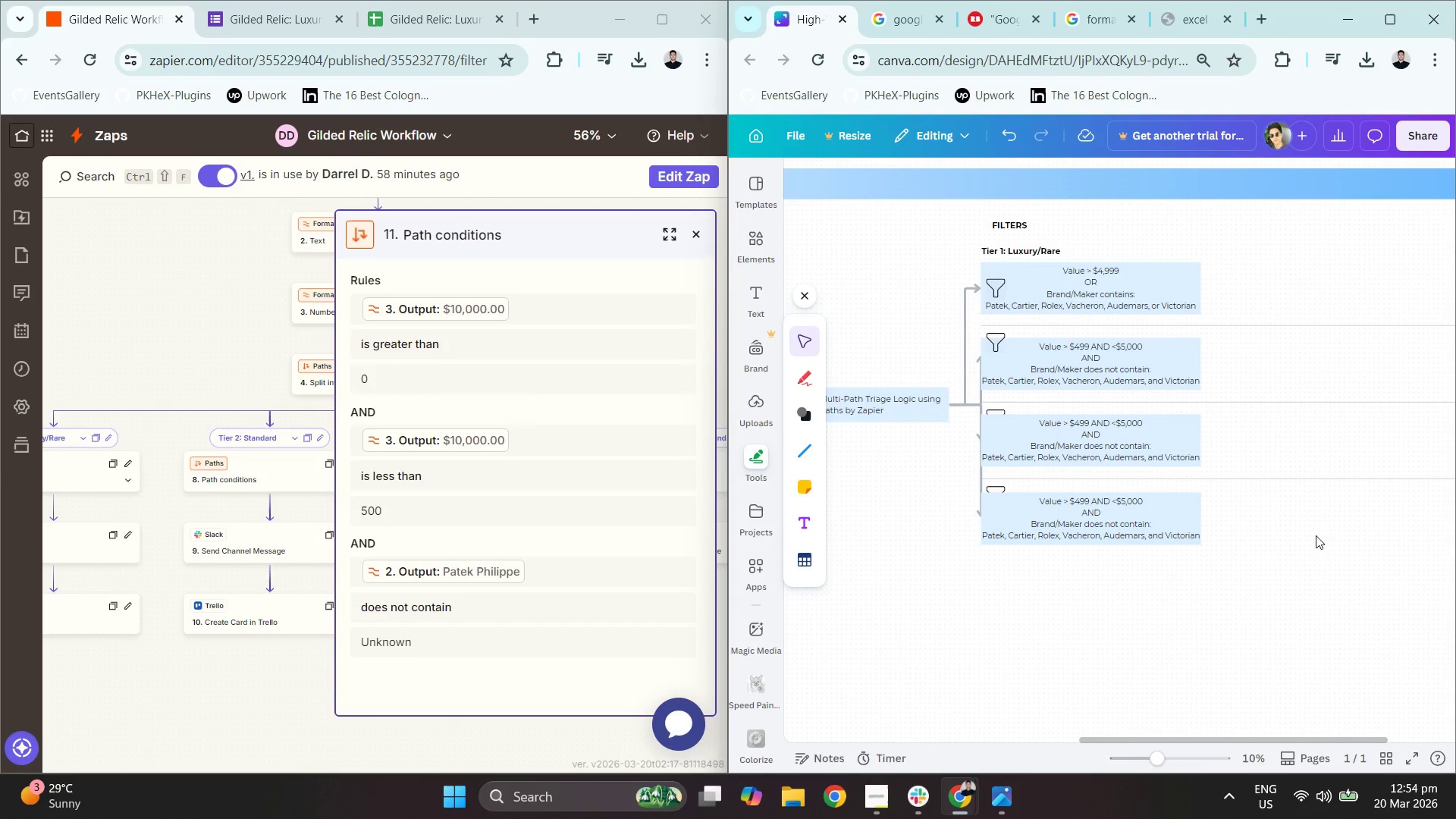 
wait(6.45)
 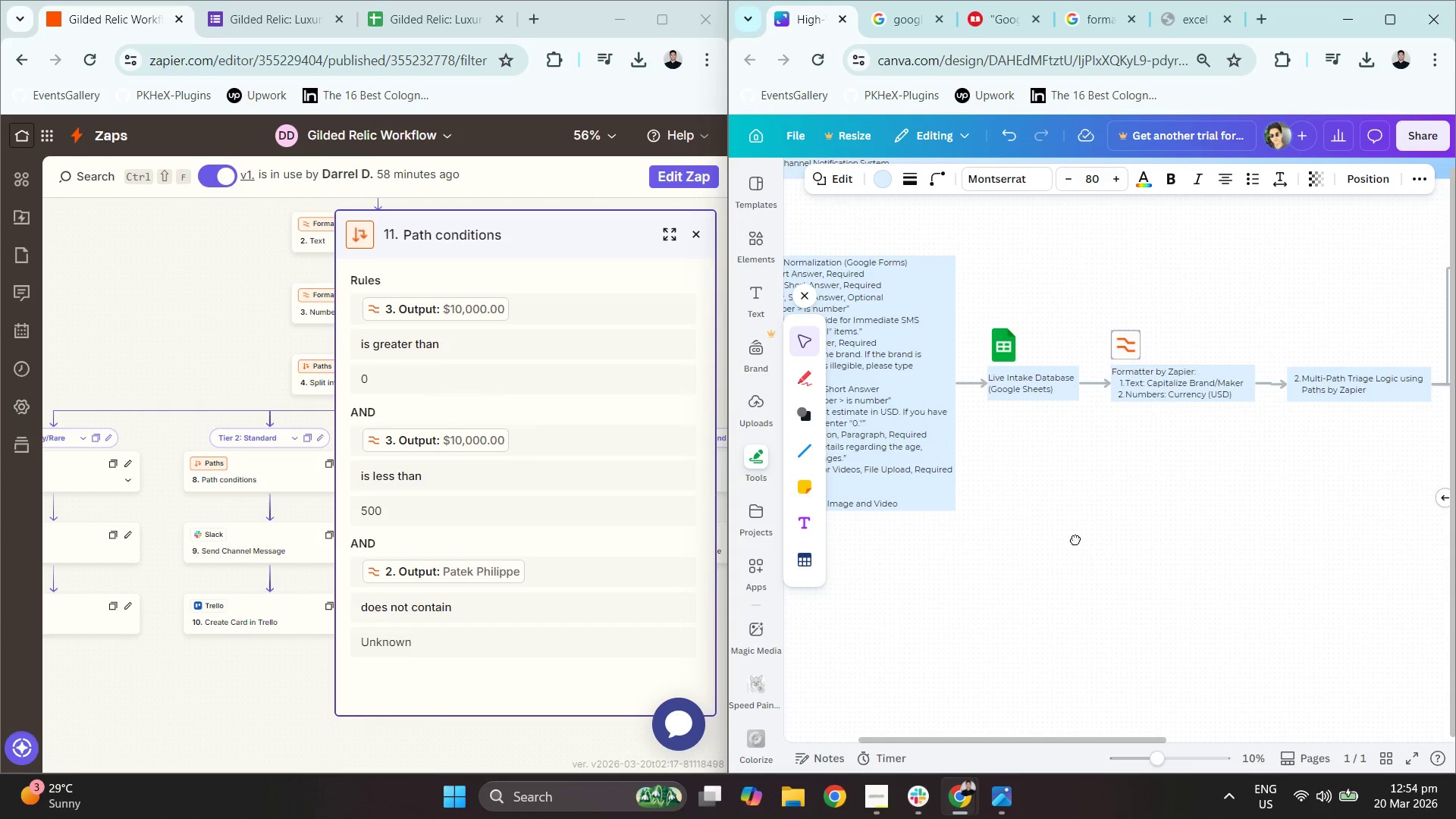 
hold_key(key=ControlLeft, duration=0.58)
scroll: coordinate [897, 375], scroll_direction: up, amount: 3.0
 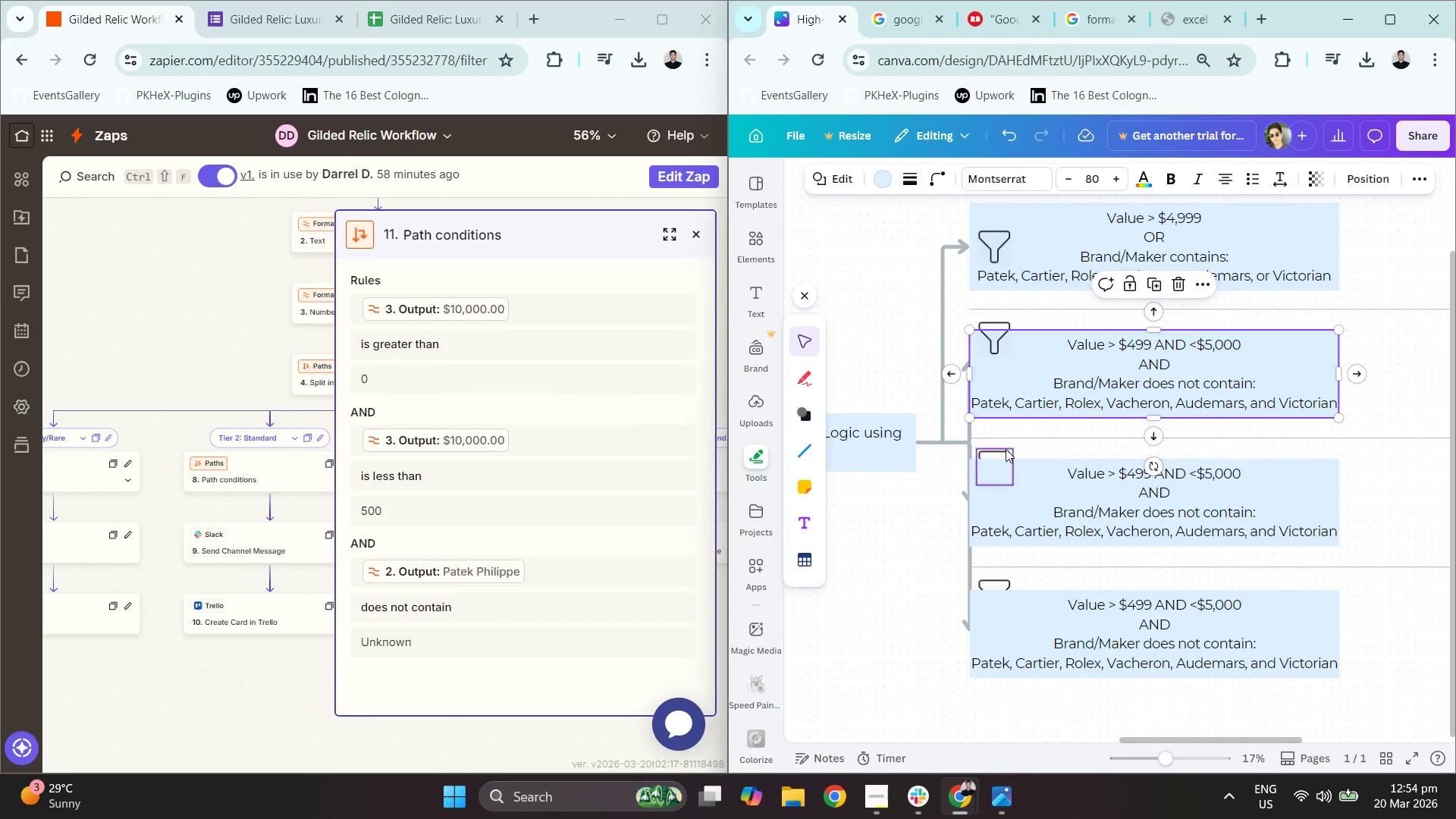 
right_click([1006, 449])
 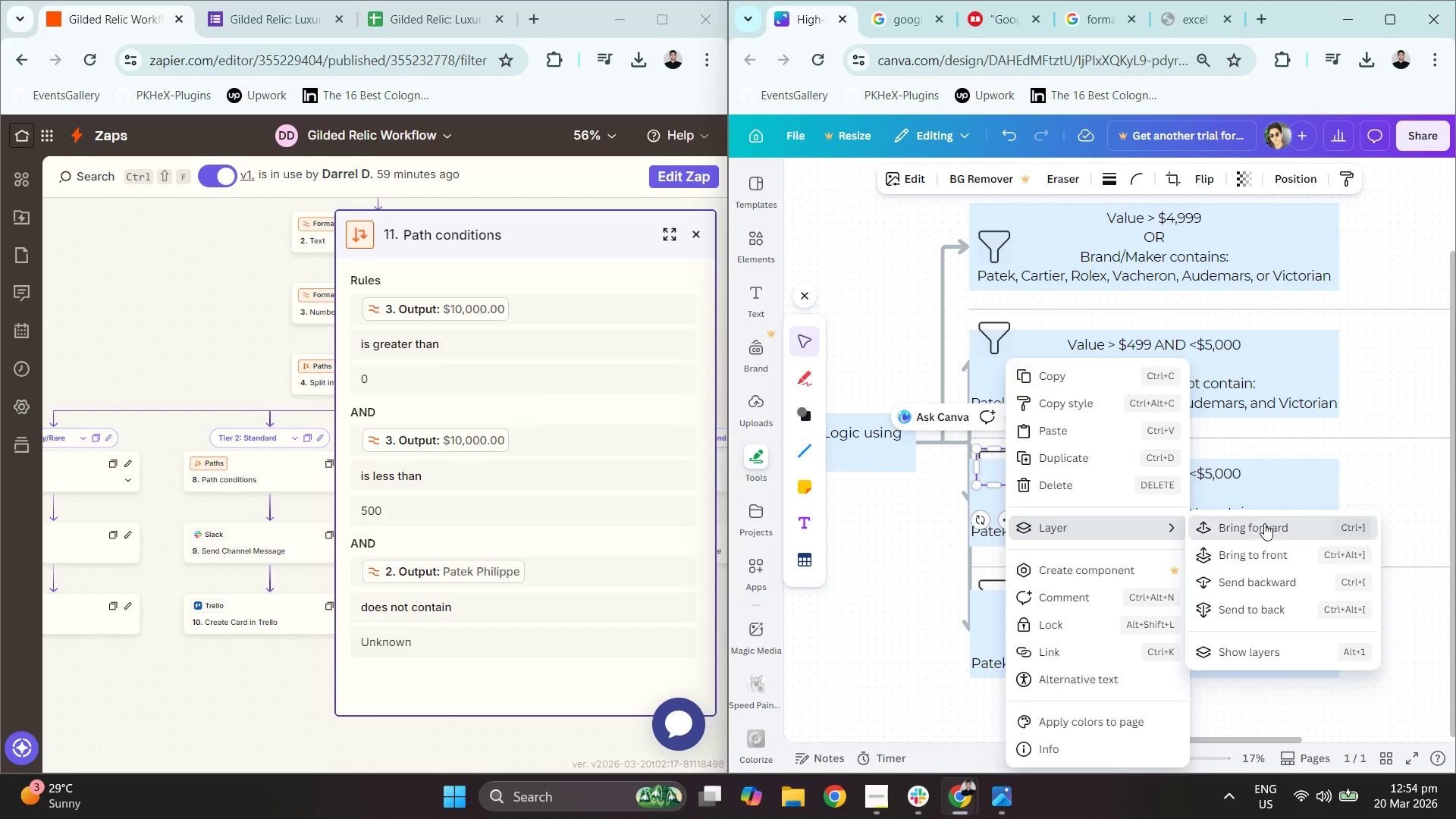 
left_click_drag(start_coordinate=[995, 472], to_coordinate=[997, 490])
 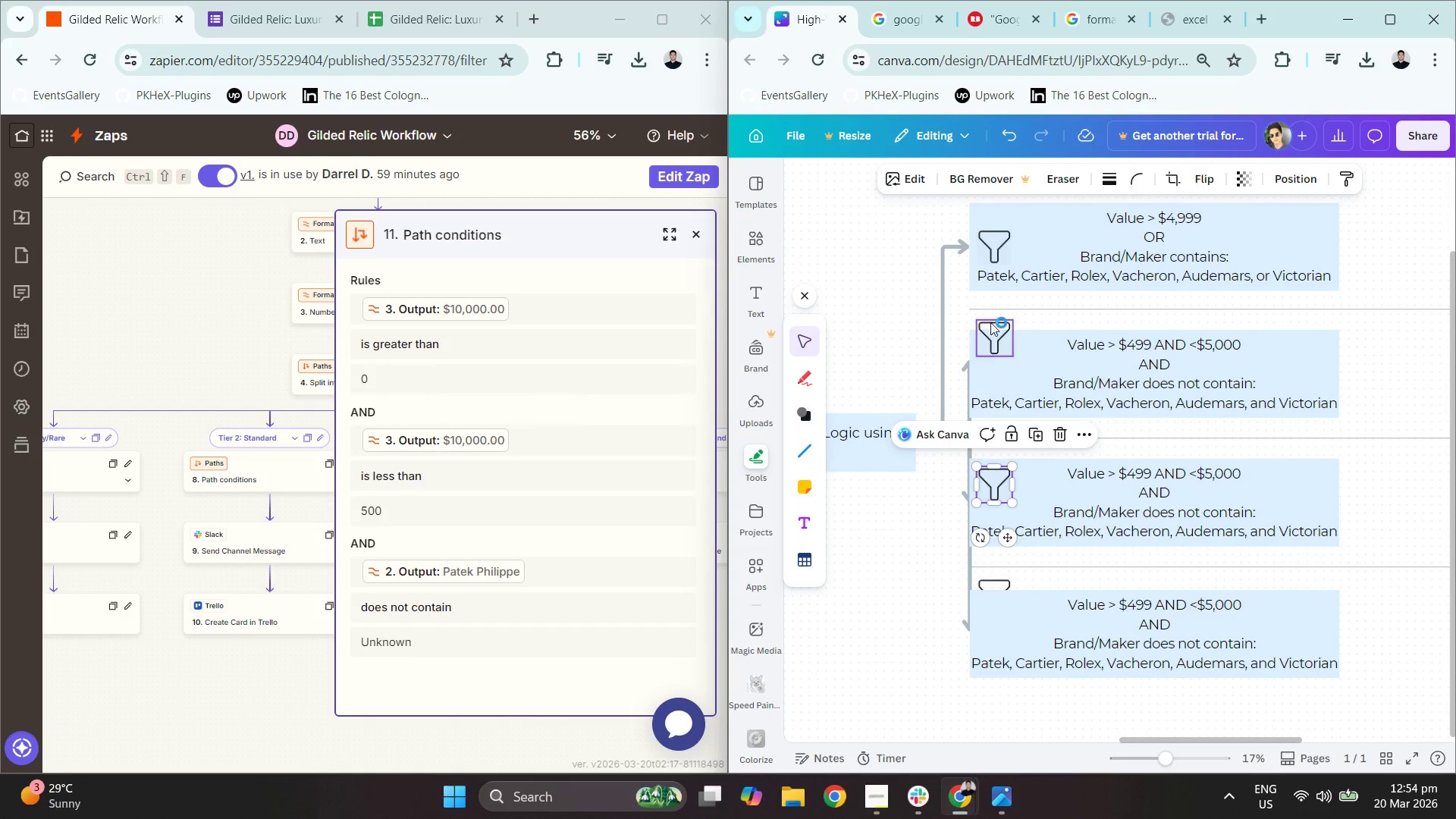 
left_click_drag(start_coordinate=[990, 323], to_coordinate=[990, 339])
 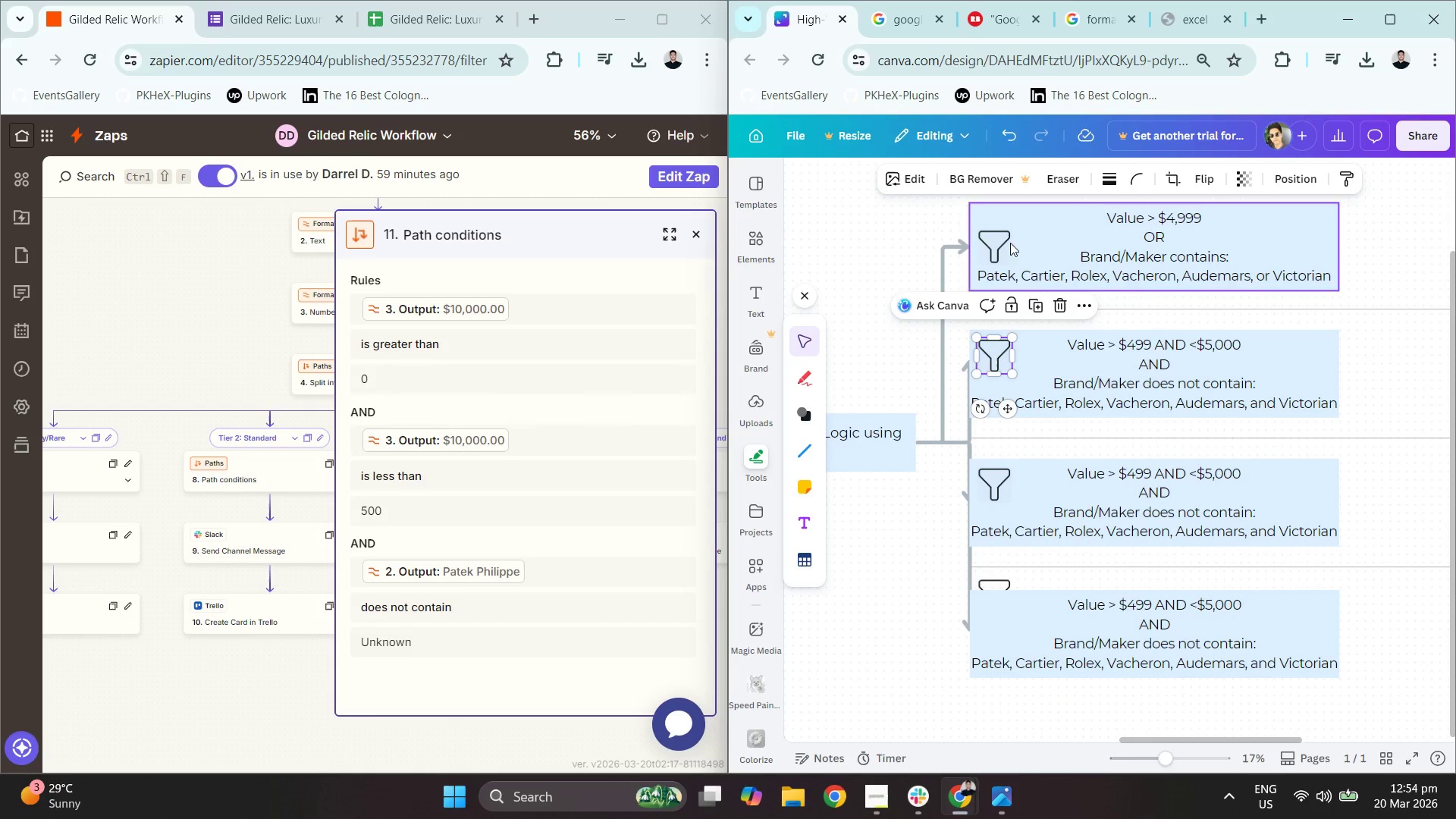 
left_click_drag(start_coordinate=[996, 244], to_coordinate=[993, 228])
 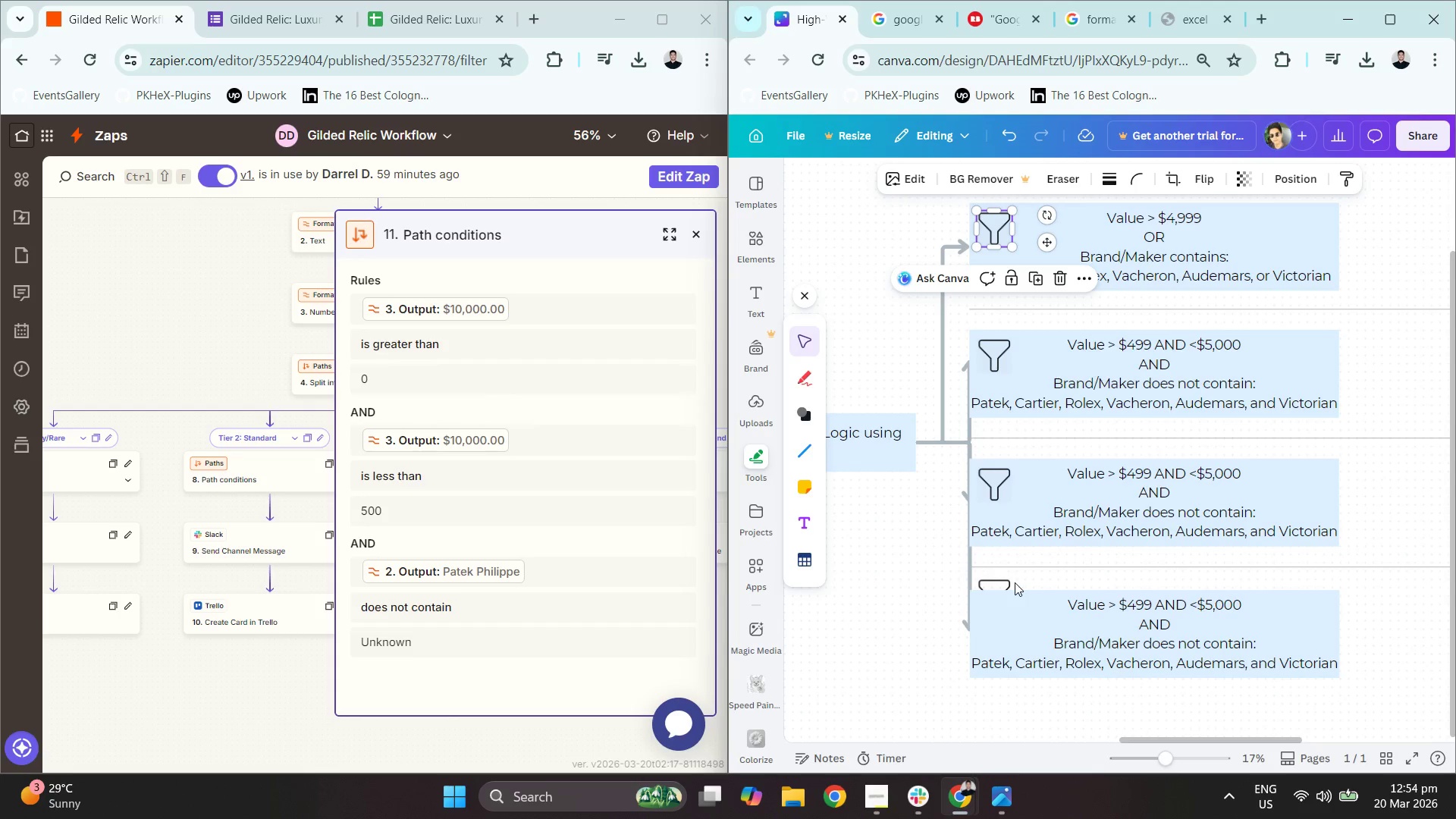 
left_click_drag(start_coordinate=[996, 584], to_coordinate=[994, 601])
 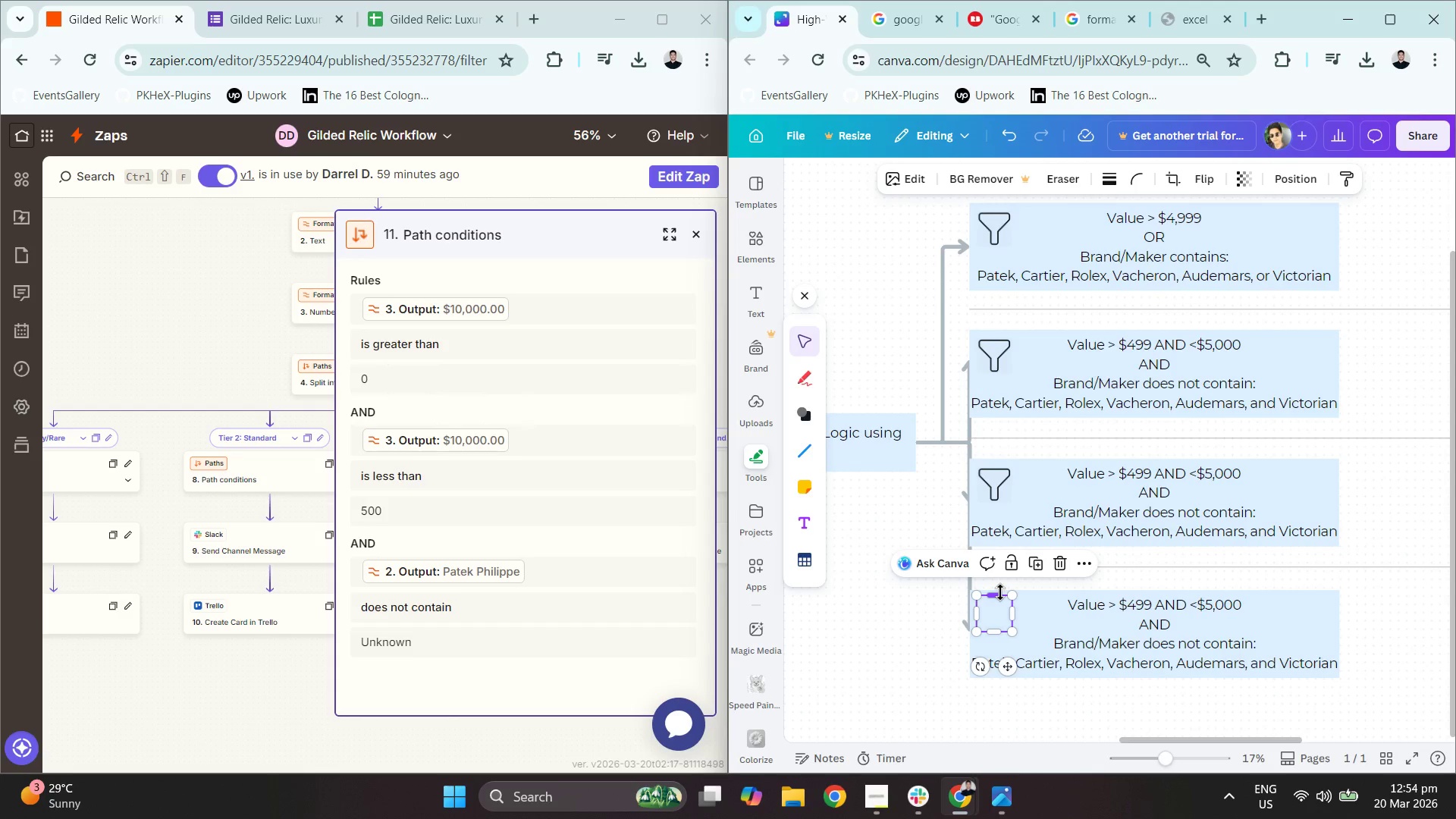 
right_click([1000, 592])
 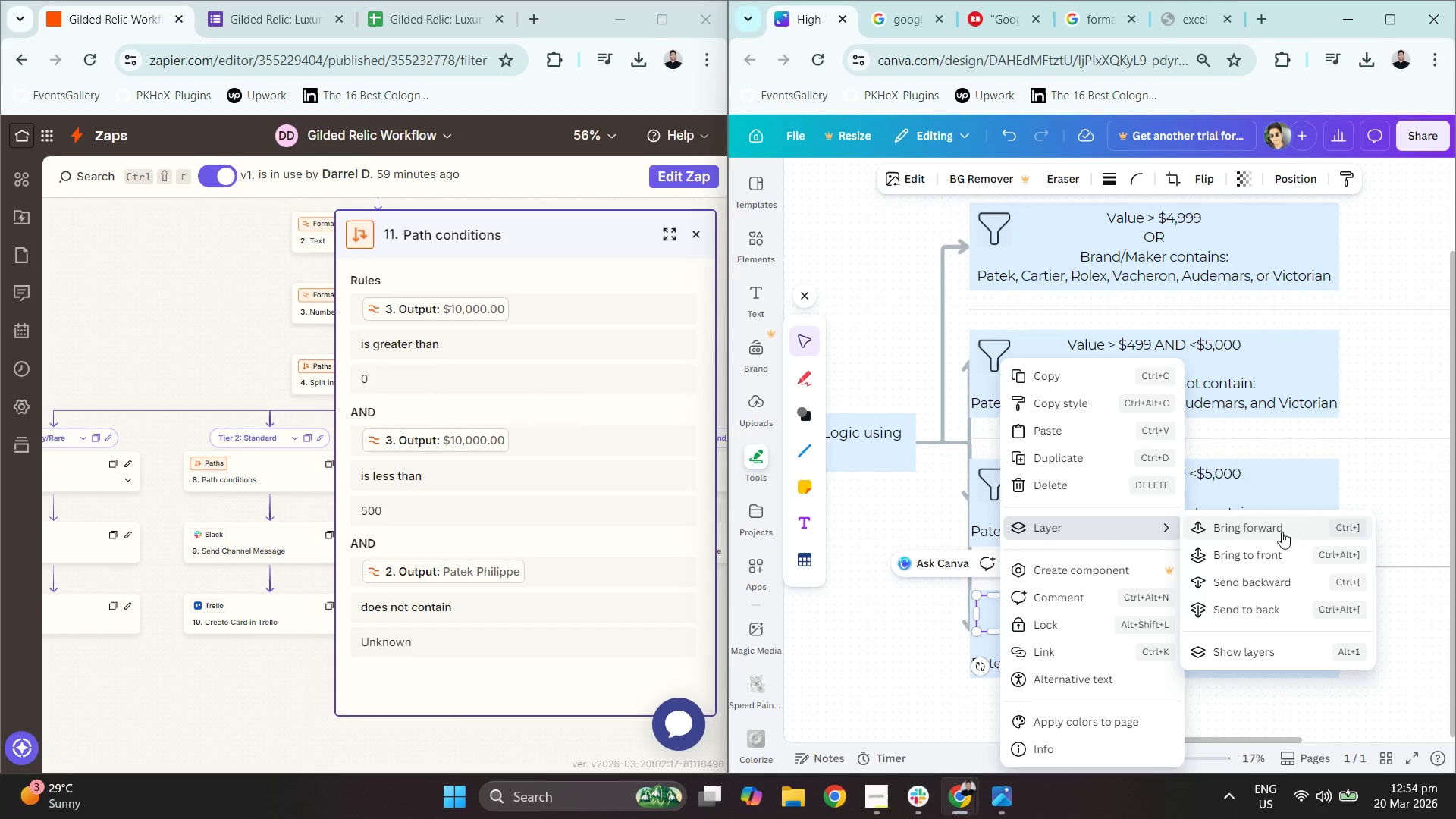 
left_click([1285, 533])
 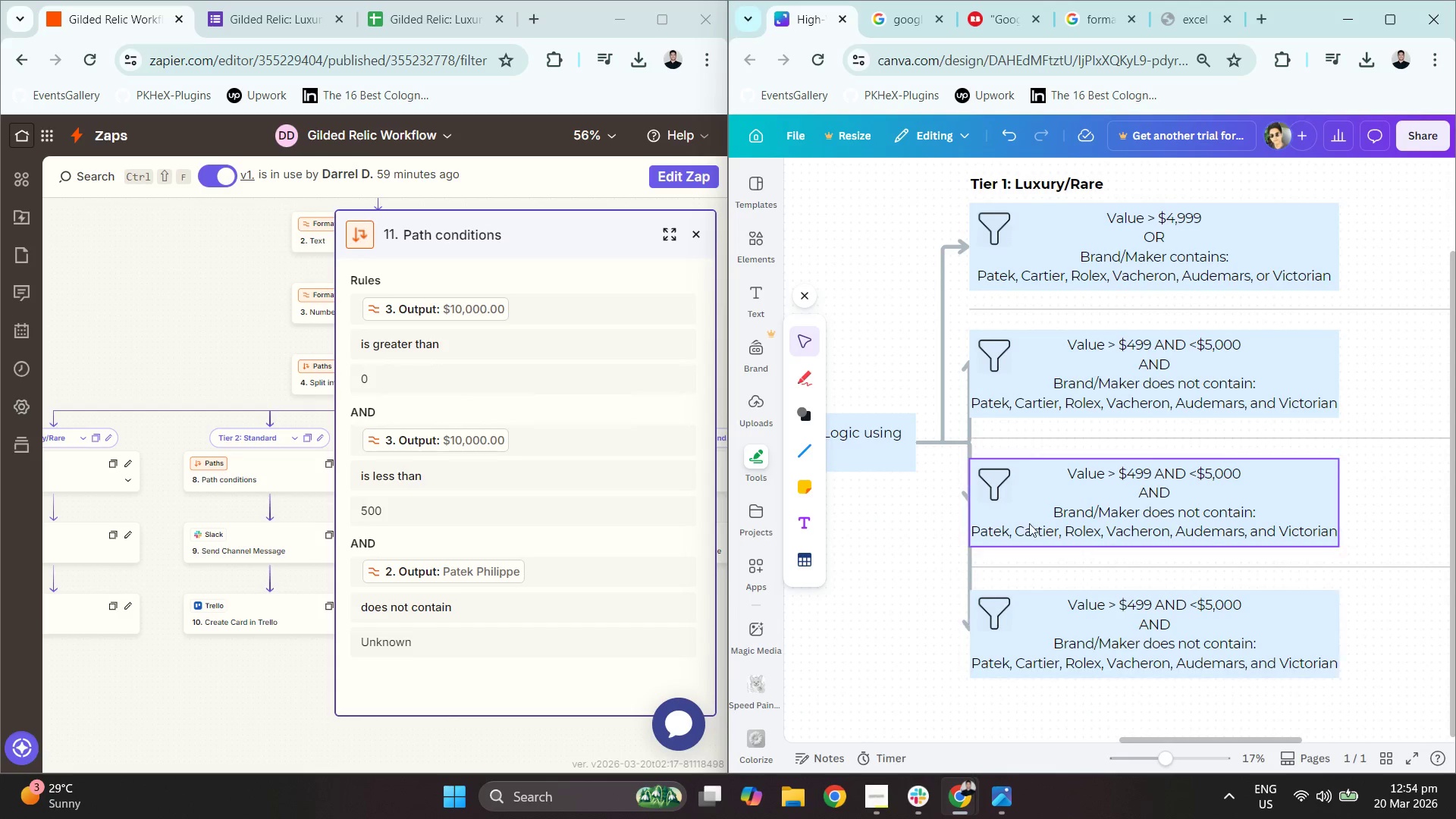 
mouse_move([996, 240])
 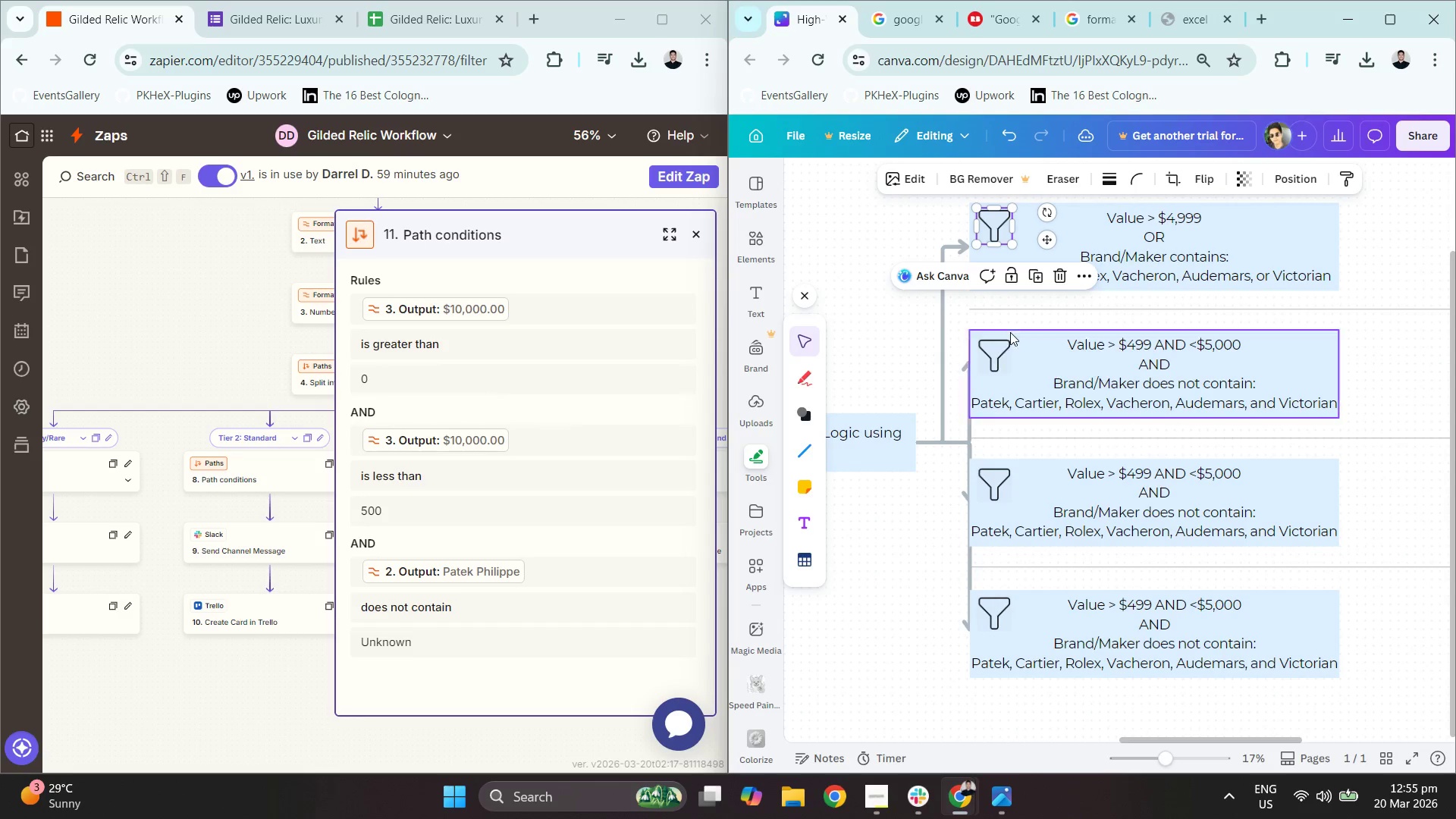 
left_click_drag(start_coordinate=[995, 353], to_coordinate=[995, 347])
 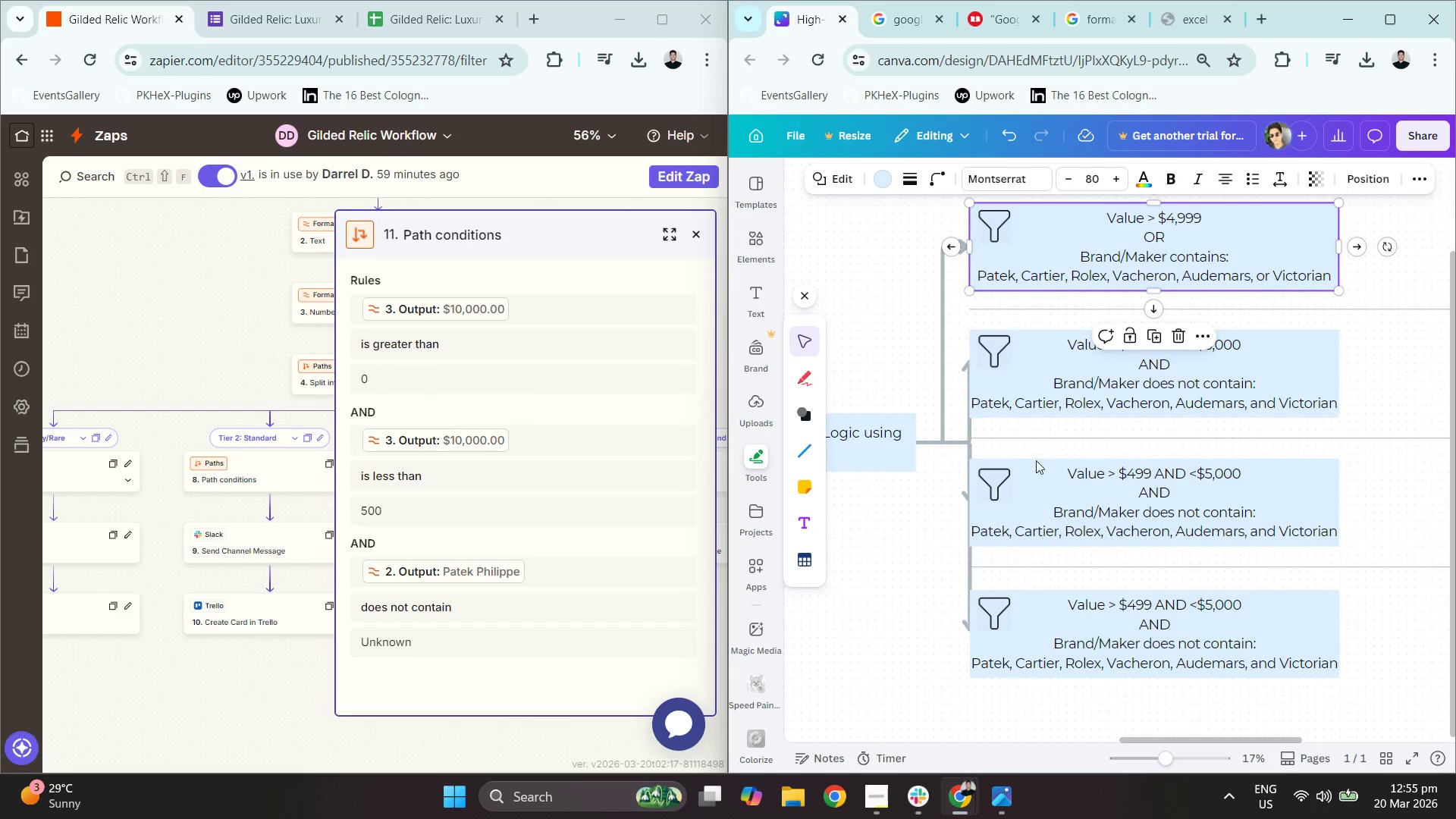 
mouse_move([1013, 472])
 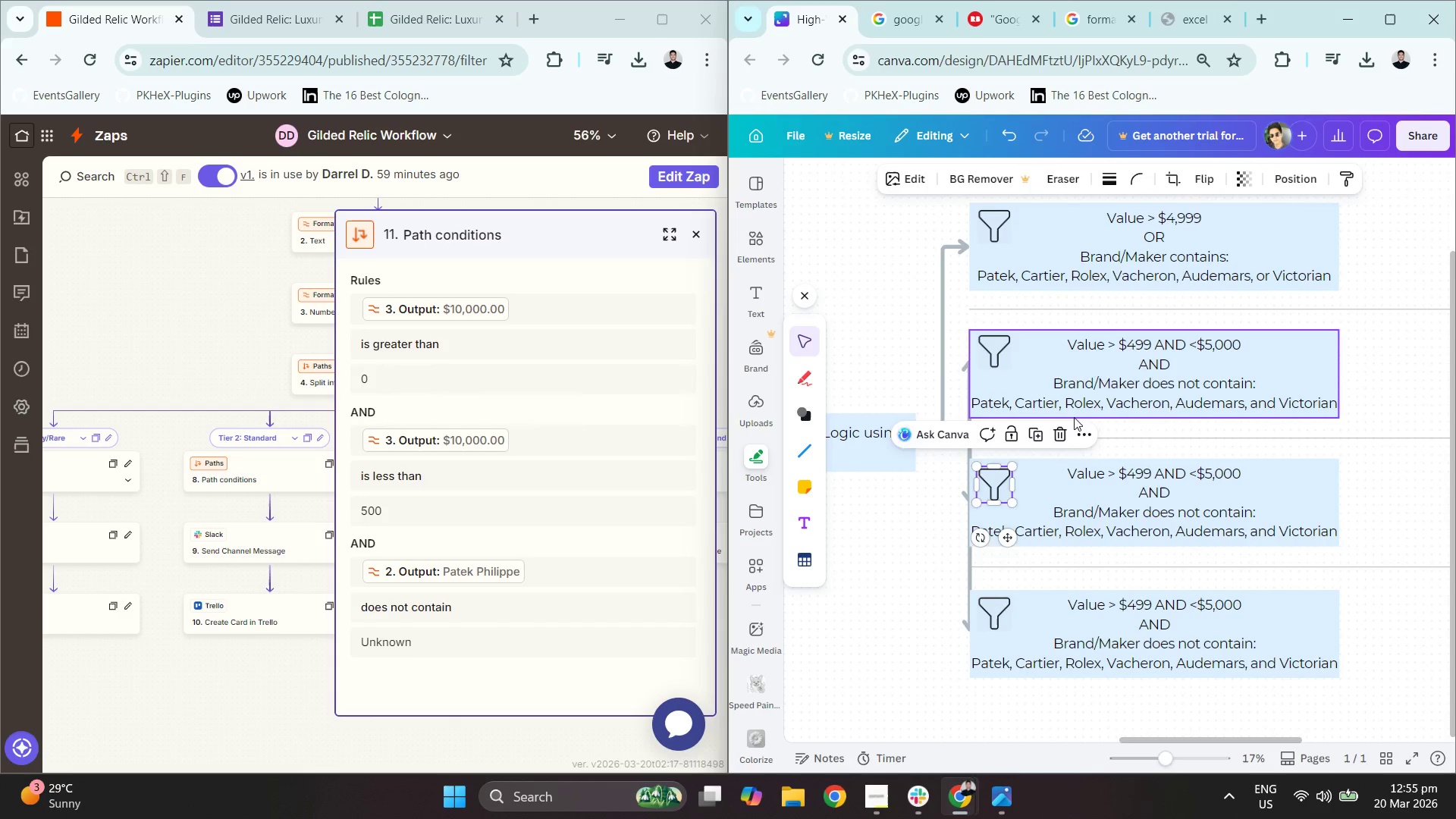 
left_click([1074, 417])
 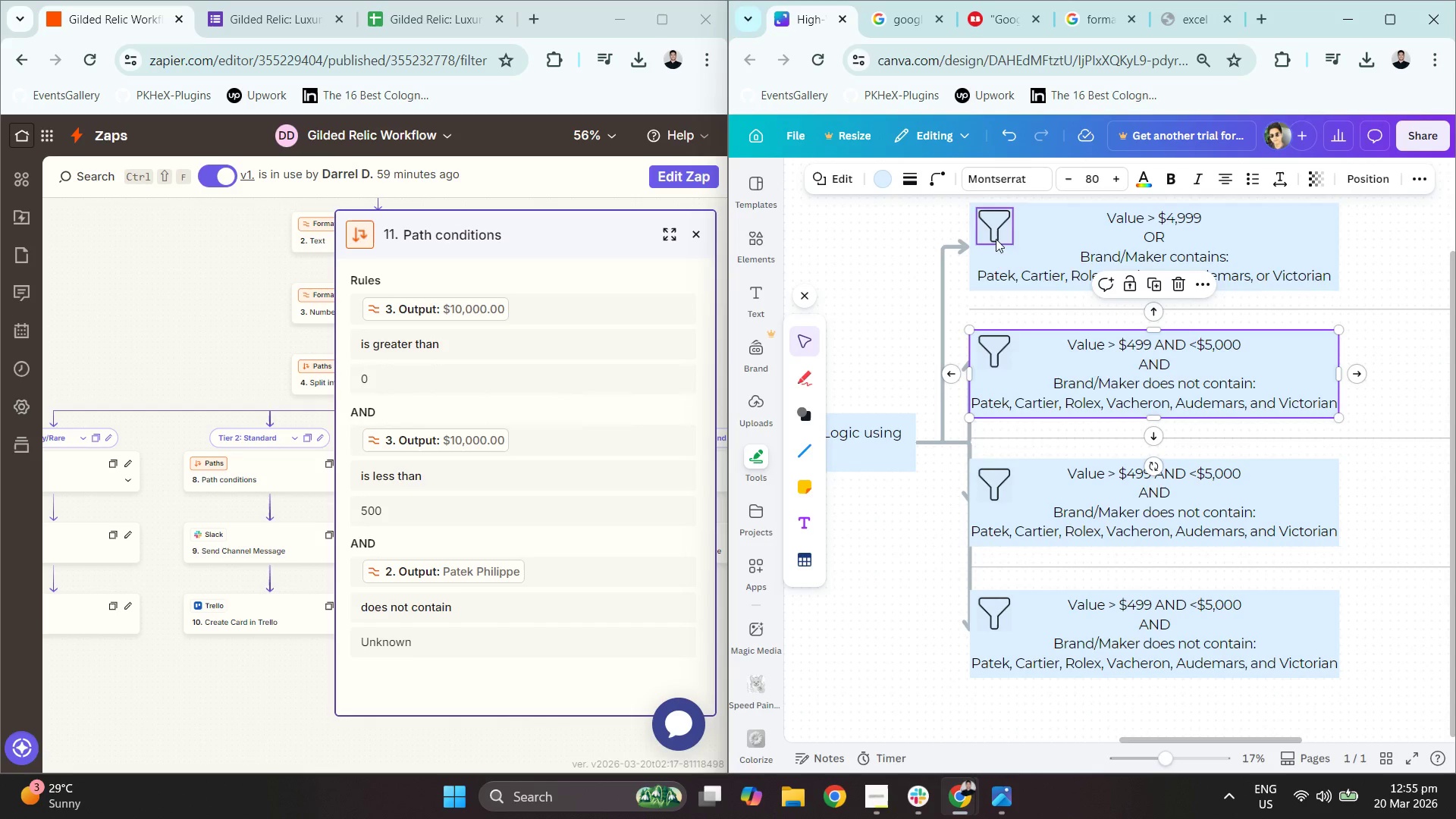 
left_click_drag(start_coordinate=[990, 475], to_coordinate=[991, 471])
 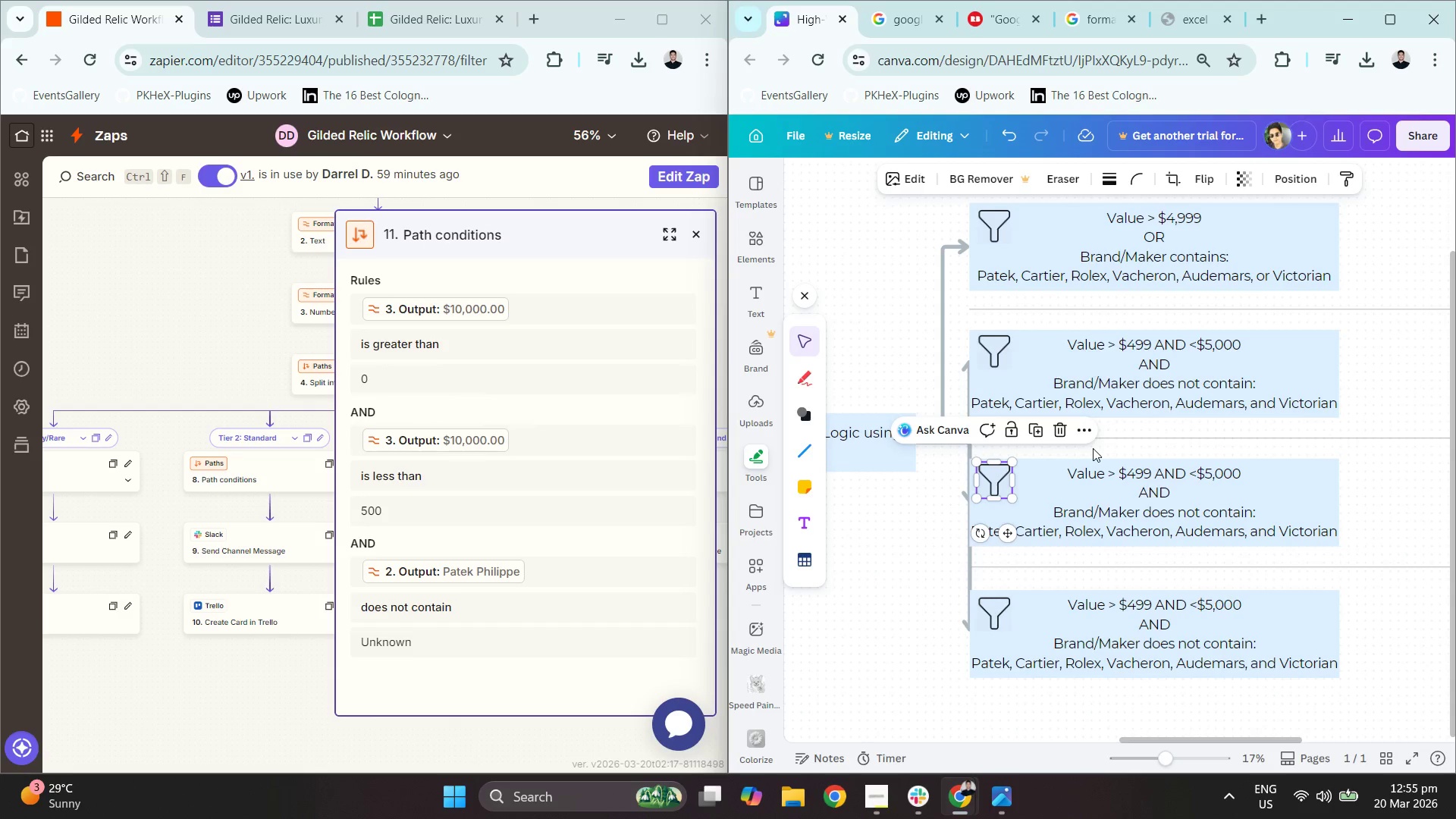 
left_click([1093, 448])
 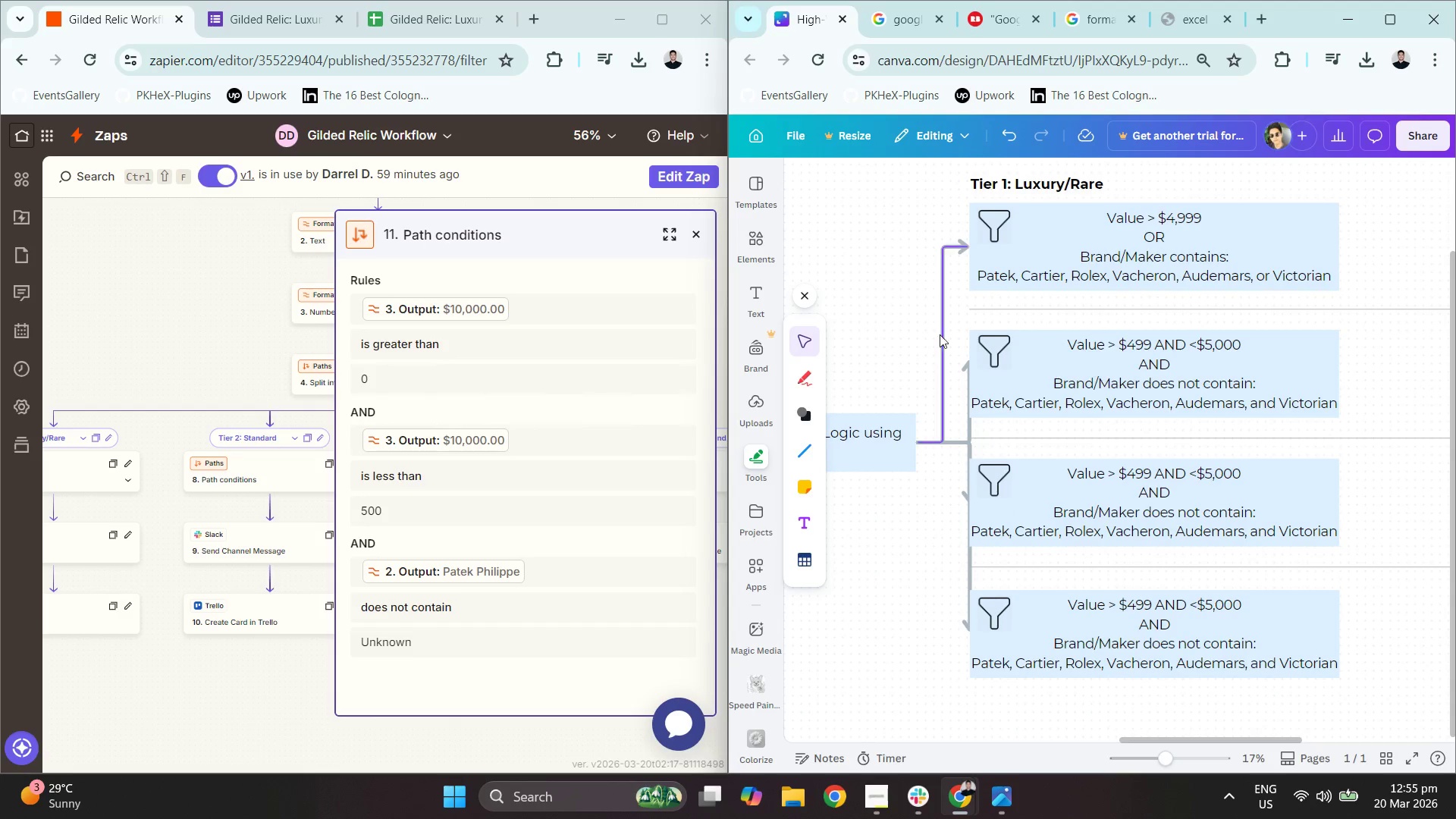 
left_click([970, 428])
 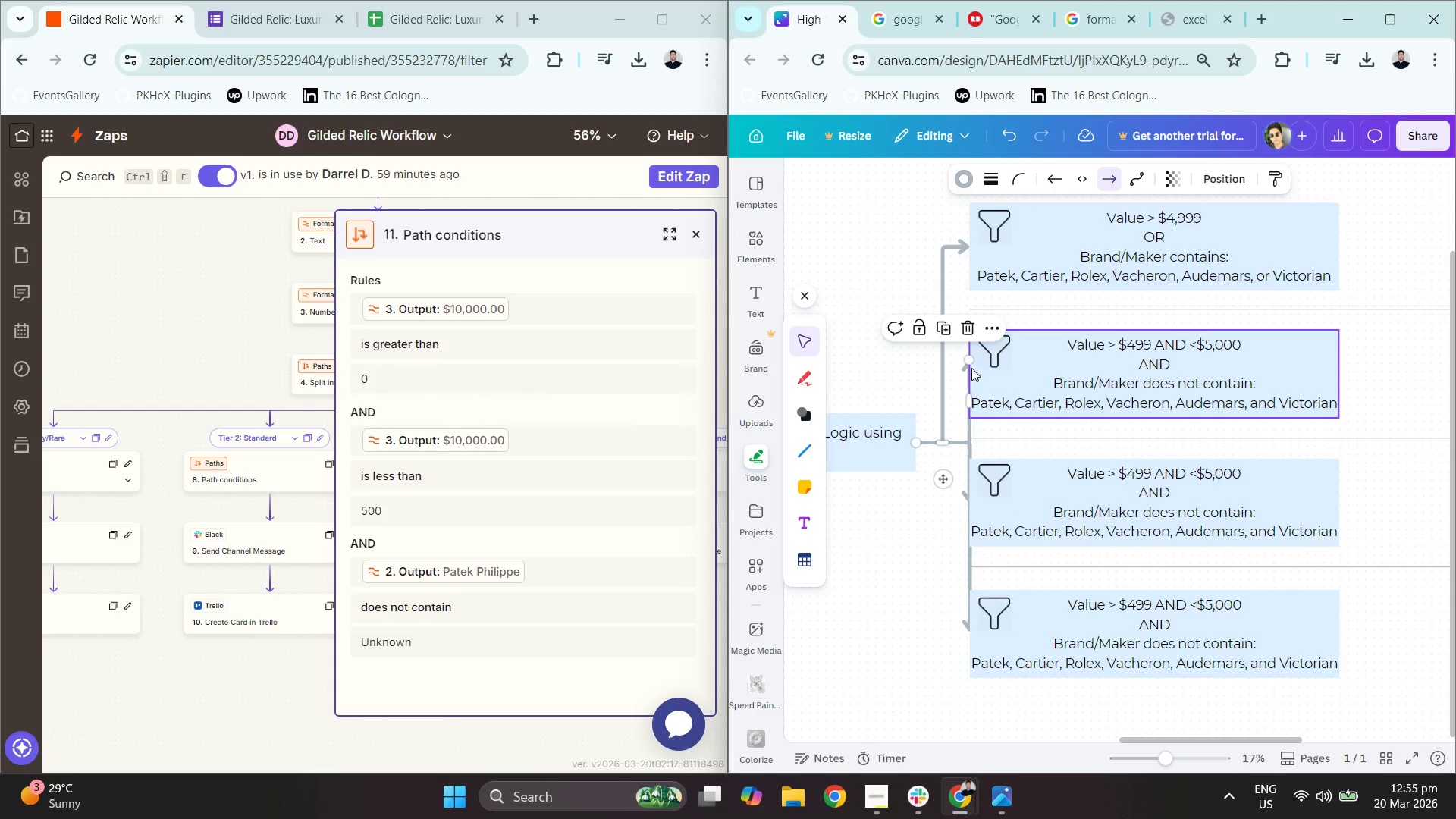 
left_click_drag(start_coordinate=[971, 360], to_coordinate=[970, 381])
 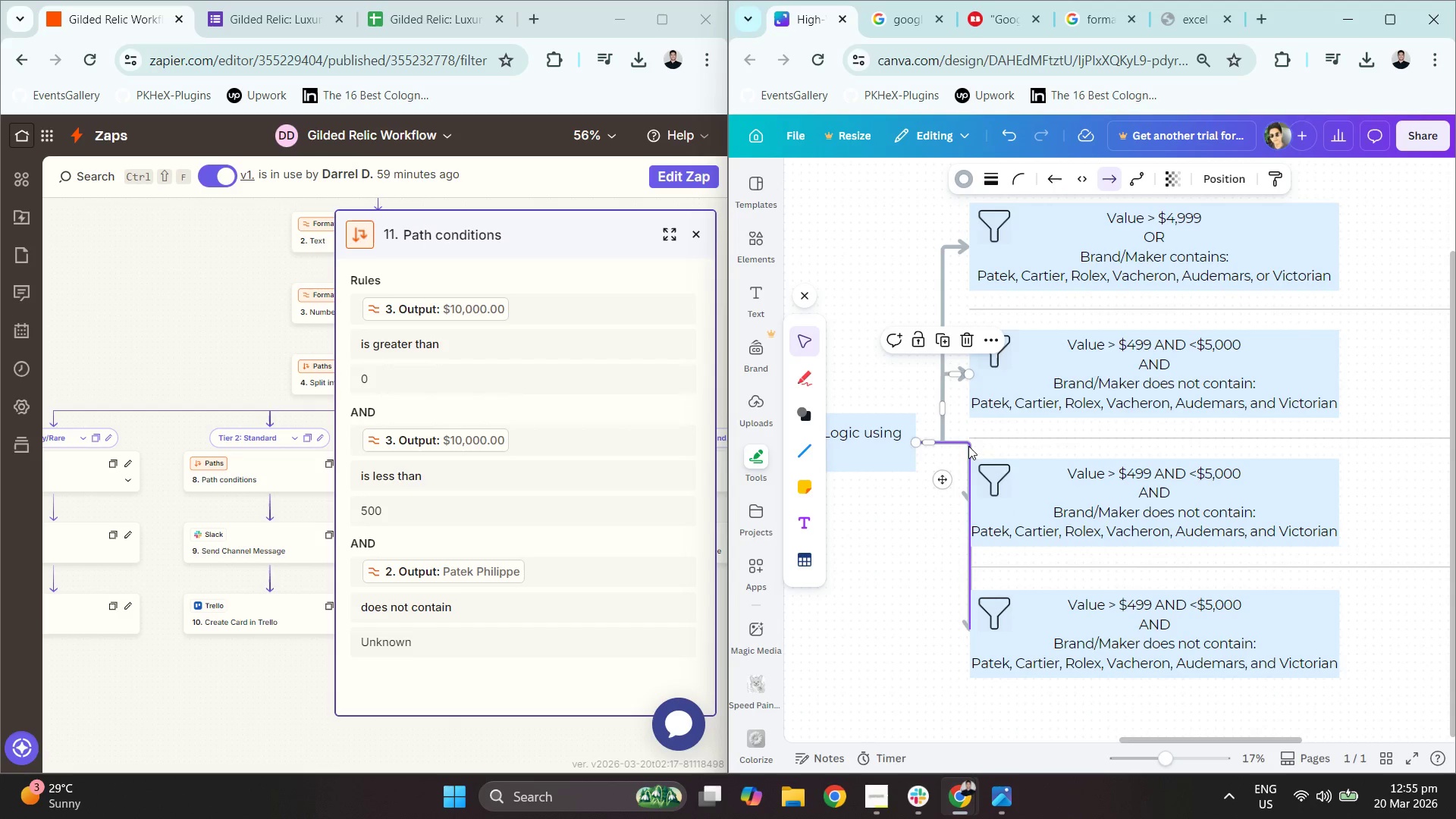 
left_click([968, 446])
 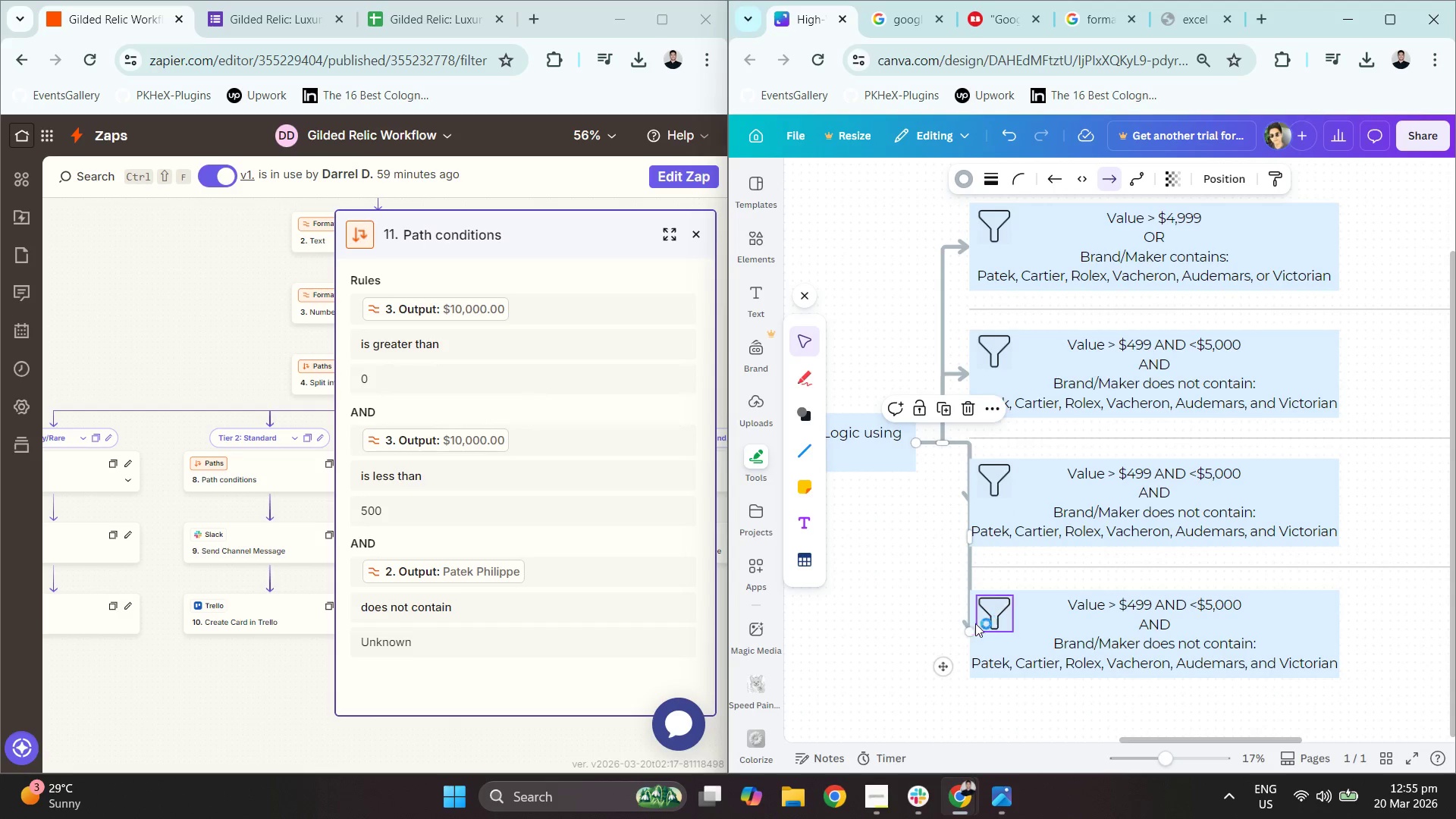 
left_click_drag(start_coordinate=[968, 629], to_coordinate=[971, 632])
 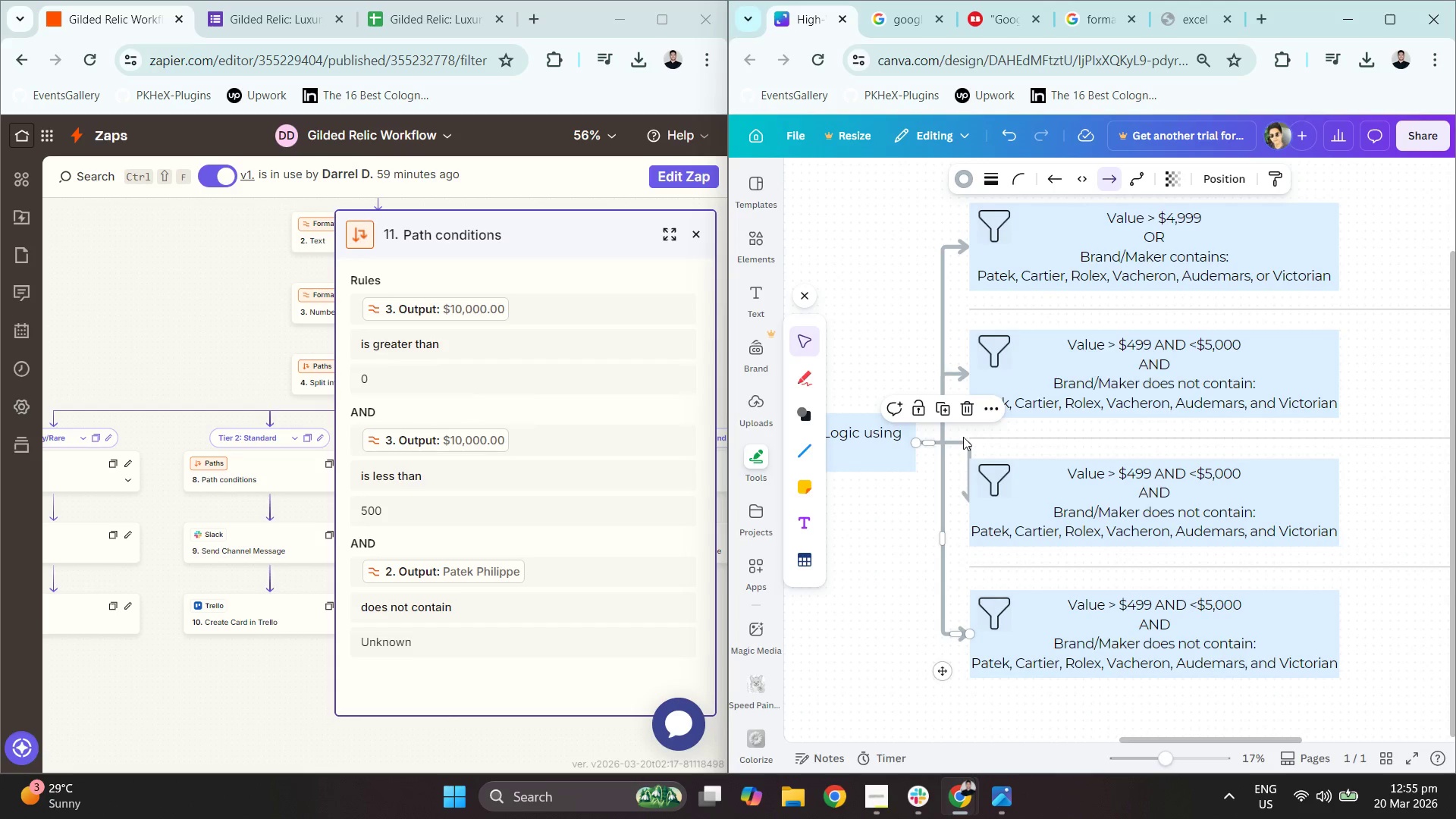 
left_click([962, 442])
 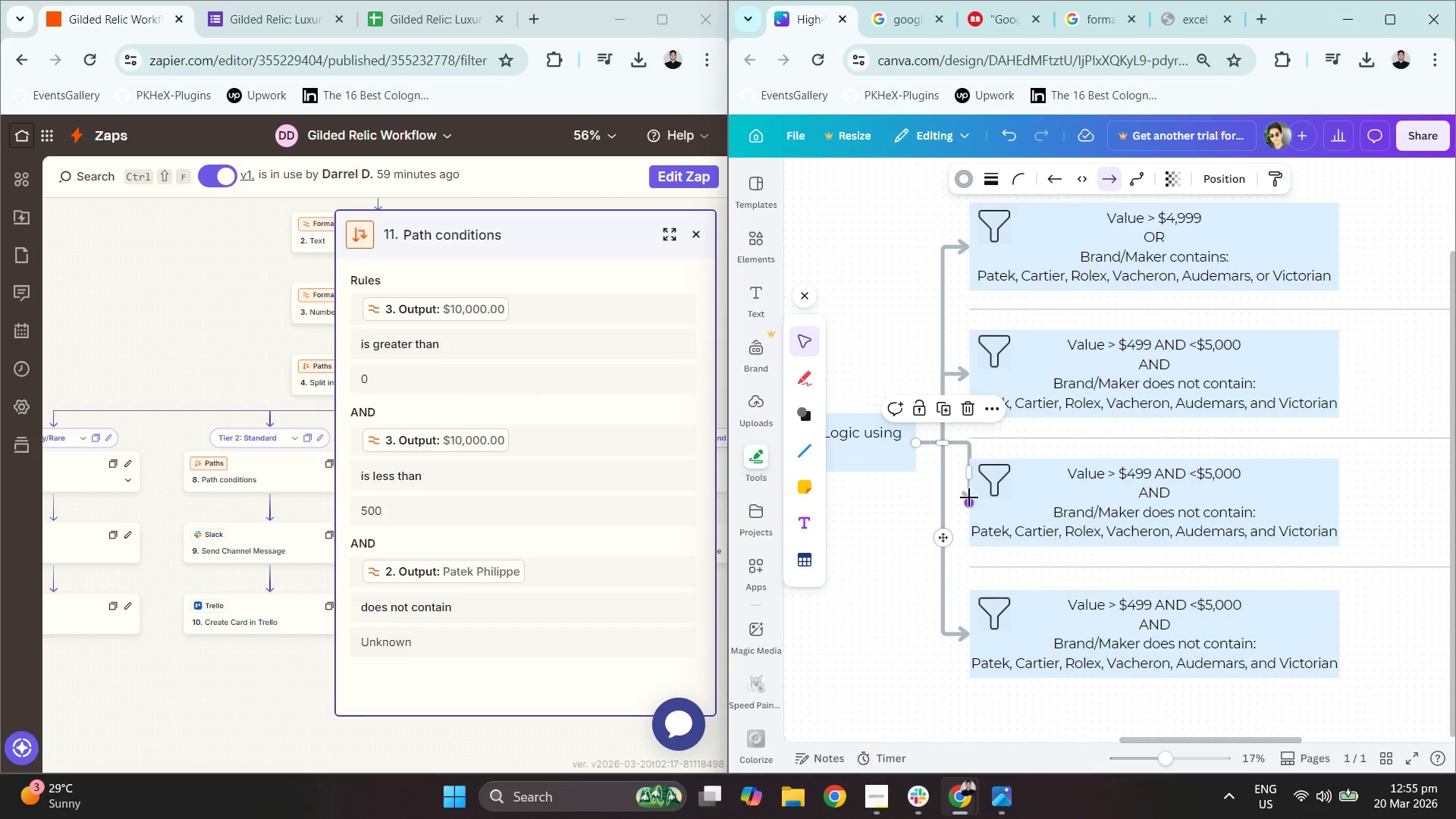 
left_click_drag(start_coordinate=[969, 497], to_coordinate=[966, 504])
 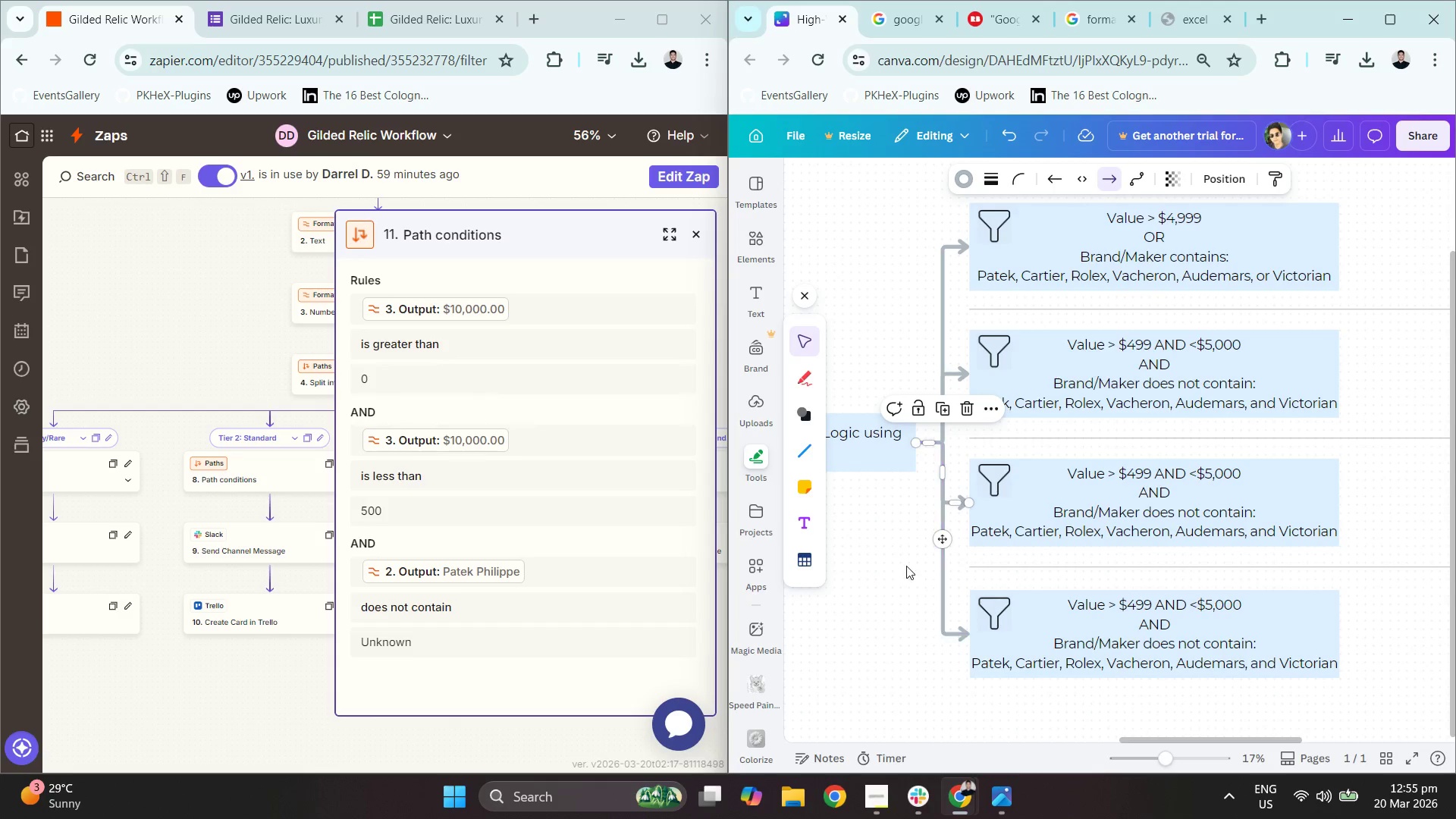 
left_click([899, 567])
 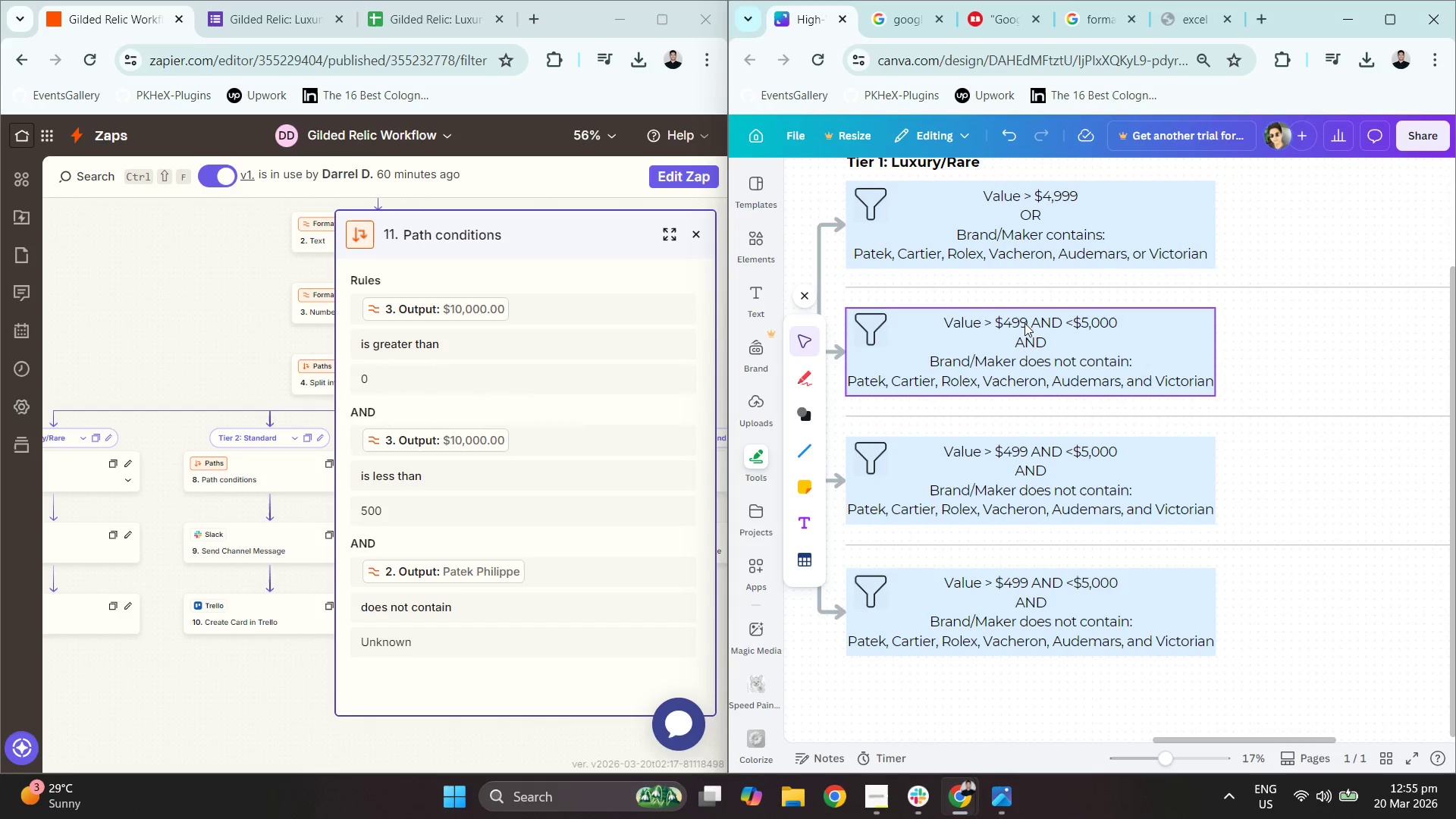 
wait(19.45)
 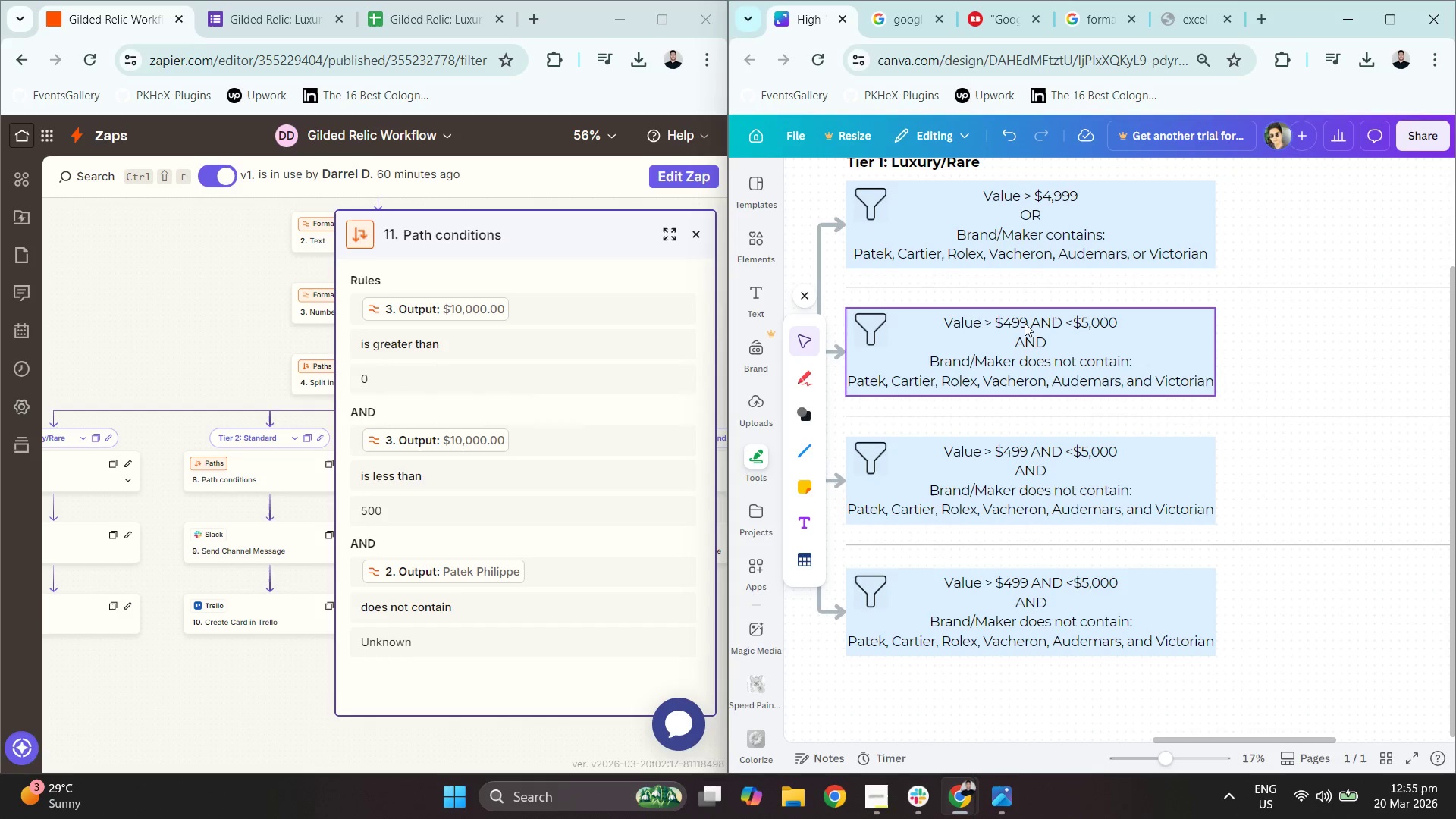 
scroll: coordinate [1134, 385], scroll_direction: up, amount: 1.0
 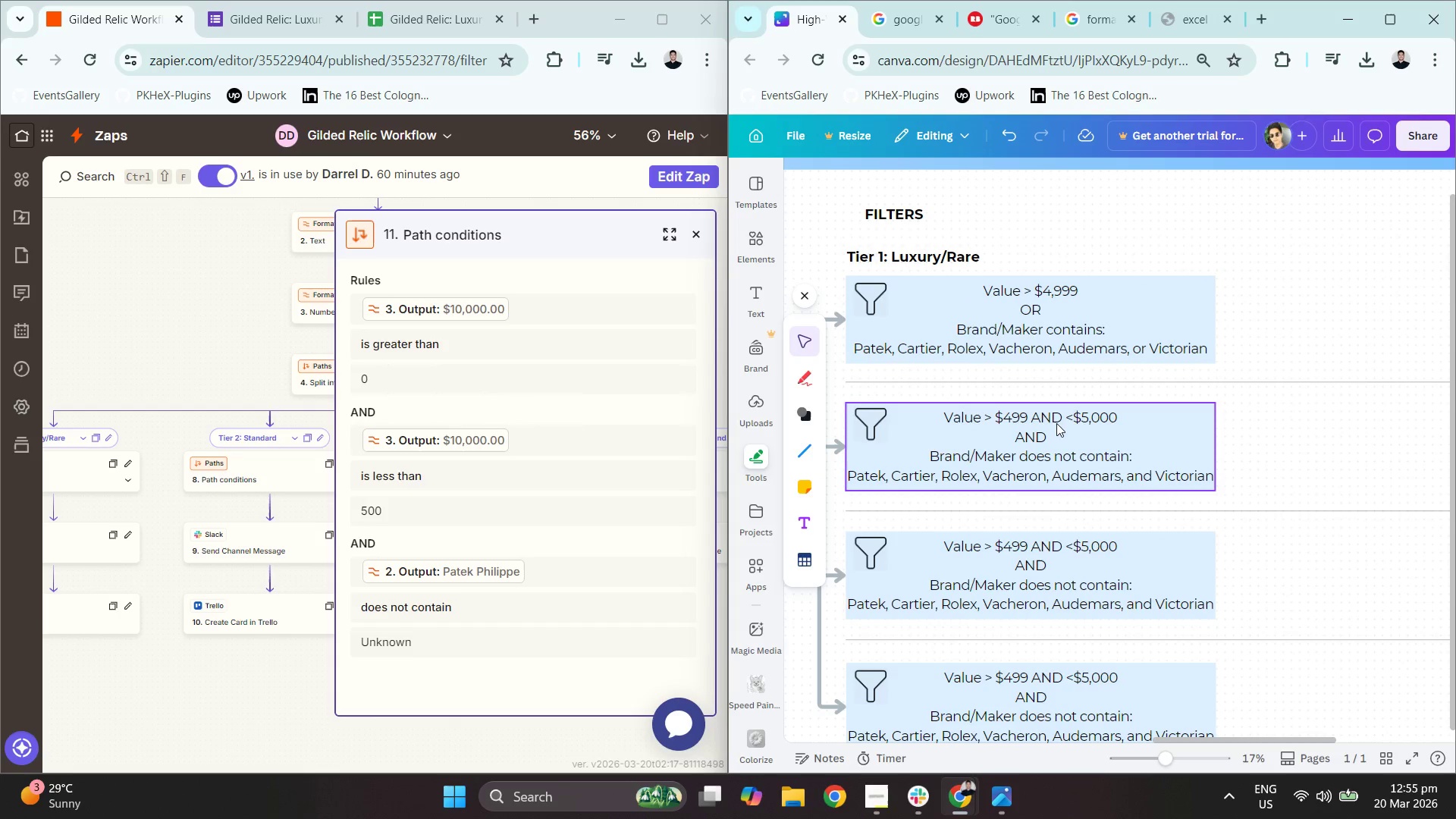 
left_click_drag(start_coordinate=[1056, 423], to_coordinate=[1061, 437])
 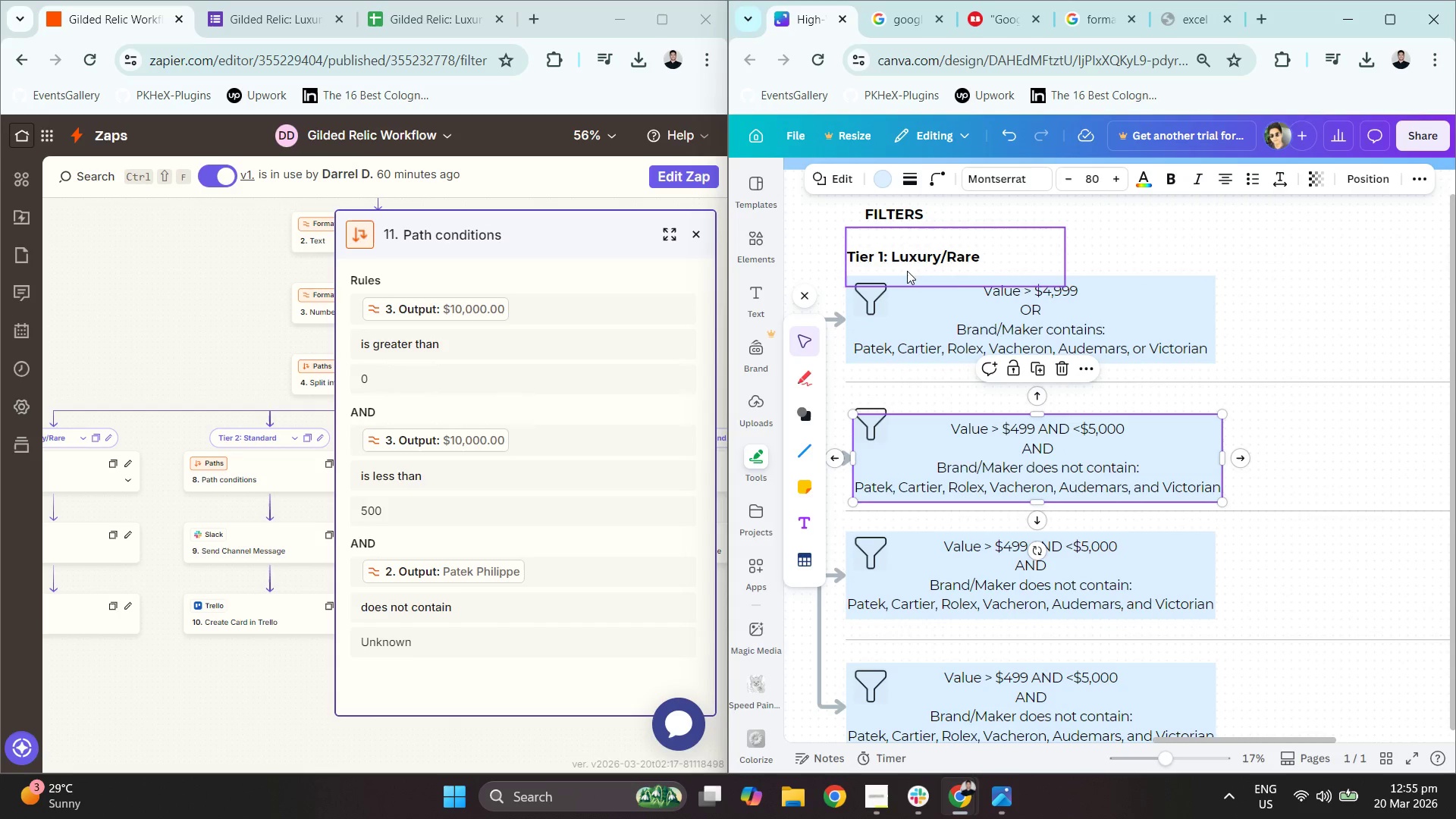 
left_click_drag(start_coordinate=[908, 270], to_coordinate=[907, 275])
 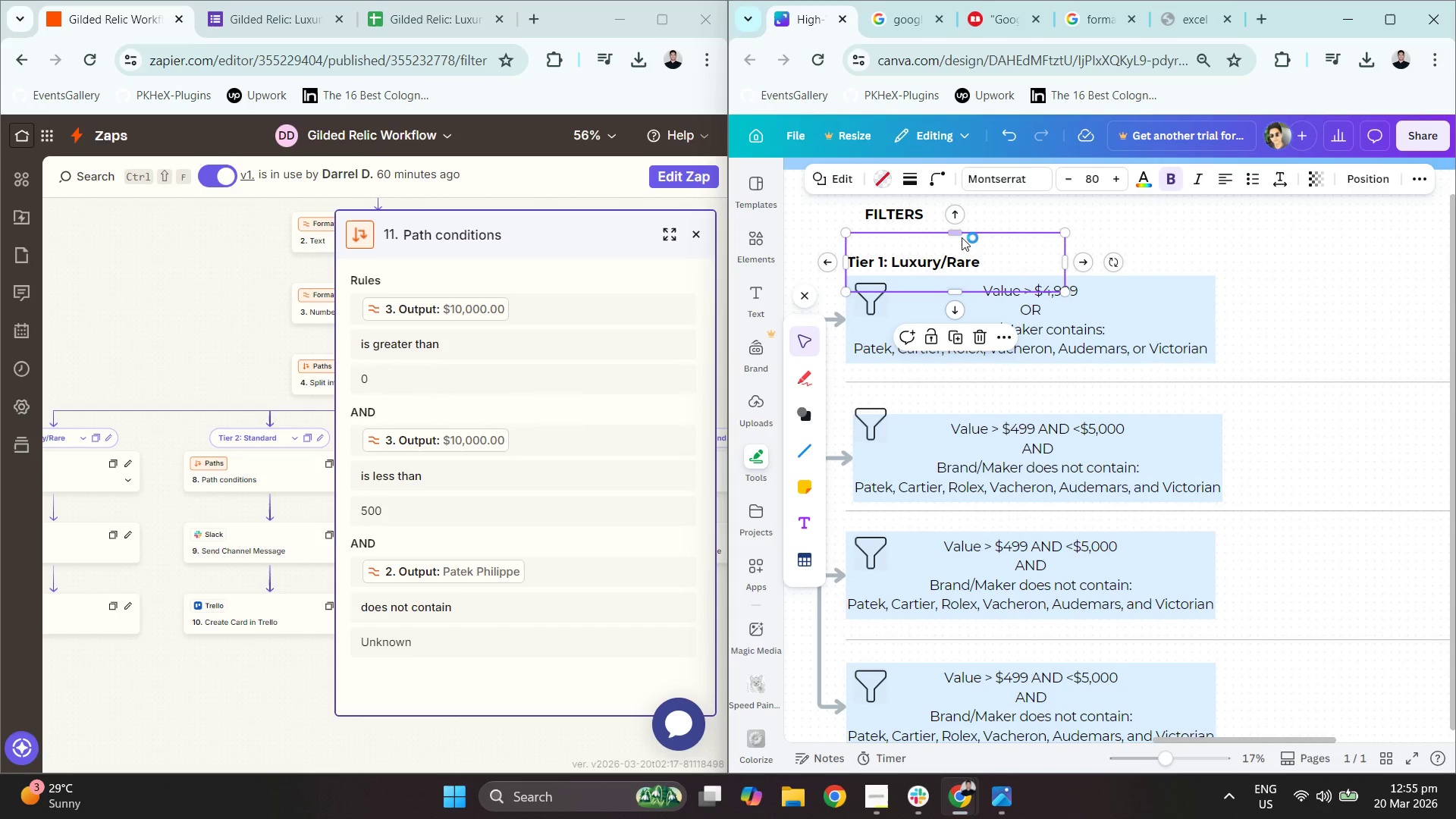 
left_click_drag(start_coordinate=[959, 236], to_coordinate=[954, 267])
 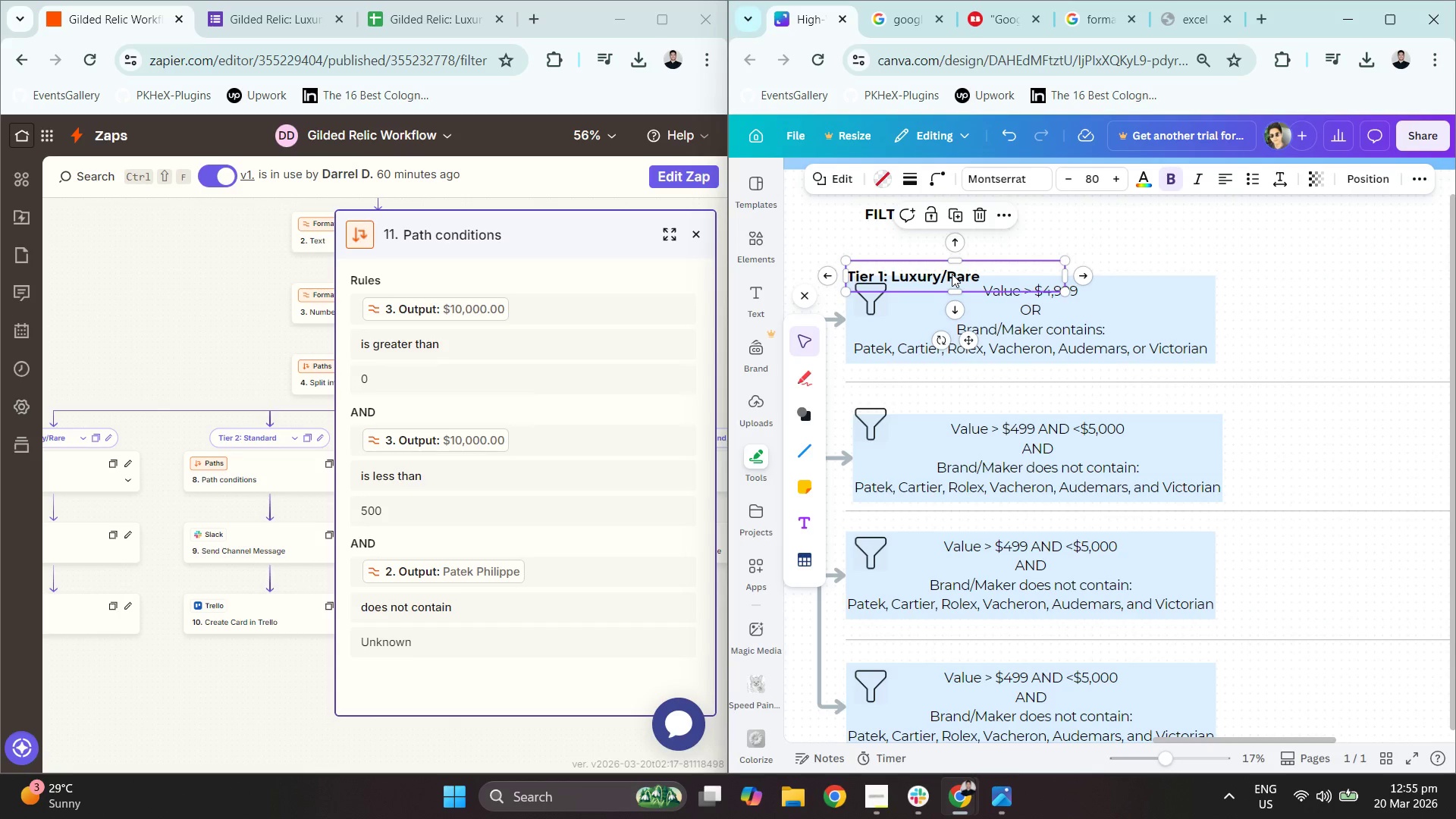 
left_click_drag(start_coordinate=[952, 274], to_coordinate=[952, 247])
 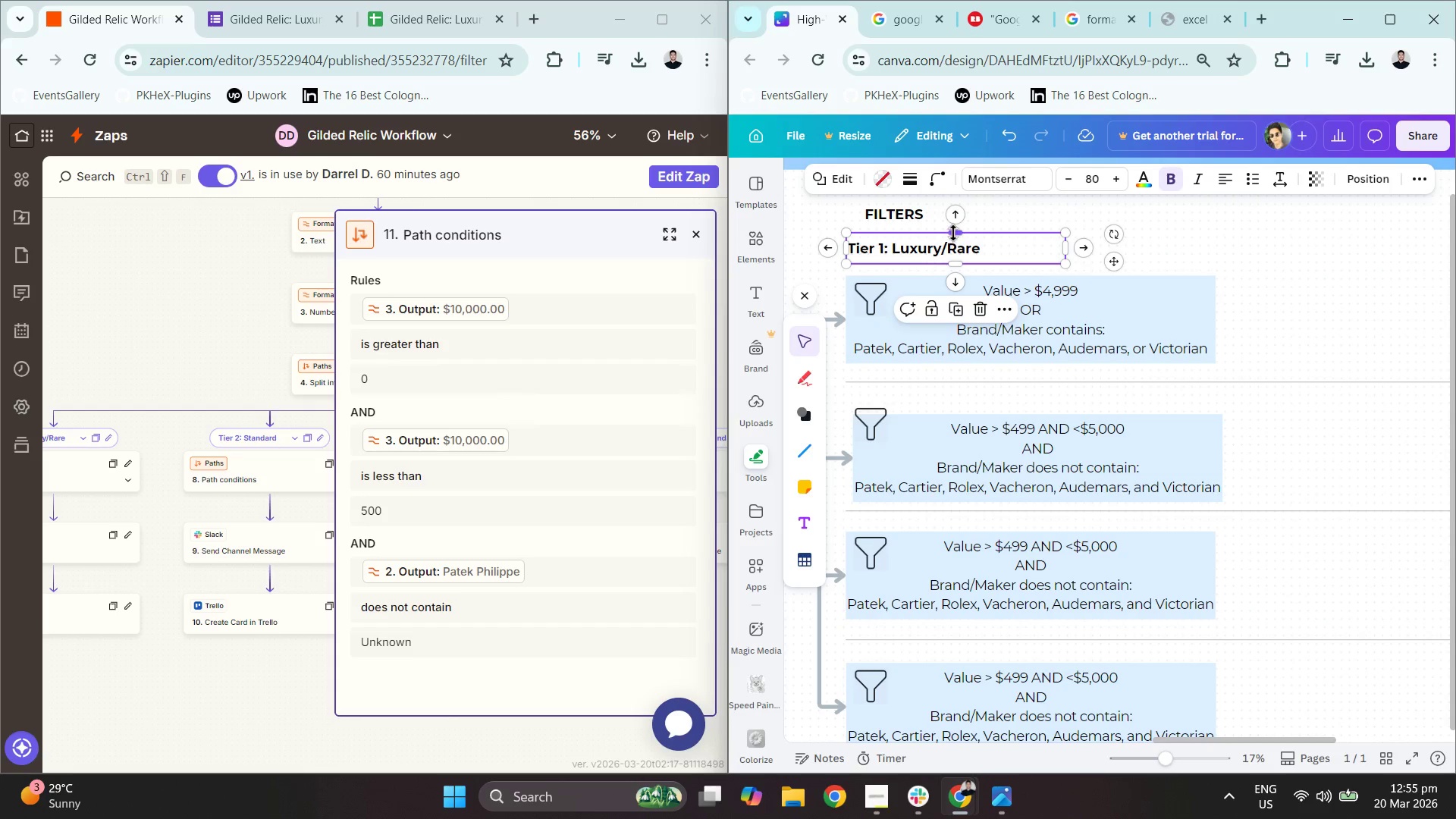 
left_click_drag(start_coordinate=[953, 232], to_coordinate=[953, 240])
 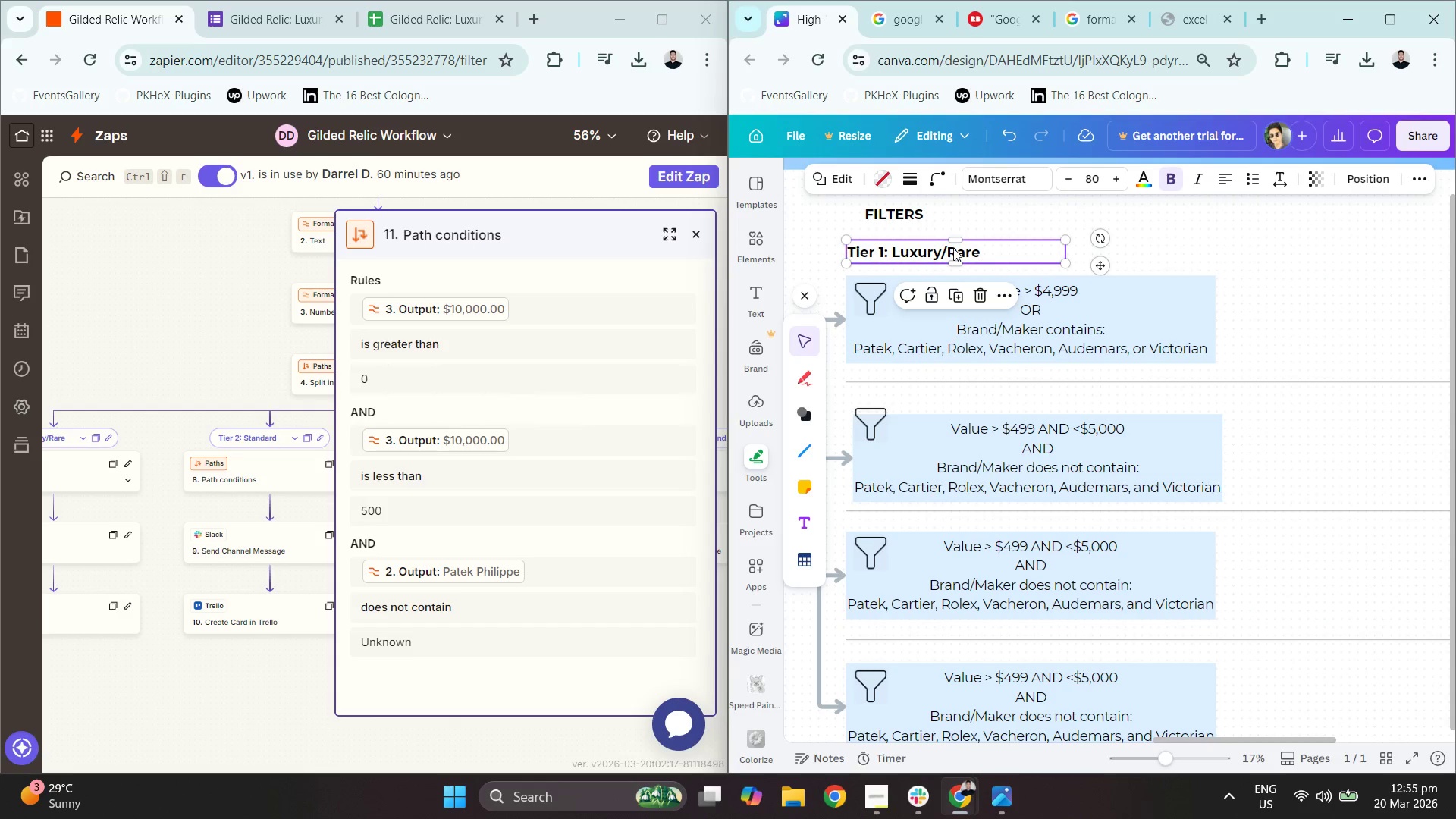 
left_click_drag(start_coordinate=[953, 248], to_coordinate=[960, 391])
 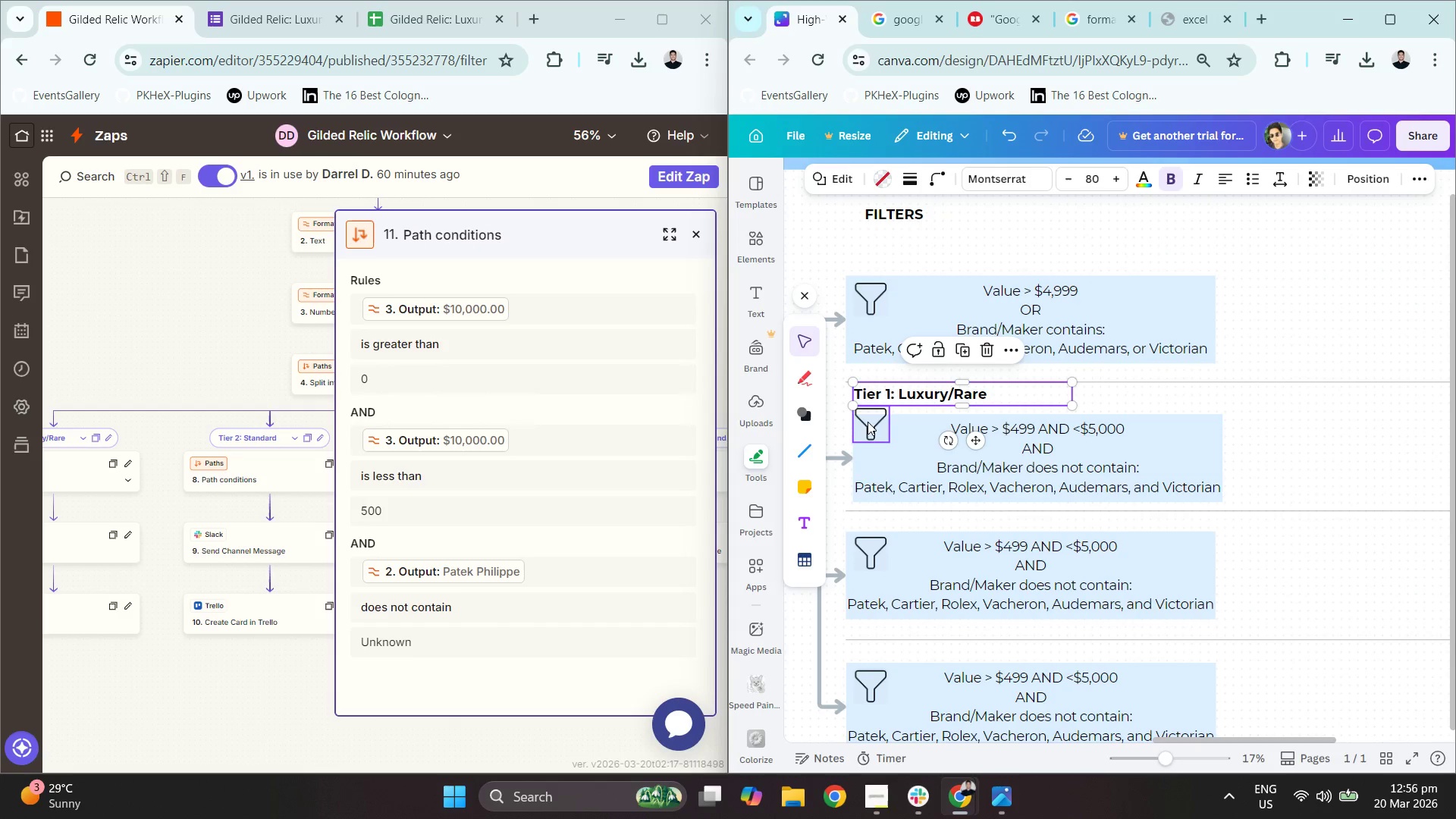 
left_click_drag(start_coordinate=[868, 422], to_coordinate=[868, 435])
 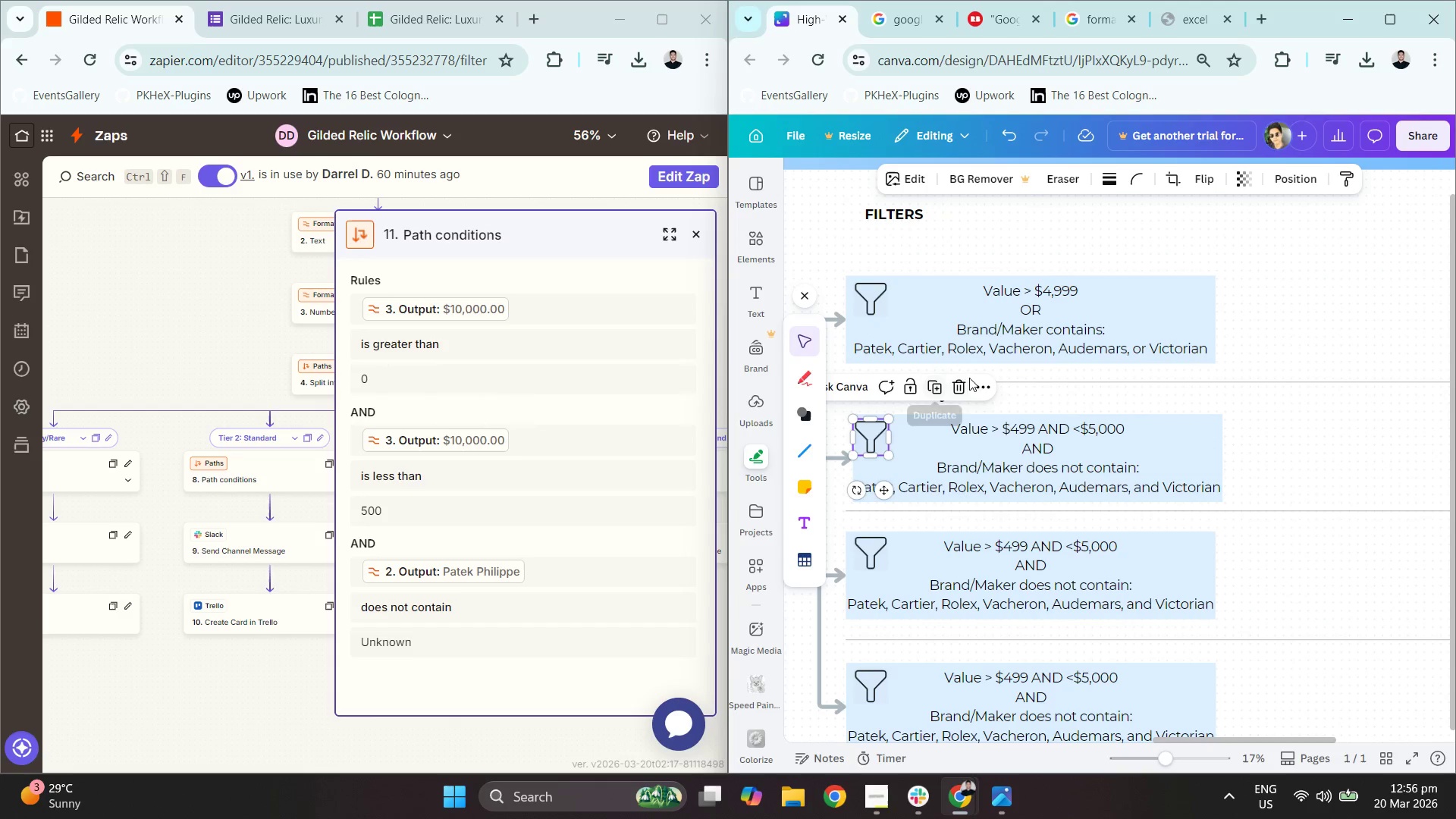 
left_click([1022, 393])
 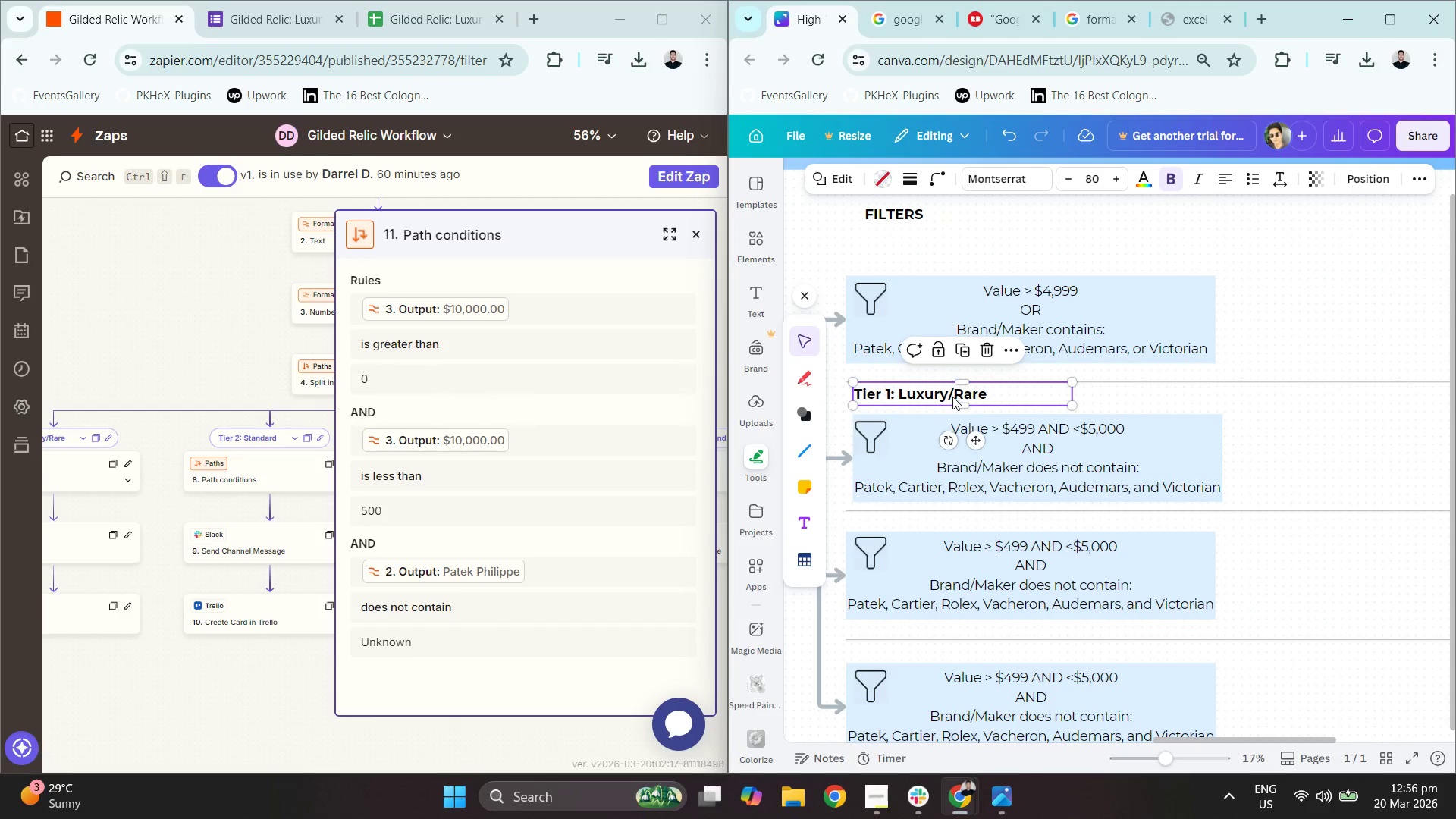 
left_click_drag(start_coordinate=[999, 396], to_coordinate=[998, 402])
 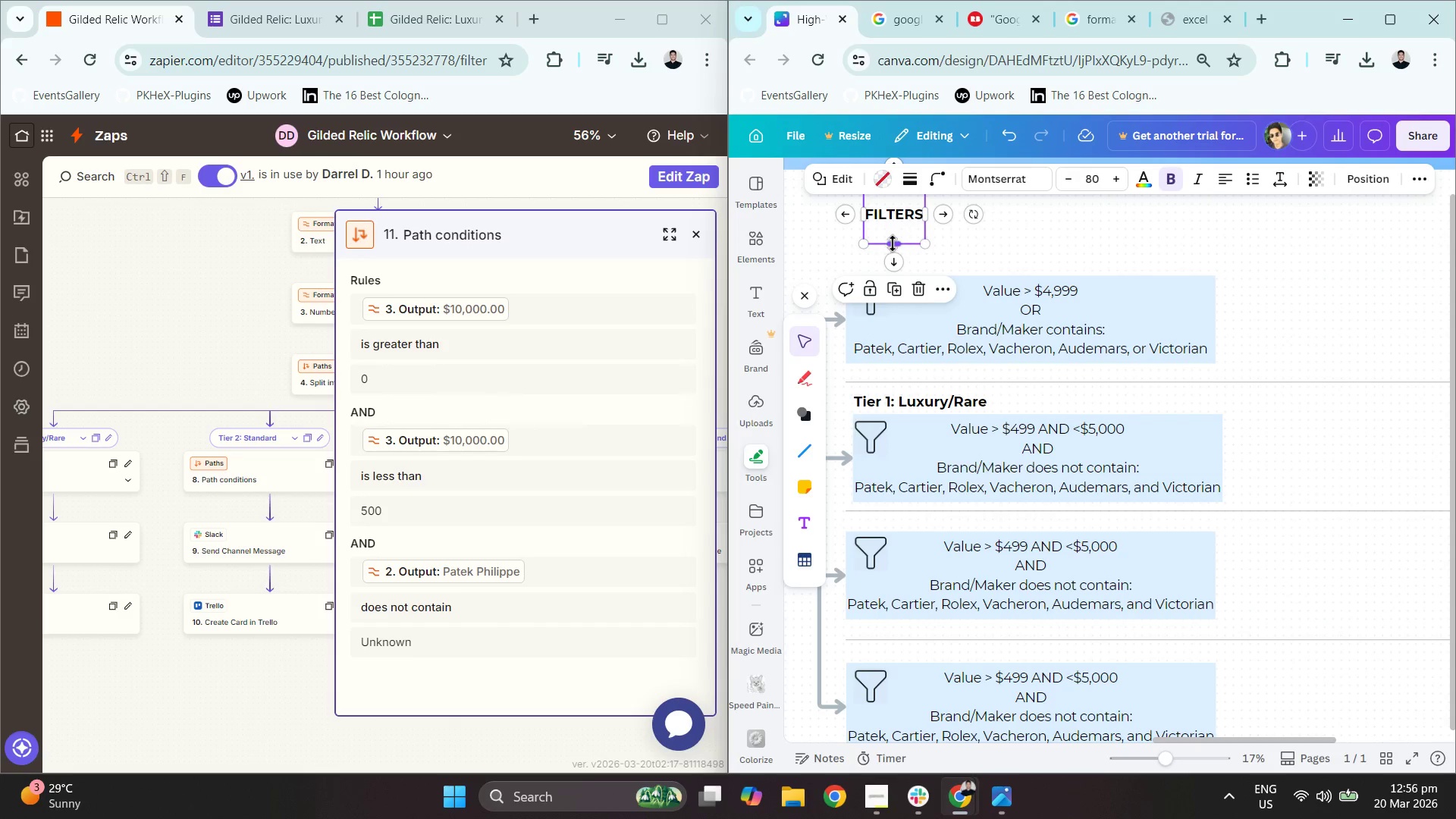 
left_click([939, 406])
 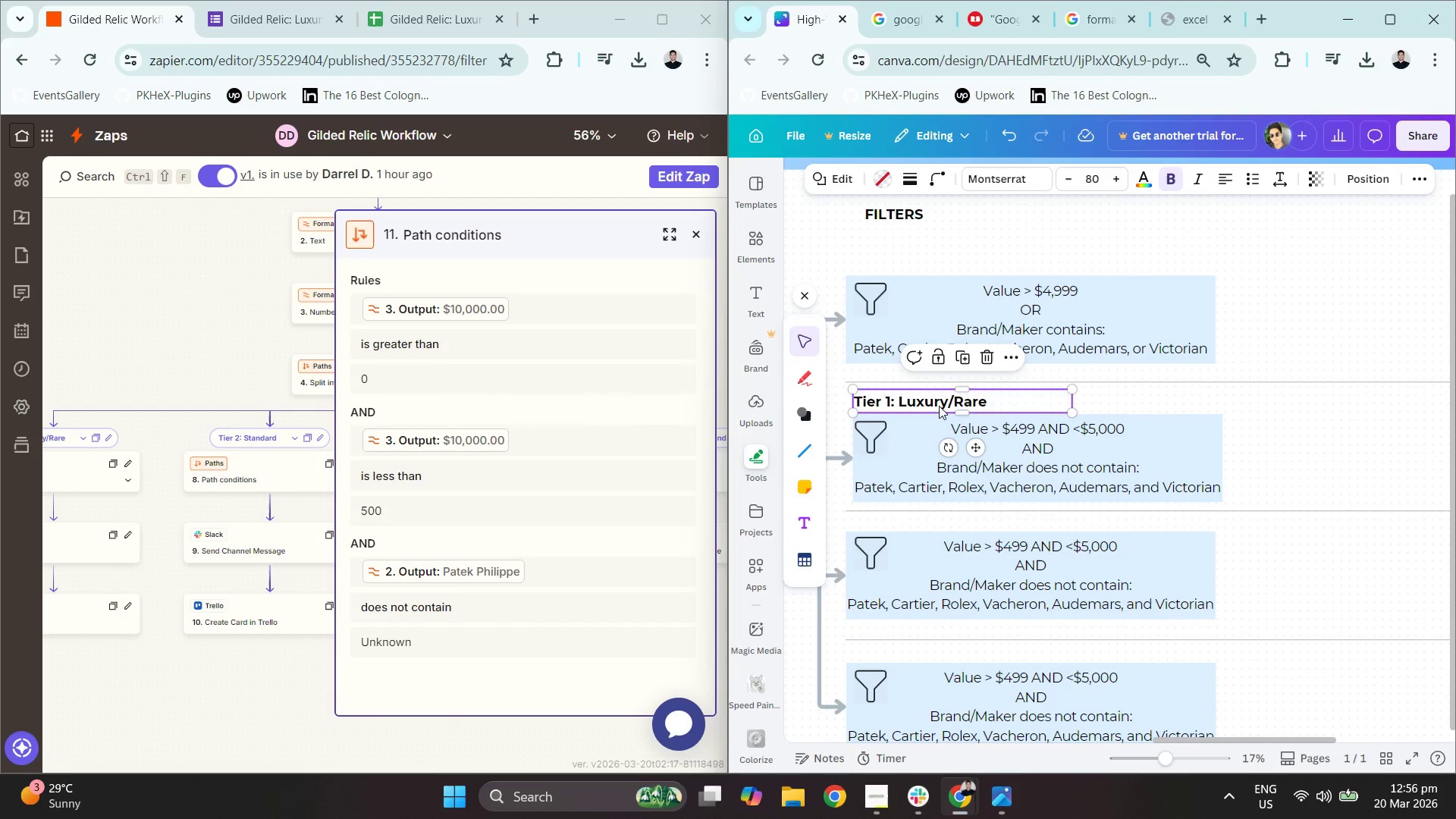 
key(Control+C)
 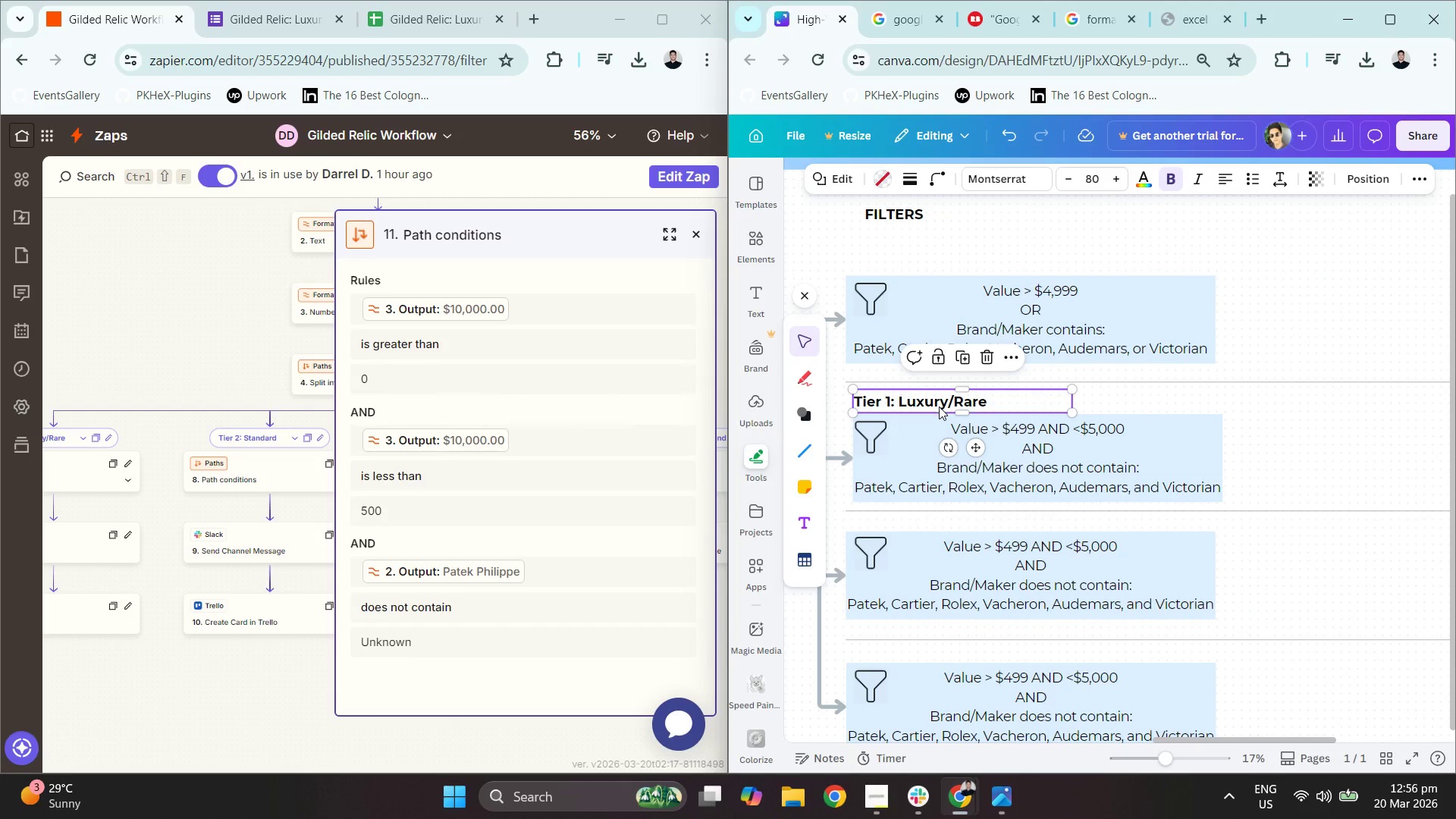 
key(Control+V)
 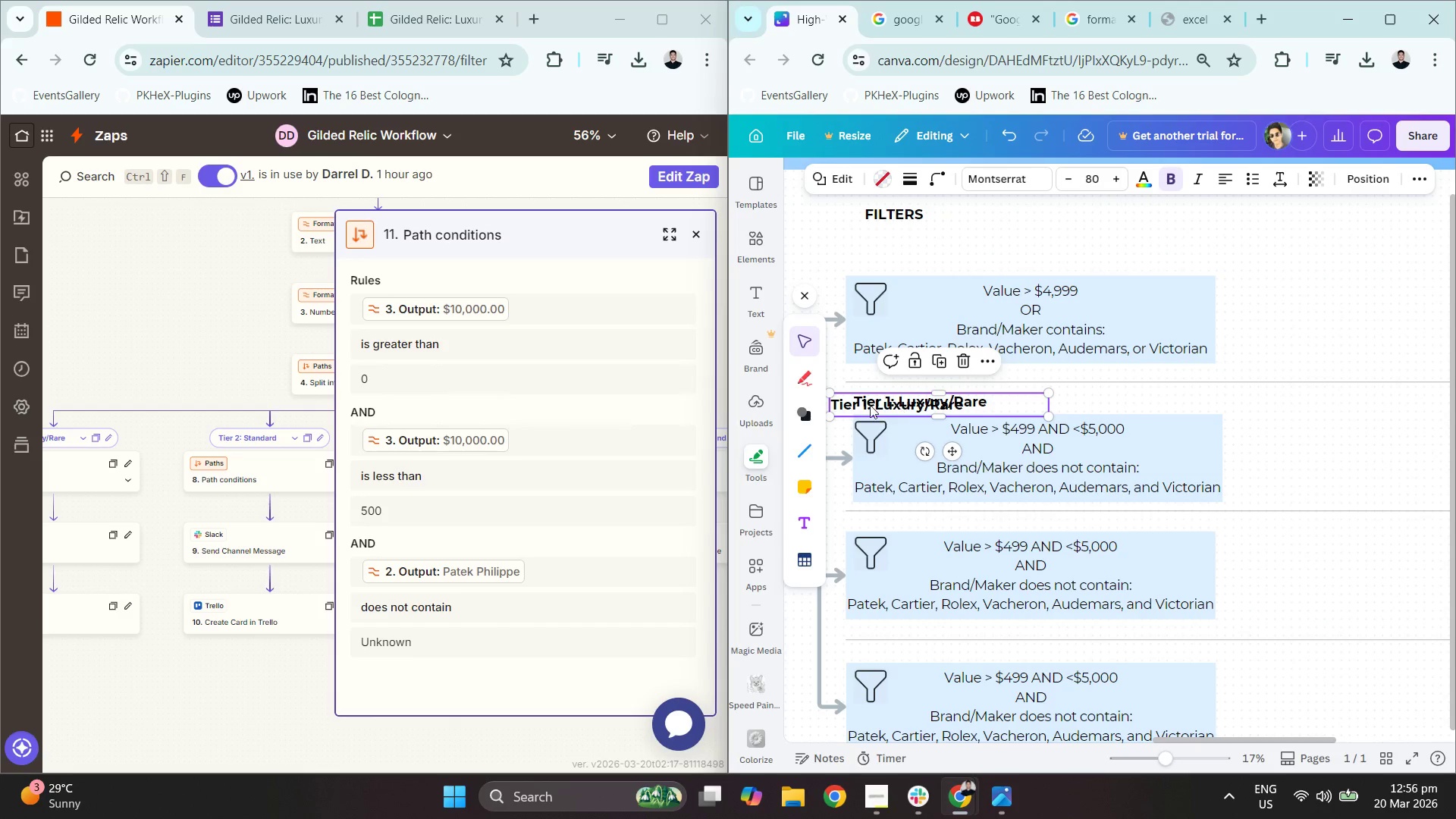 
left_click_drag(start_coordinate=[853, 402], to_coordinate=[868, 261])
 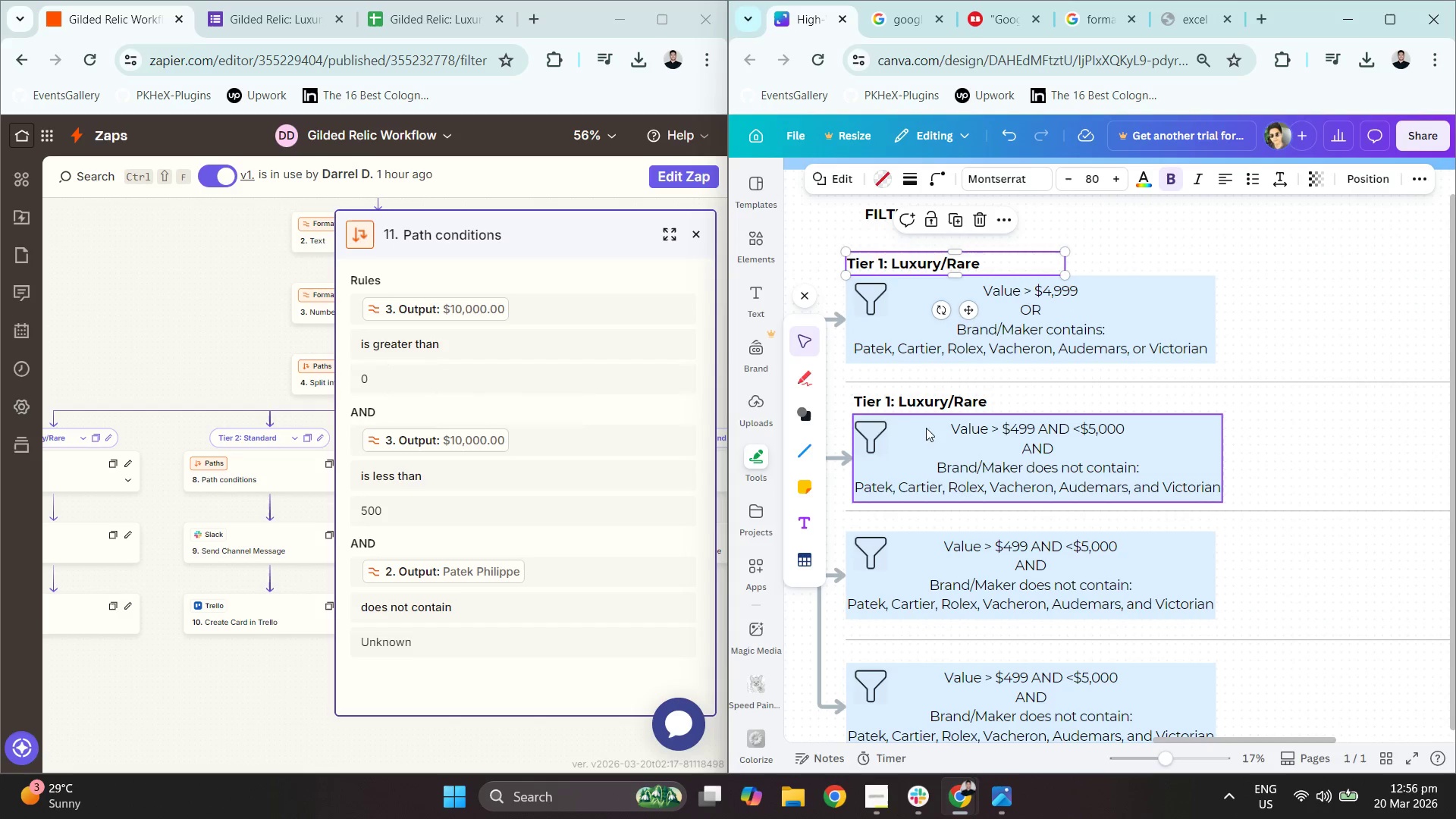 
mouse_move([919, 400])
 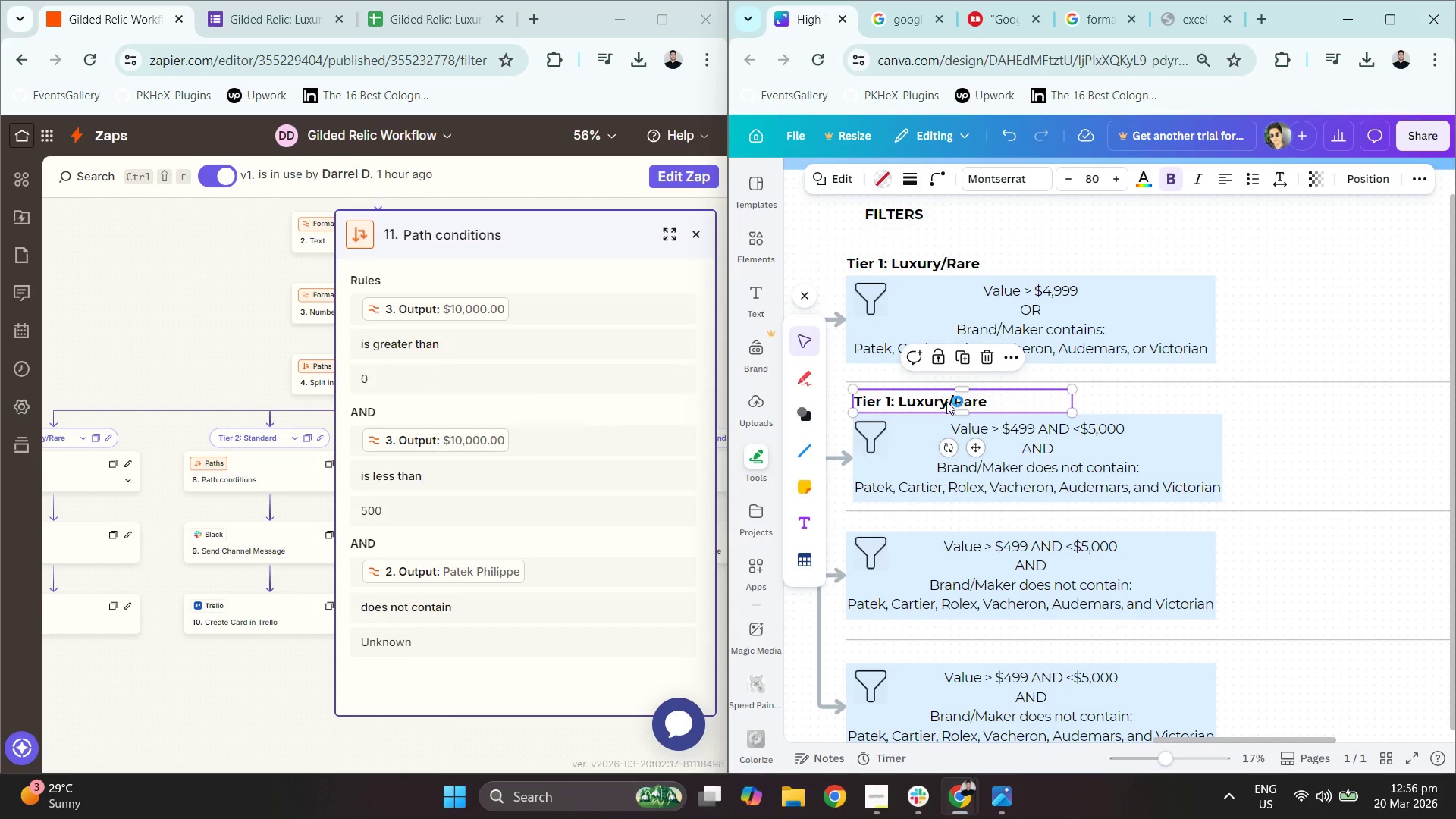 
double_click([946, 402])
 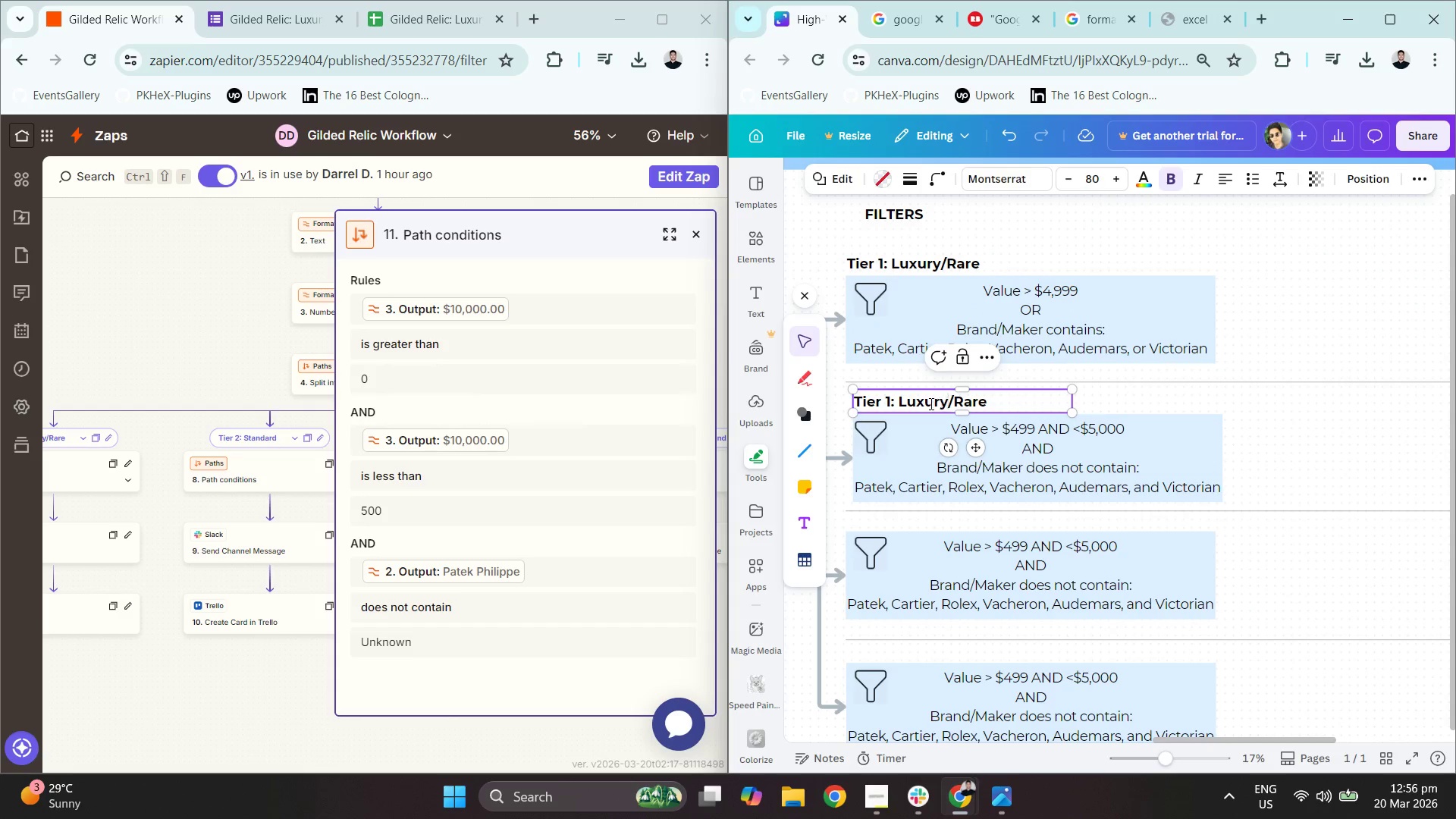 
key(Control+A)
 